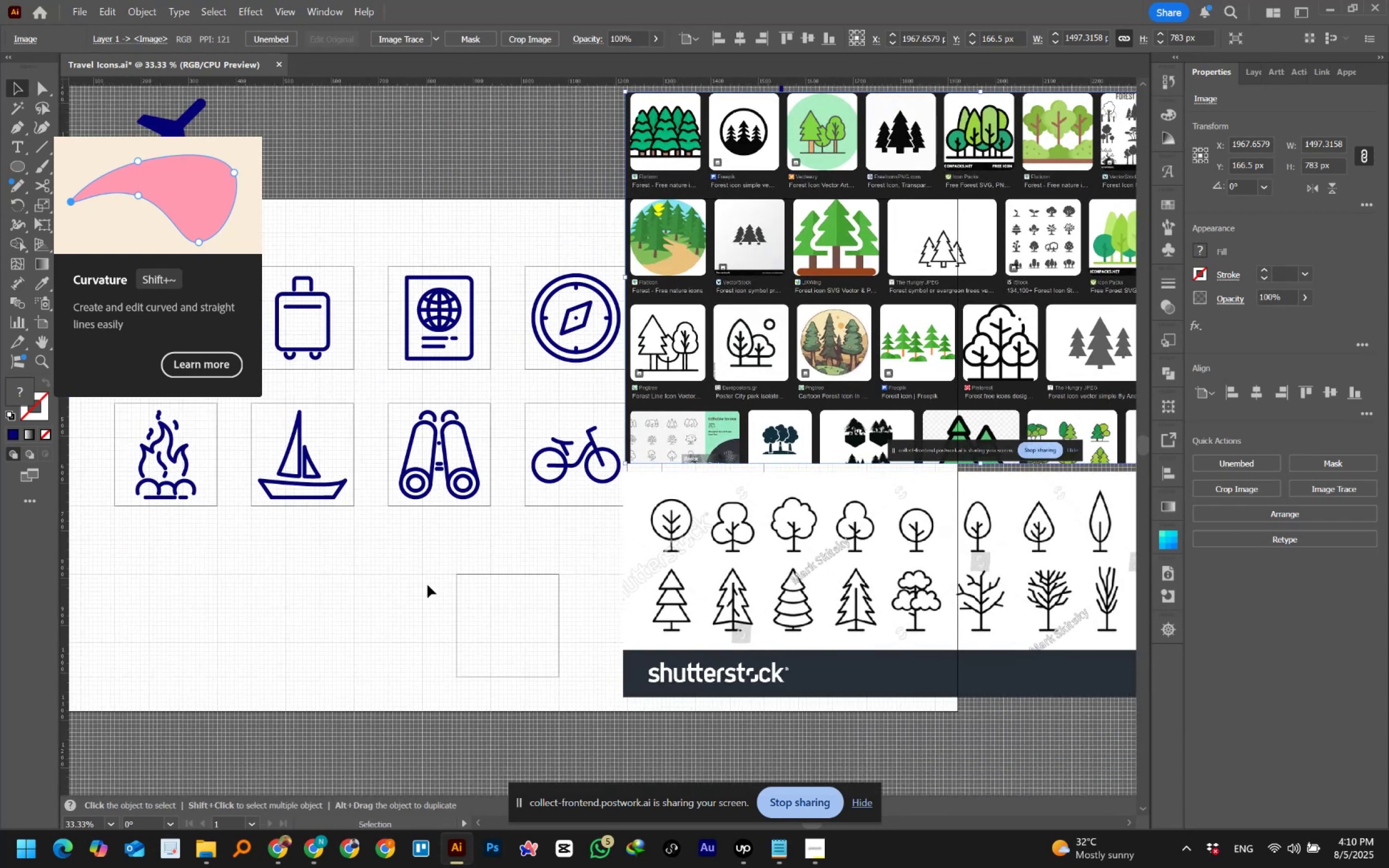 
left_click_drag(start_coordinate=[443, 631], to_coordinate=[501, 542])
 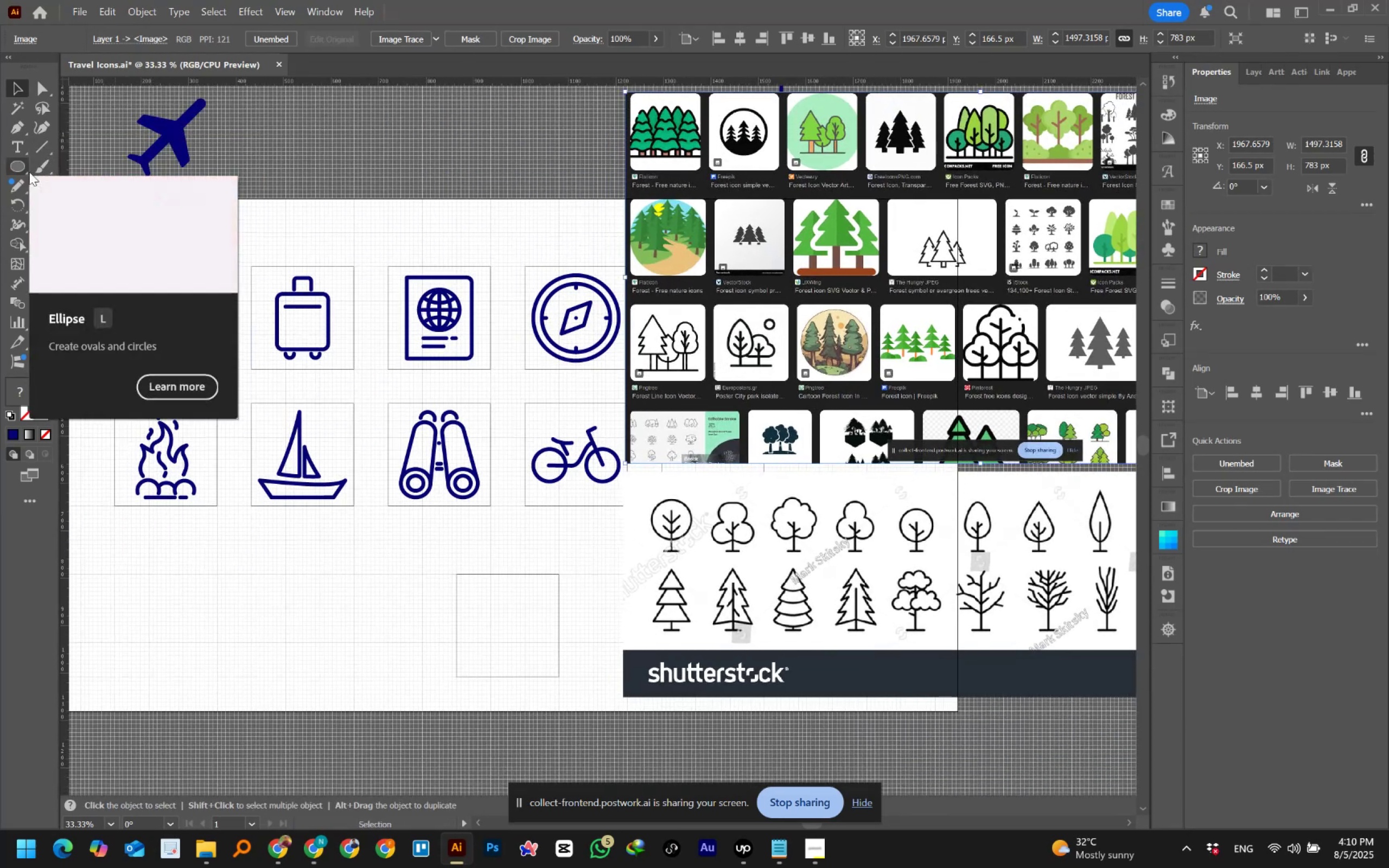 
wait(9.5)
 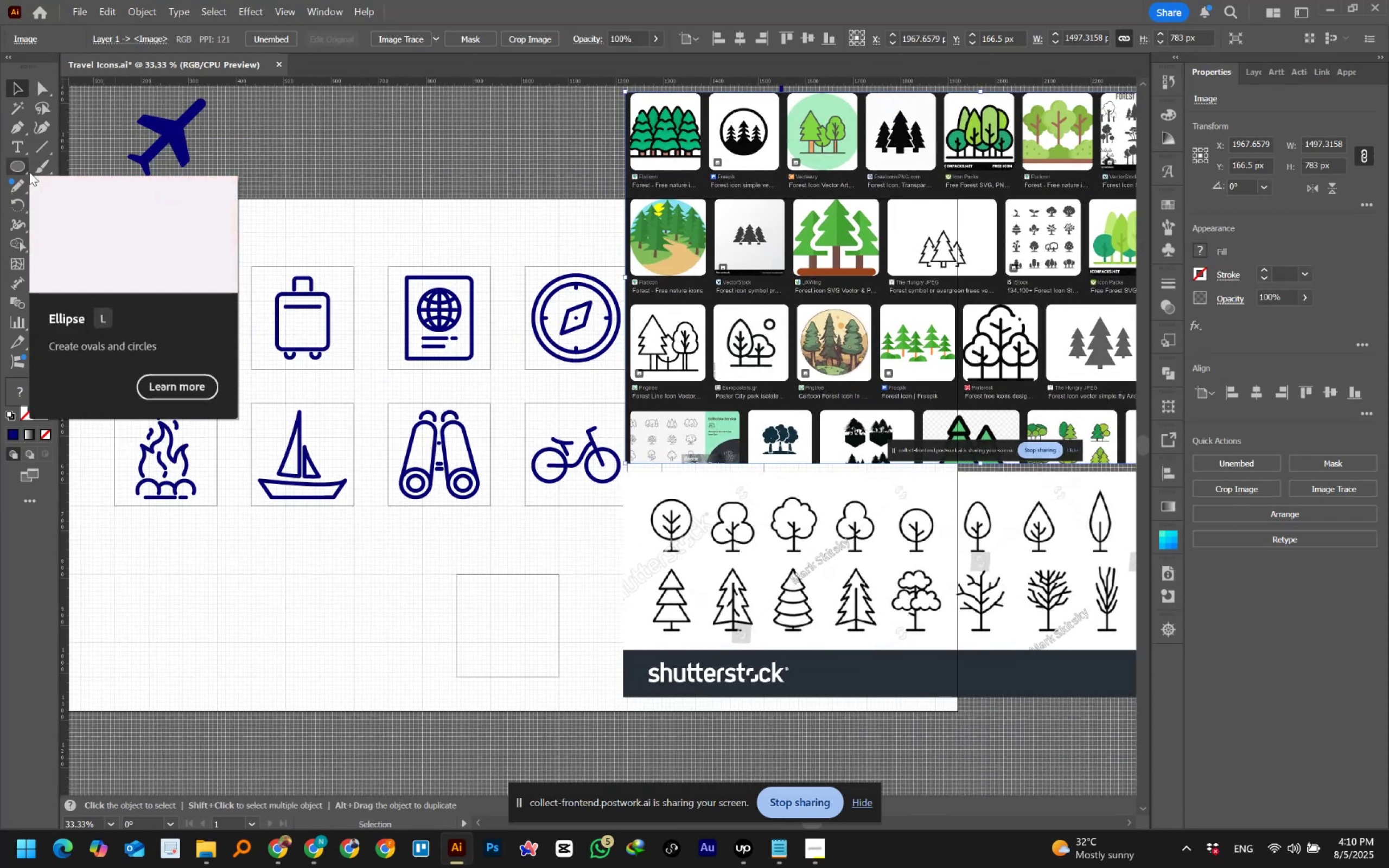 
left_click([25, 169])
 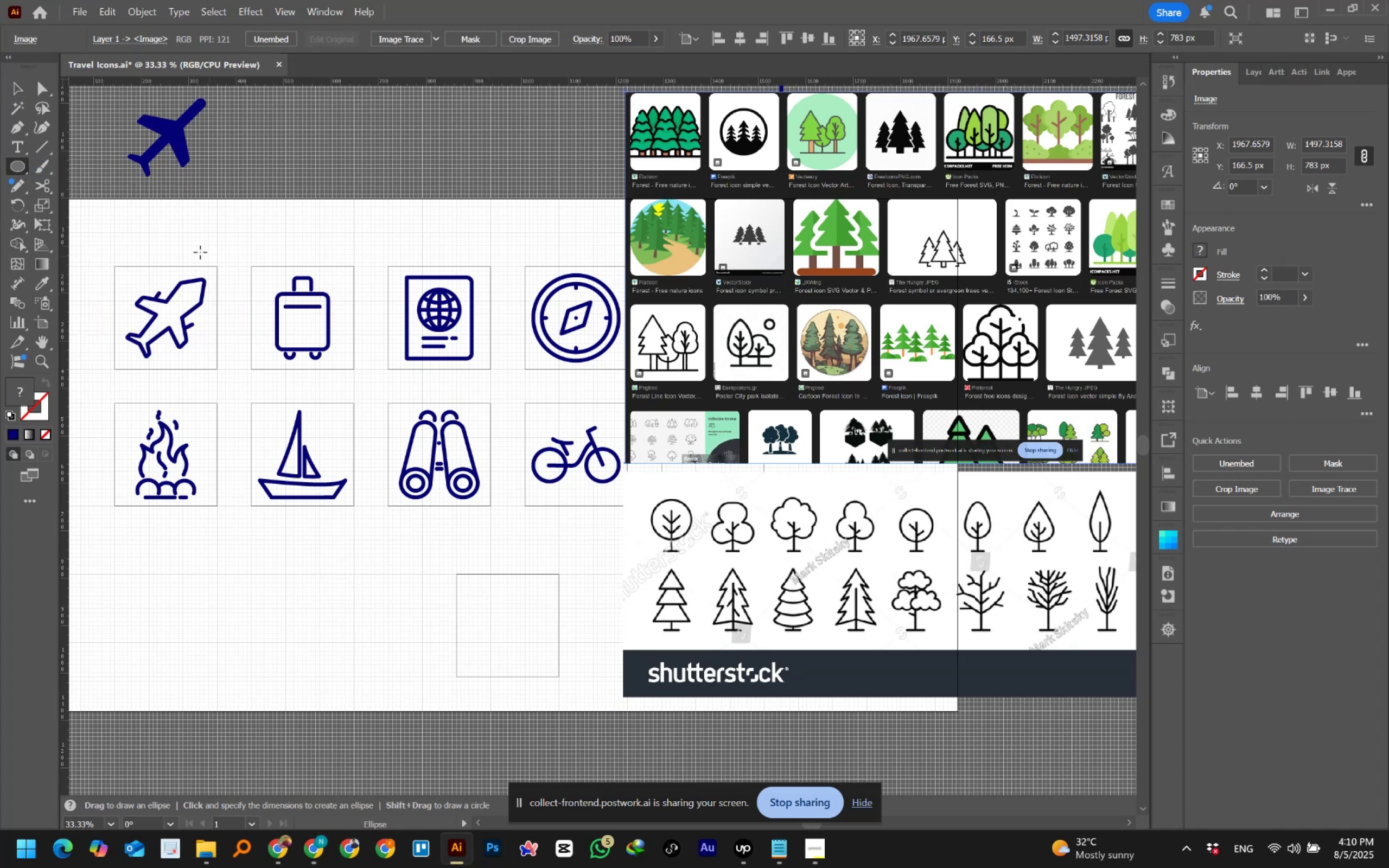 
left_click([20, 87])
 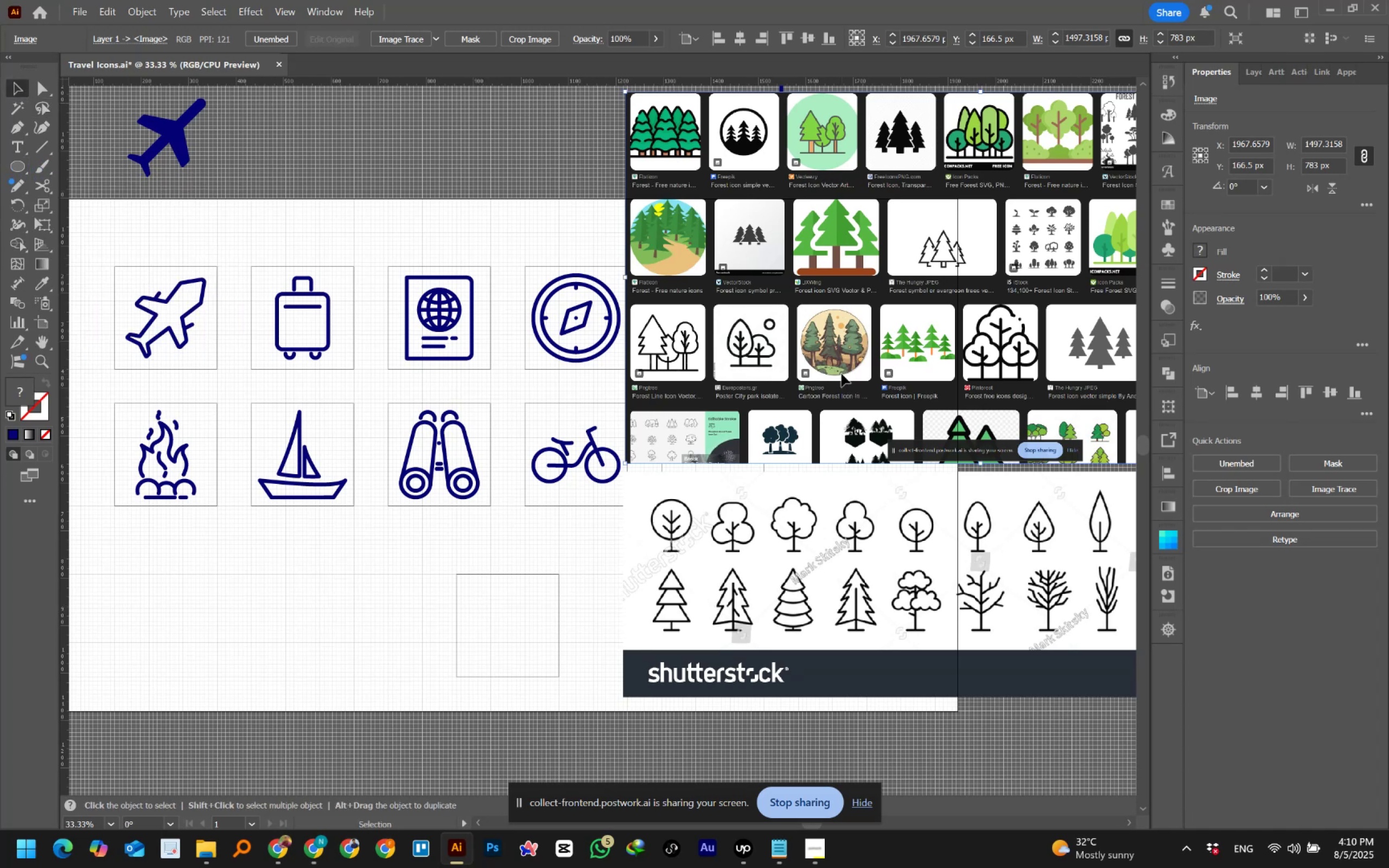 
left_click([842, 374])
 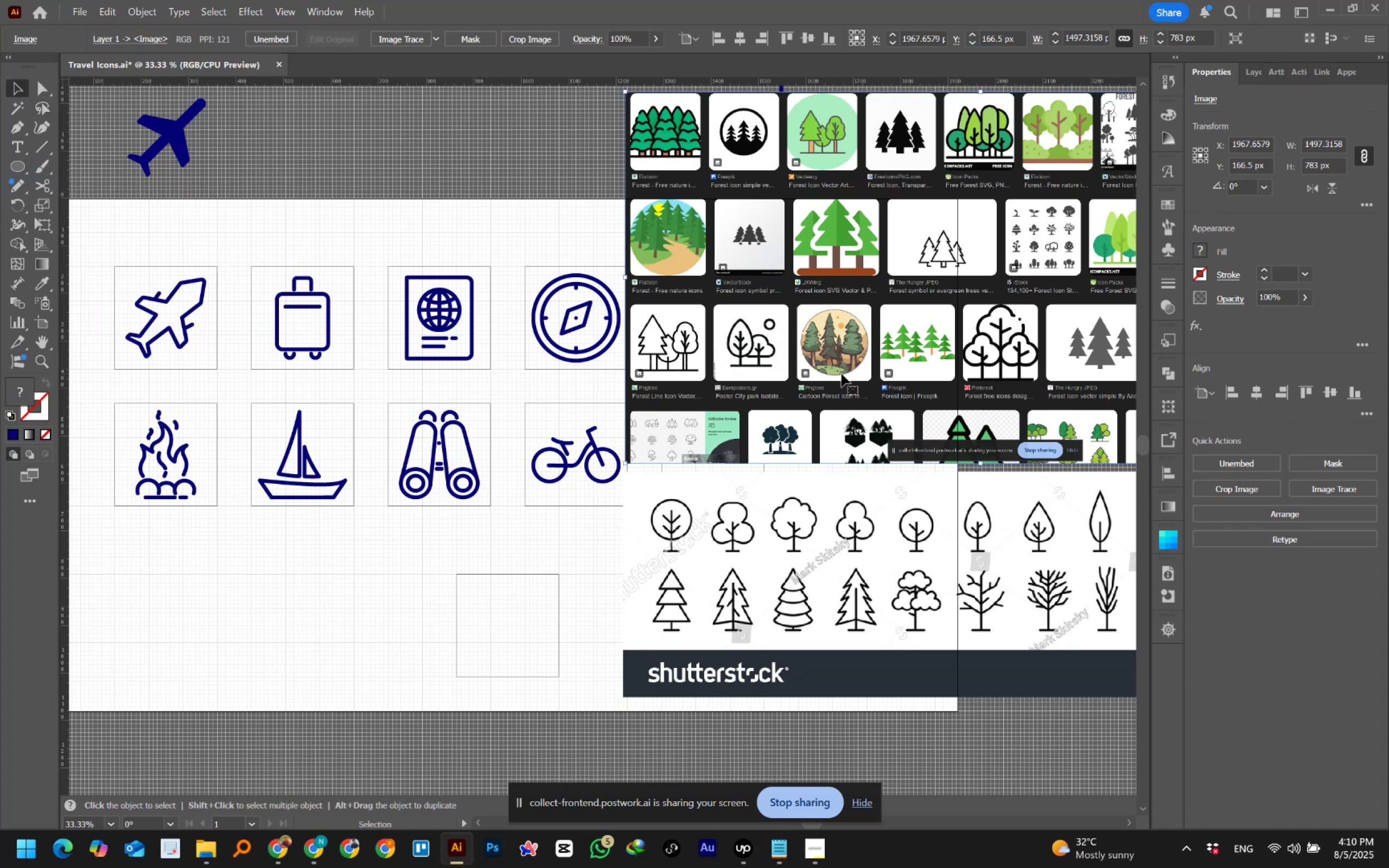 
hold_key(key=ShiftLeft, duration=0.82)
left_click([840, 519])
 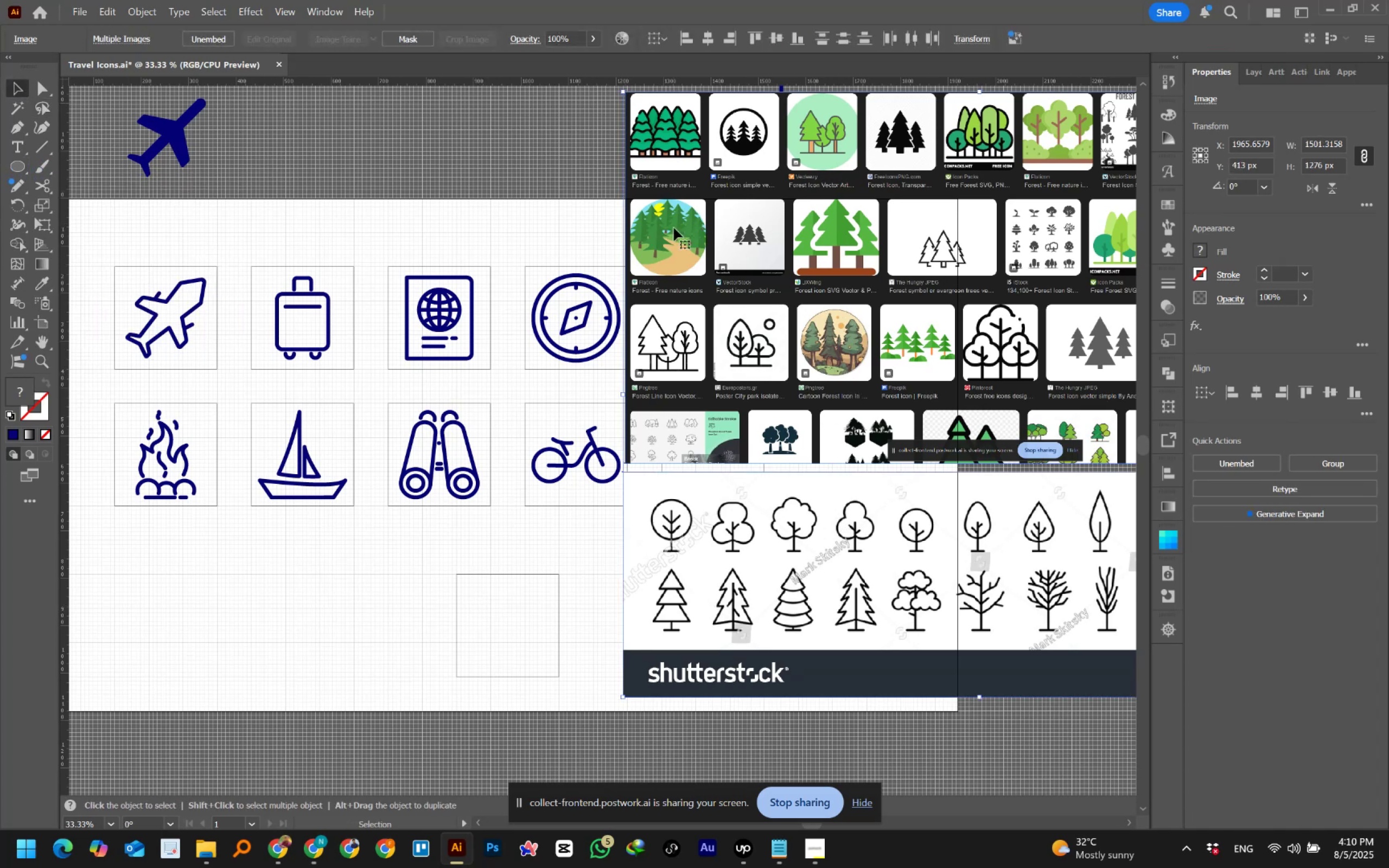 
hold_key(key=ShiftLeft, duration=2.73)
hold_key(key=AltLeft, duration=1.5)
left_click_drag(start_coordinate=[625, 394], to_coordinate=[890, 399])
 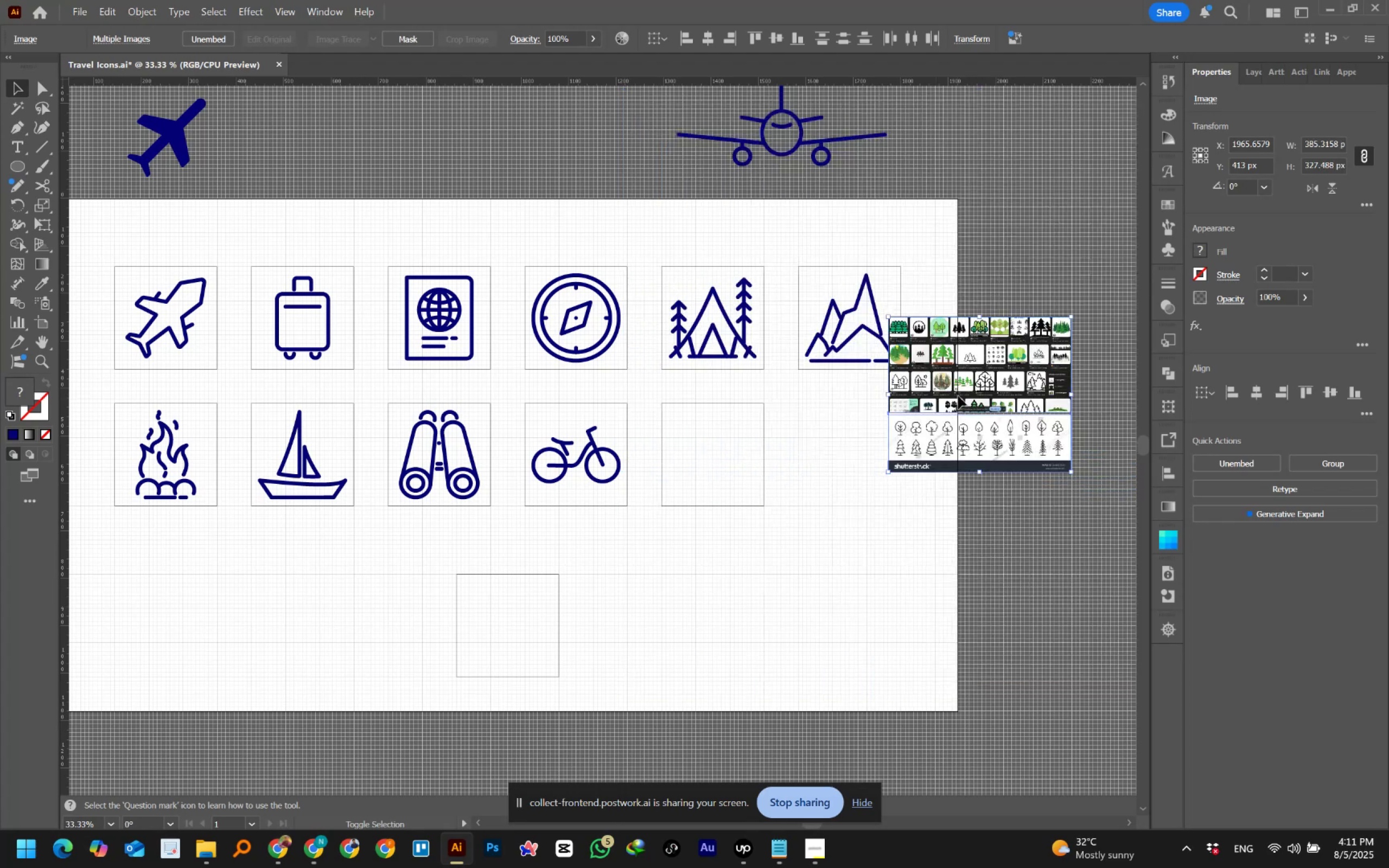 
hold_key(key=AltLeft, duration=1.2)
 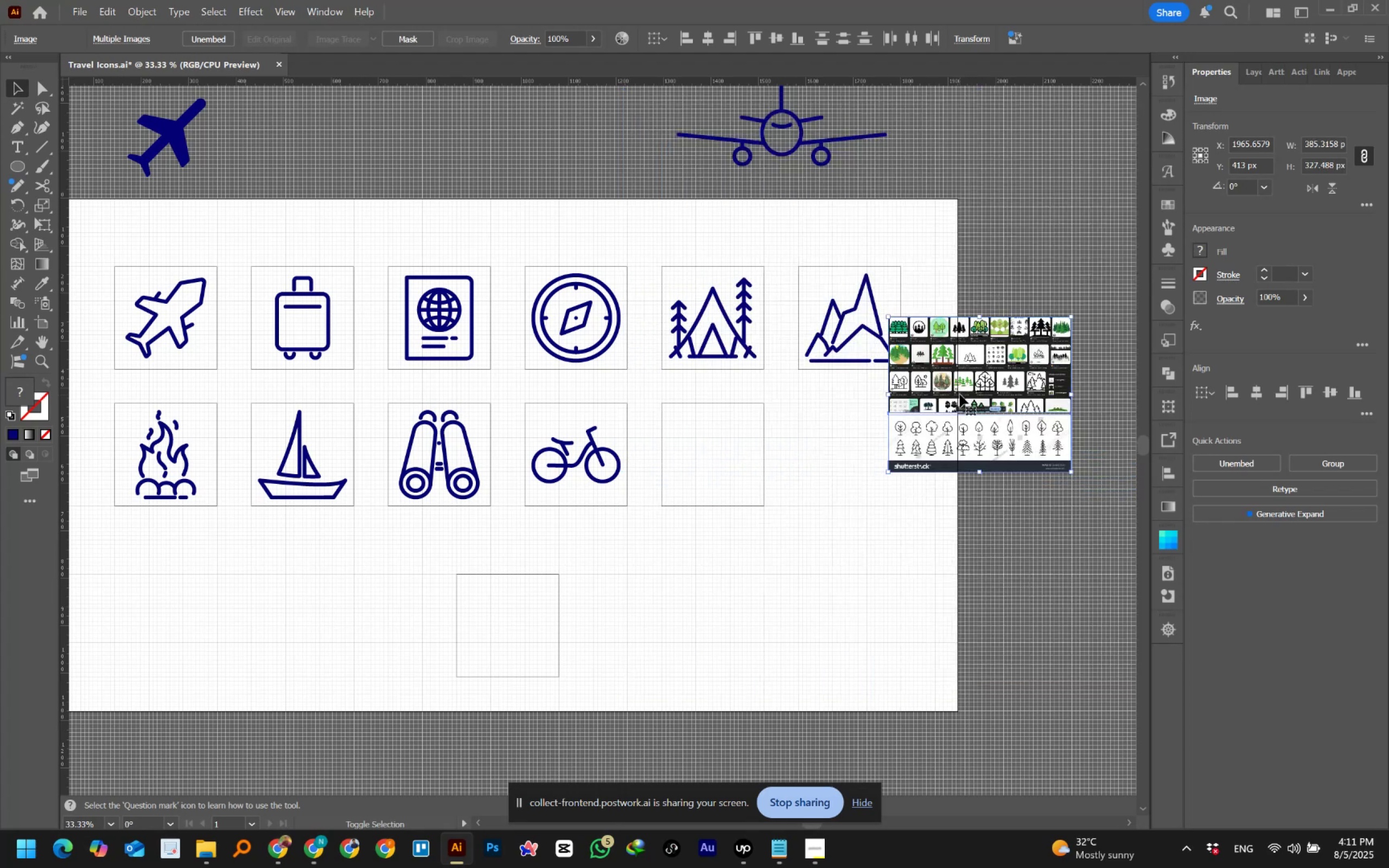 
left_click_drag(start_coordinate=[960, 394], to_coordinate=[647, 625])
 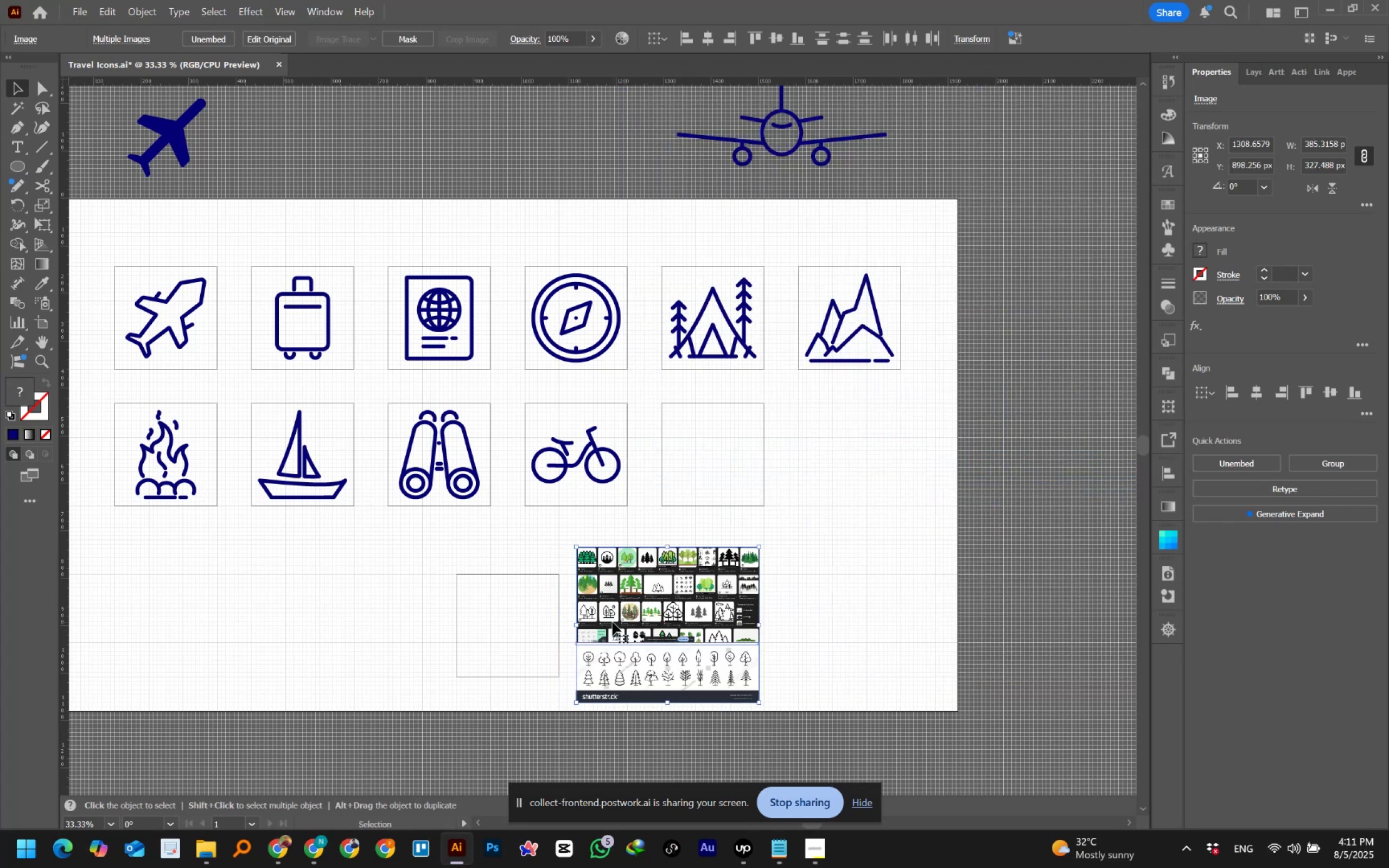 
hold_key(key=AltLeft, duration=0.69)
scroll: coordinate [555, 639], scroll_direction: up, amount: 3.0
 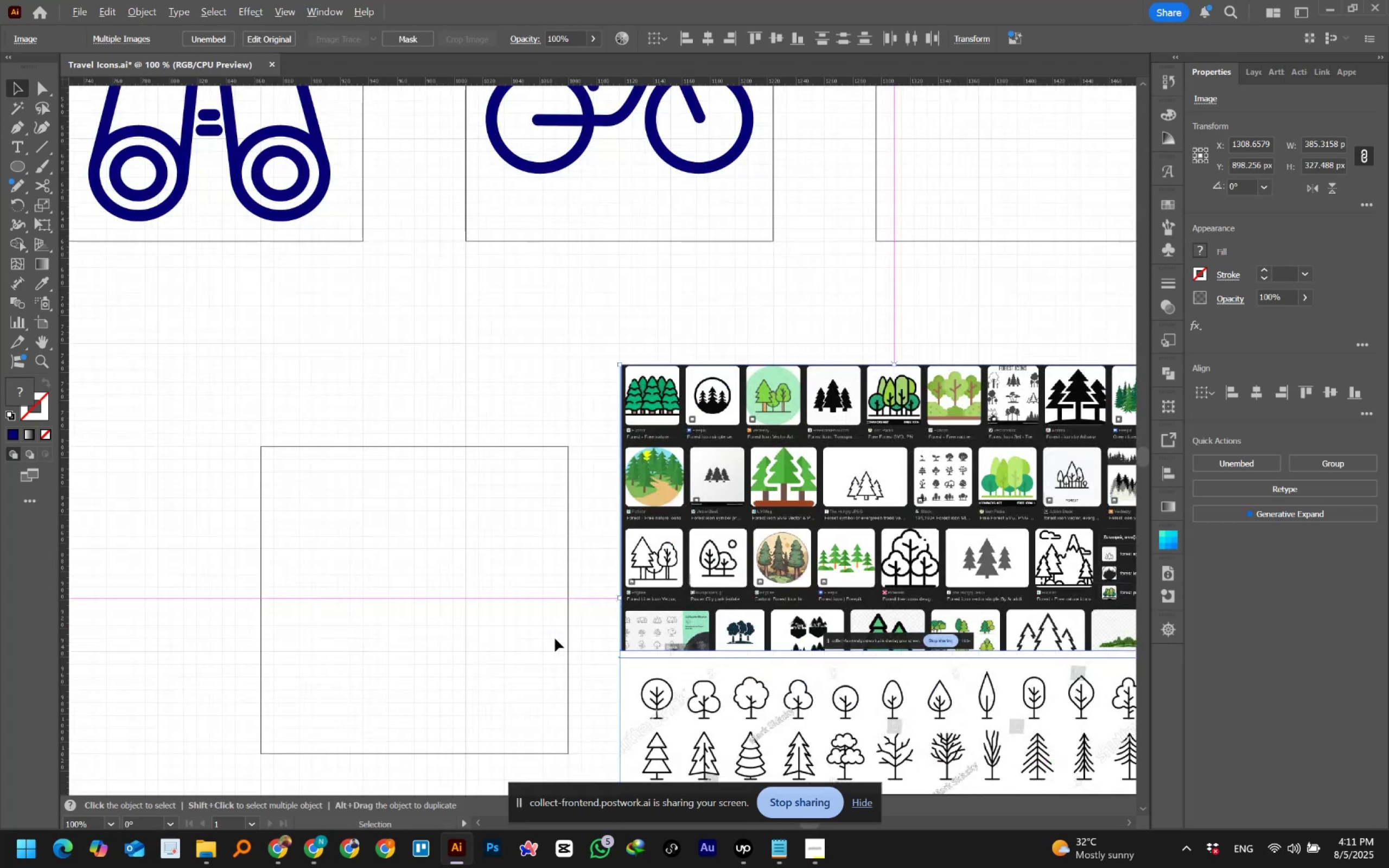 
scroll: coordinate [555, 639], scroll_direction: down, amount: 7.0
 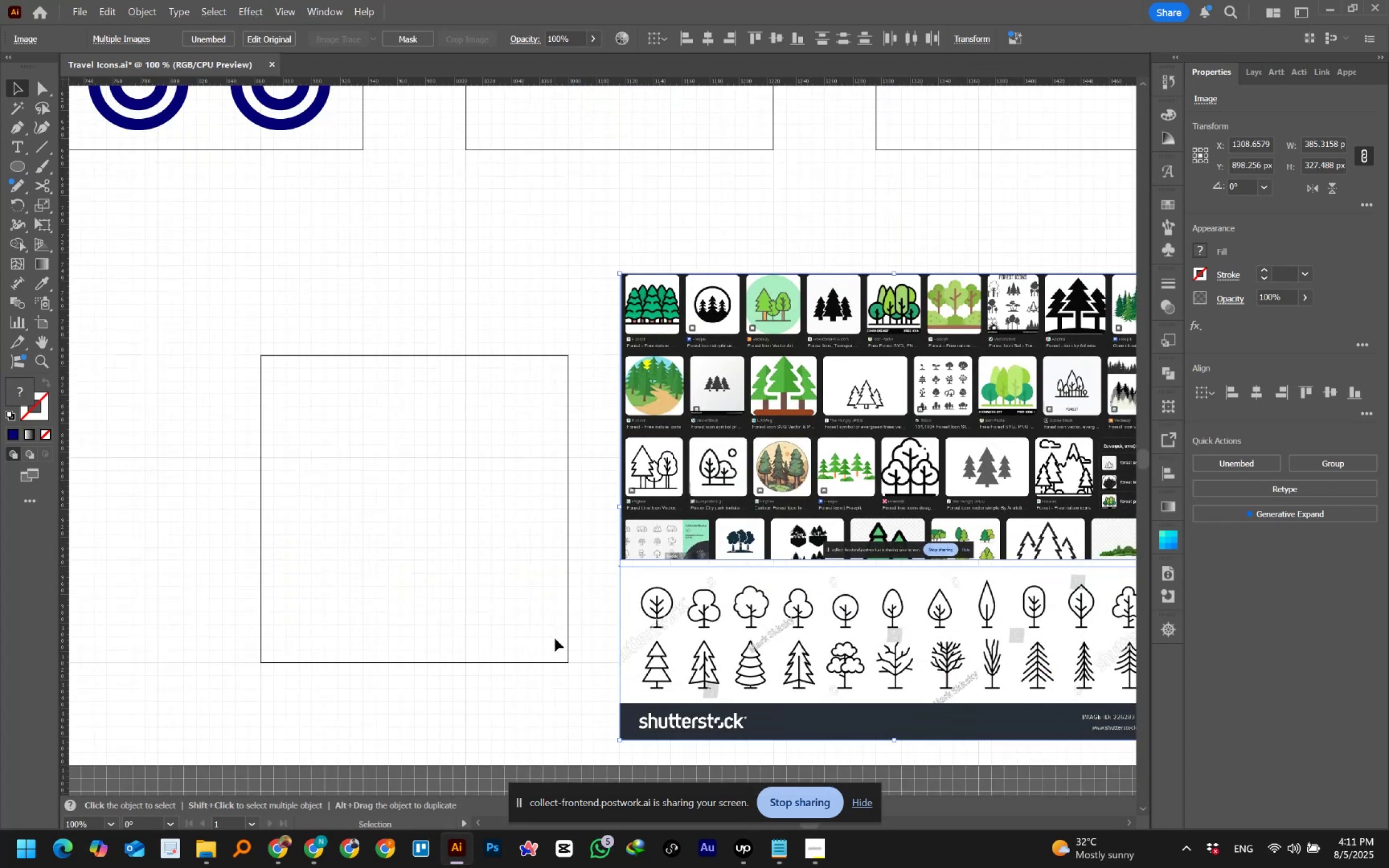 
hold_key(key=AltLeft, duration=1.53)
 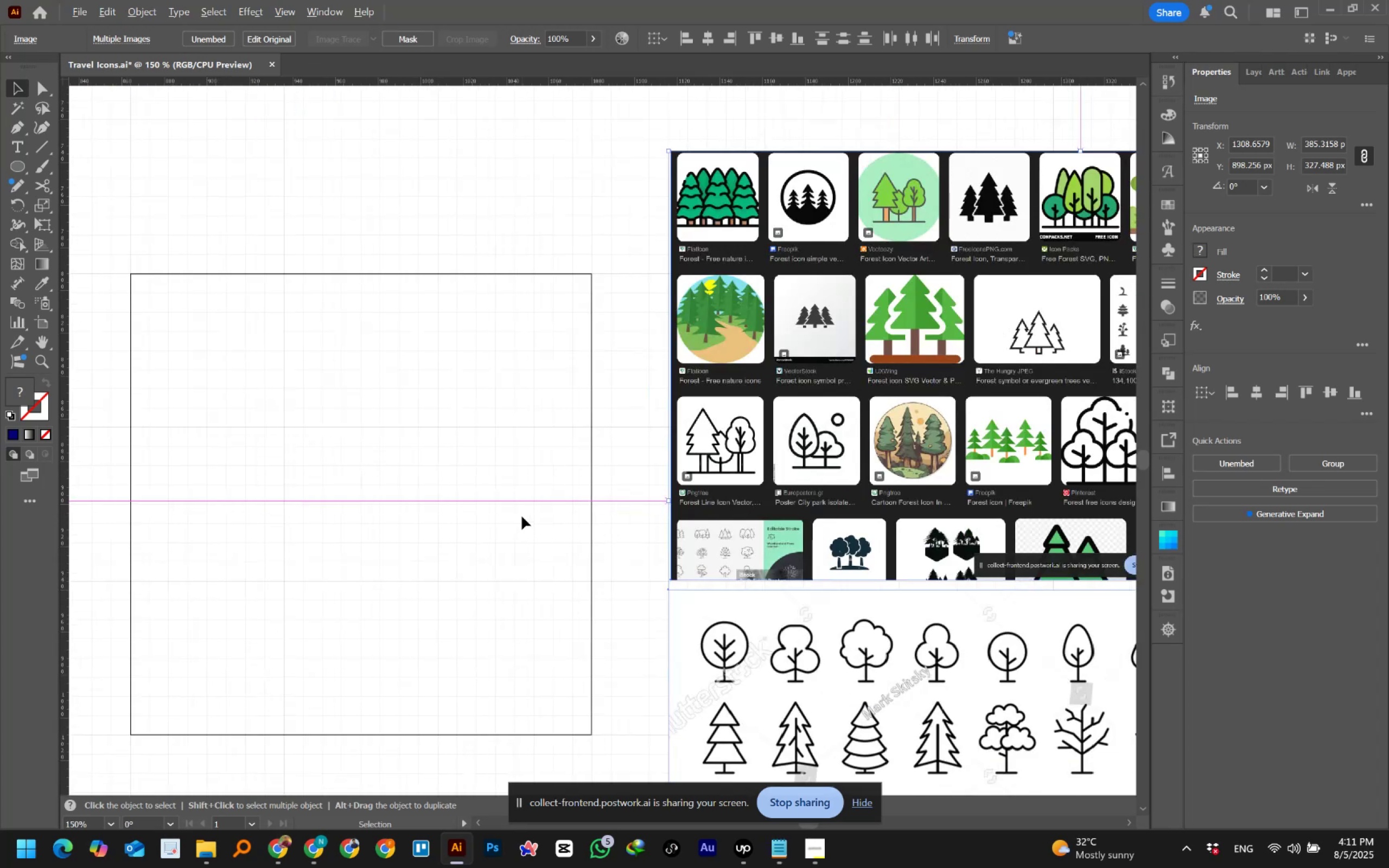 
hold_key(key=AltLeft, duration=0.62)
scroll: coordinate [522, 516], scroll_direction: up, amount: 1.0
 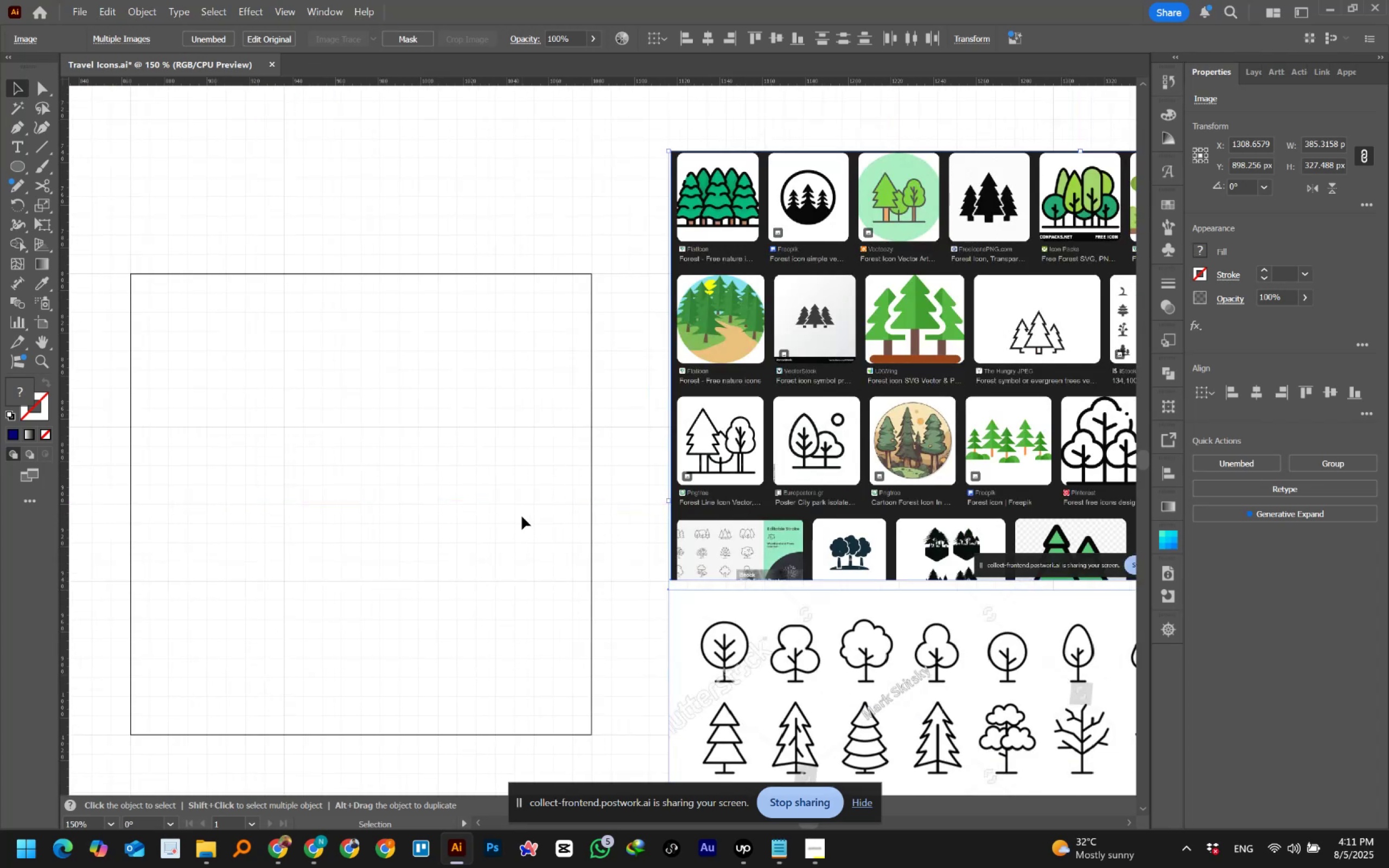 
left_click([383, 447])
 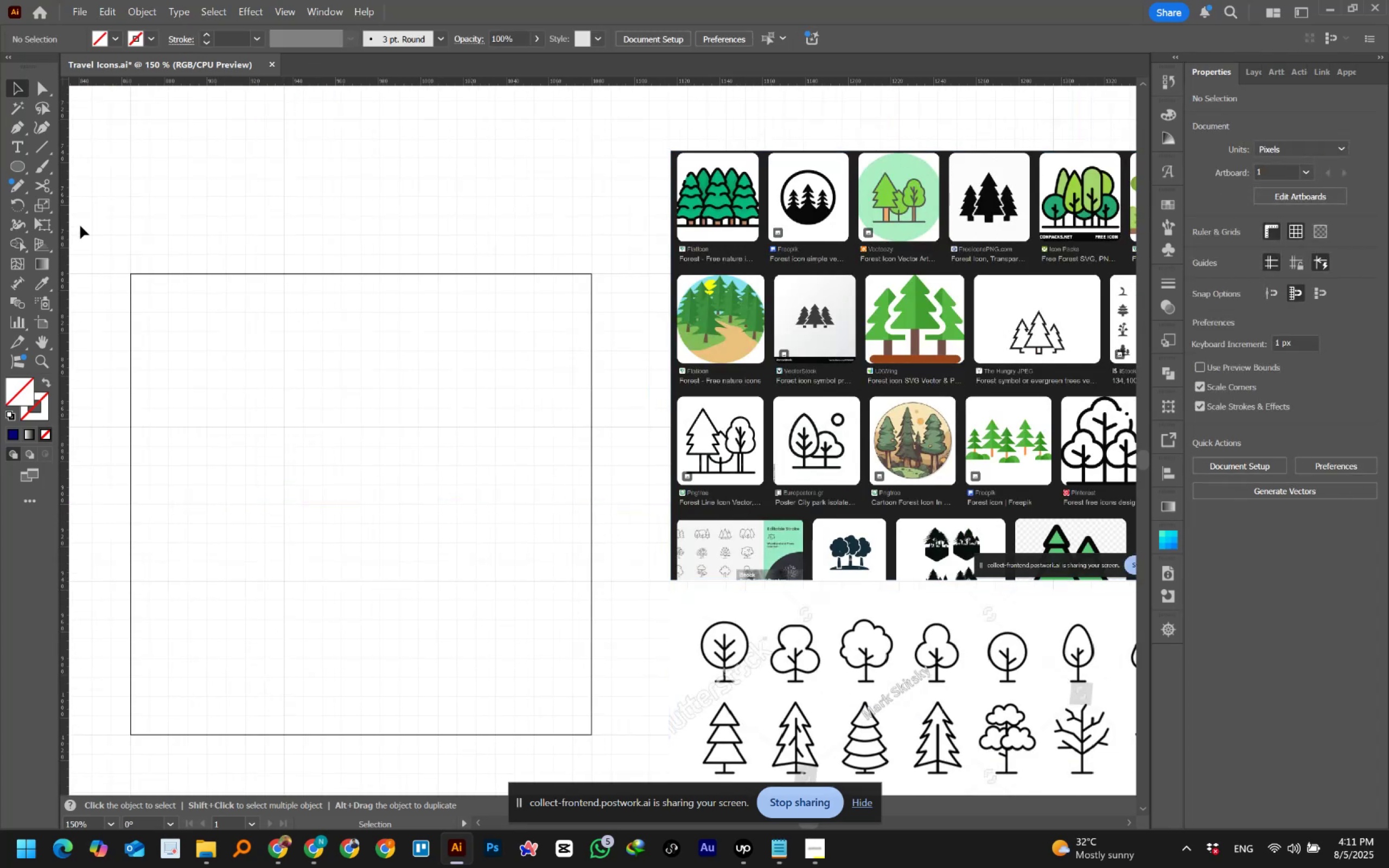 
left_click([17, 169])
 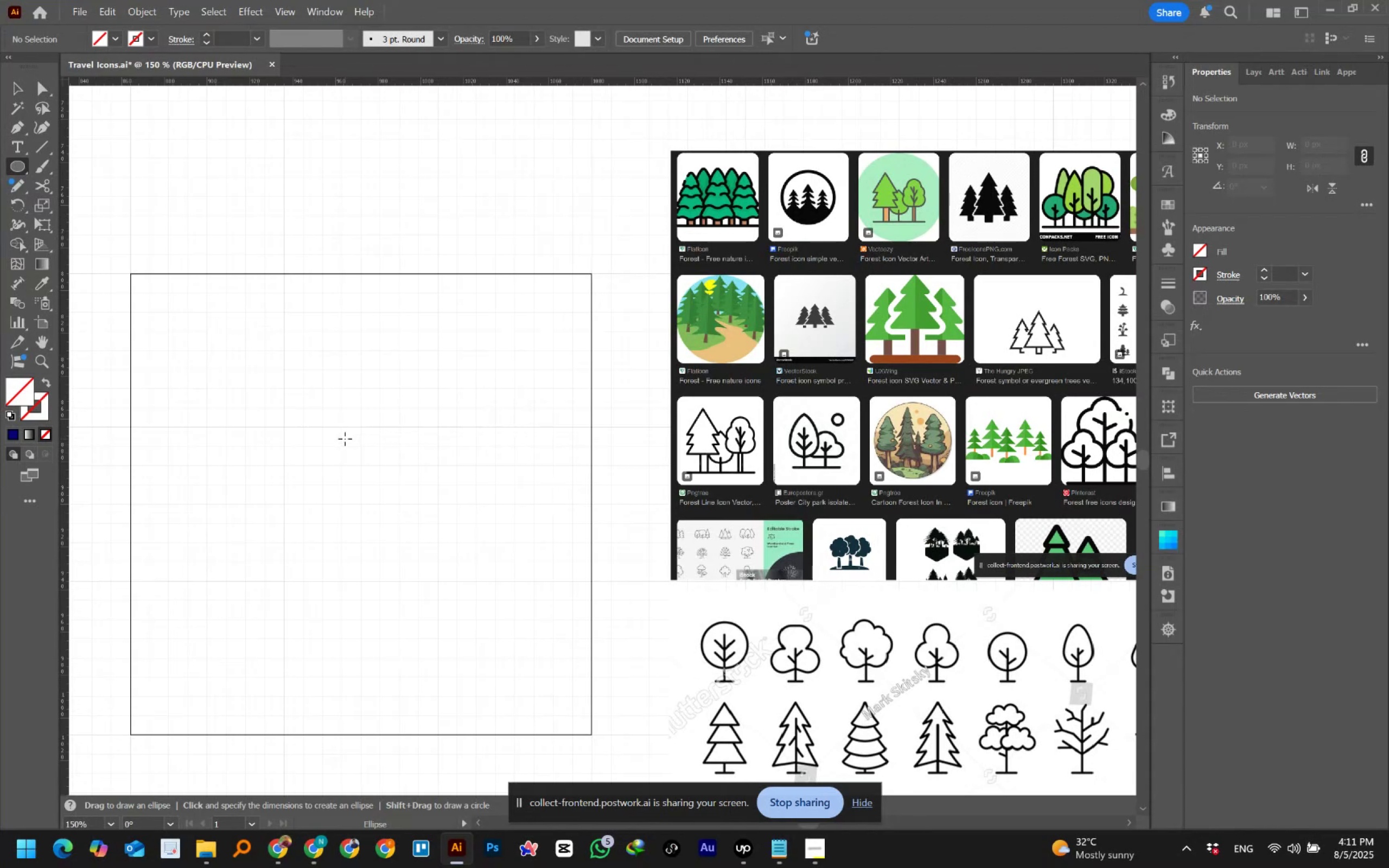 
wait(12.38)
 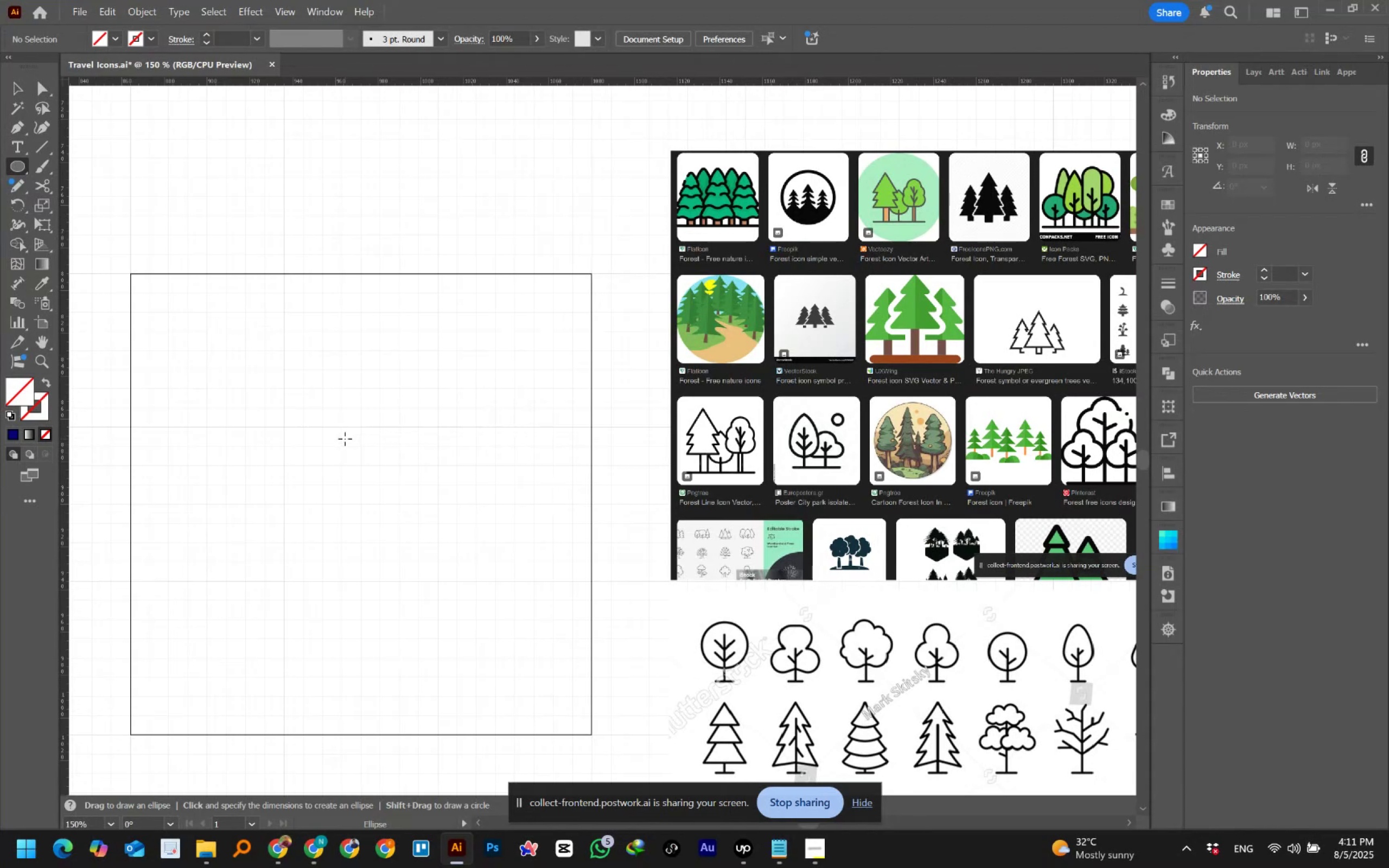 
left_click_drag(start_coordinate=[361, 427], to_coordinate=[379, 526])
 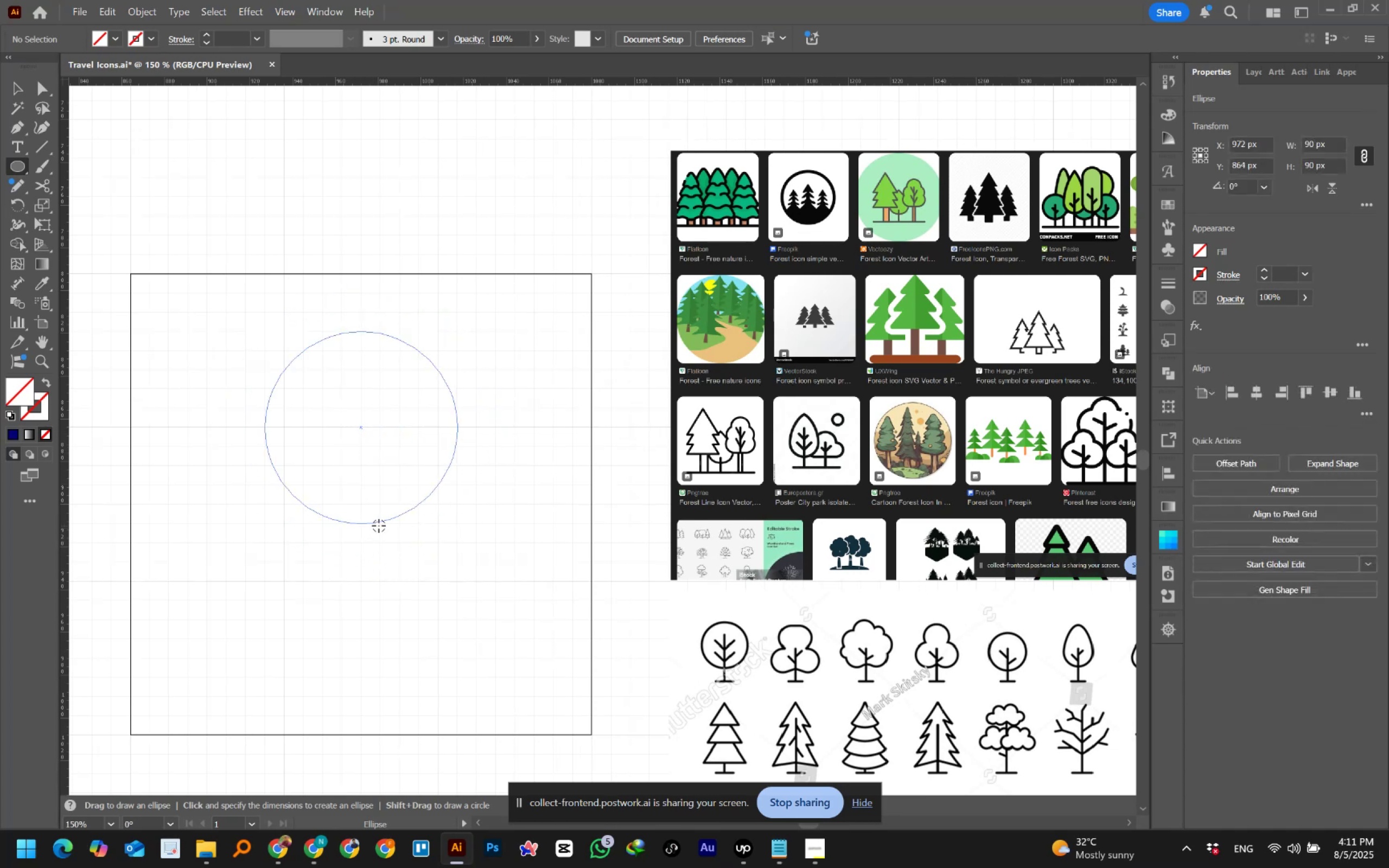 
hold_key(key=ShiftLeft, duration=1.5)
 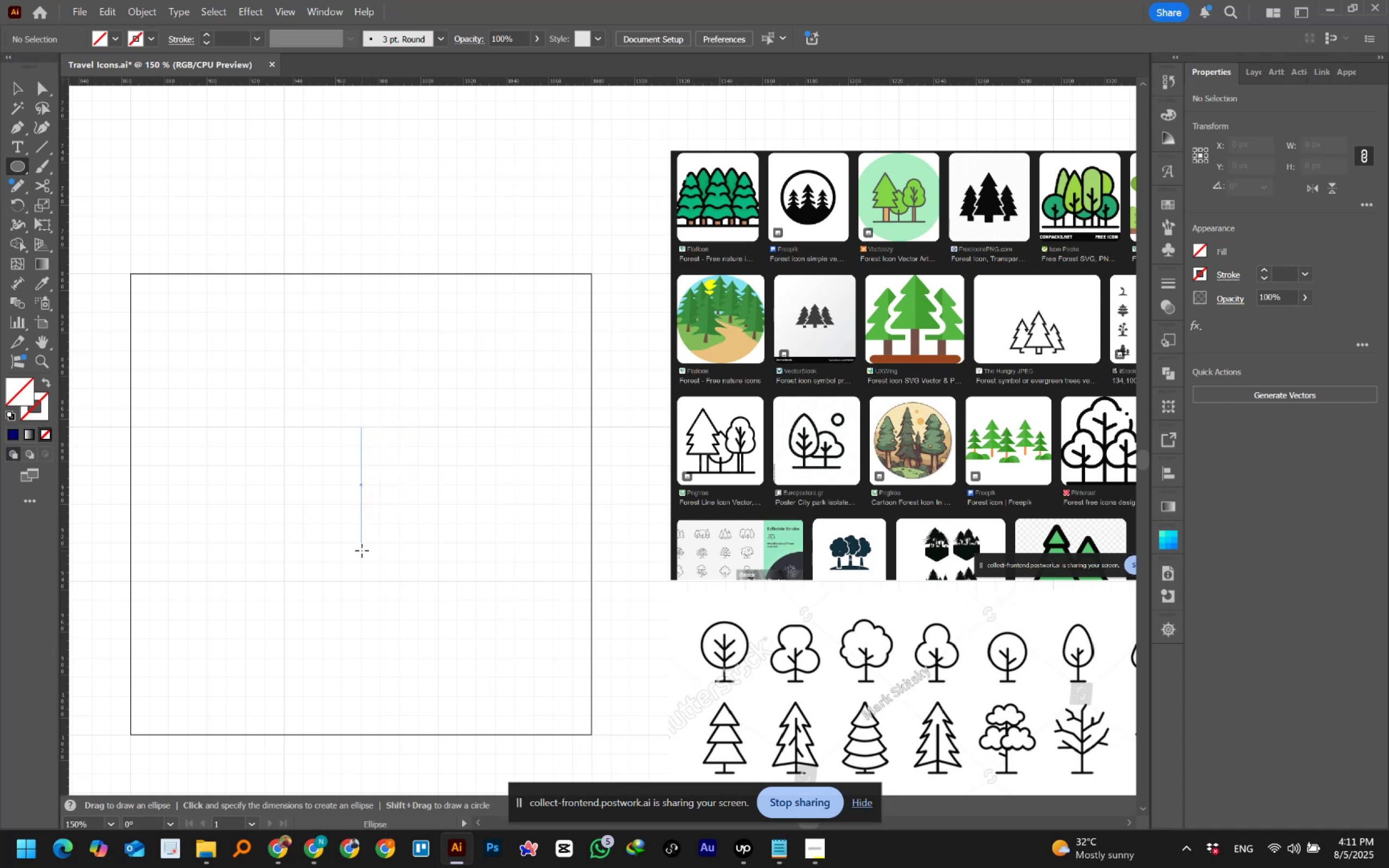 
hold_key(key=ShiftLeft, duration=6.39)
 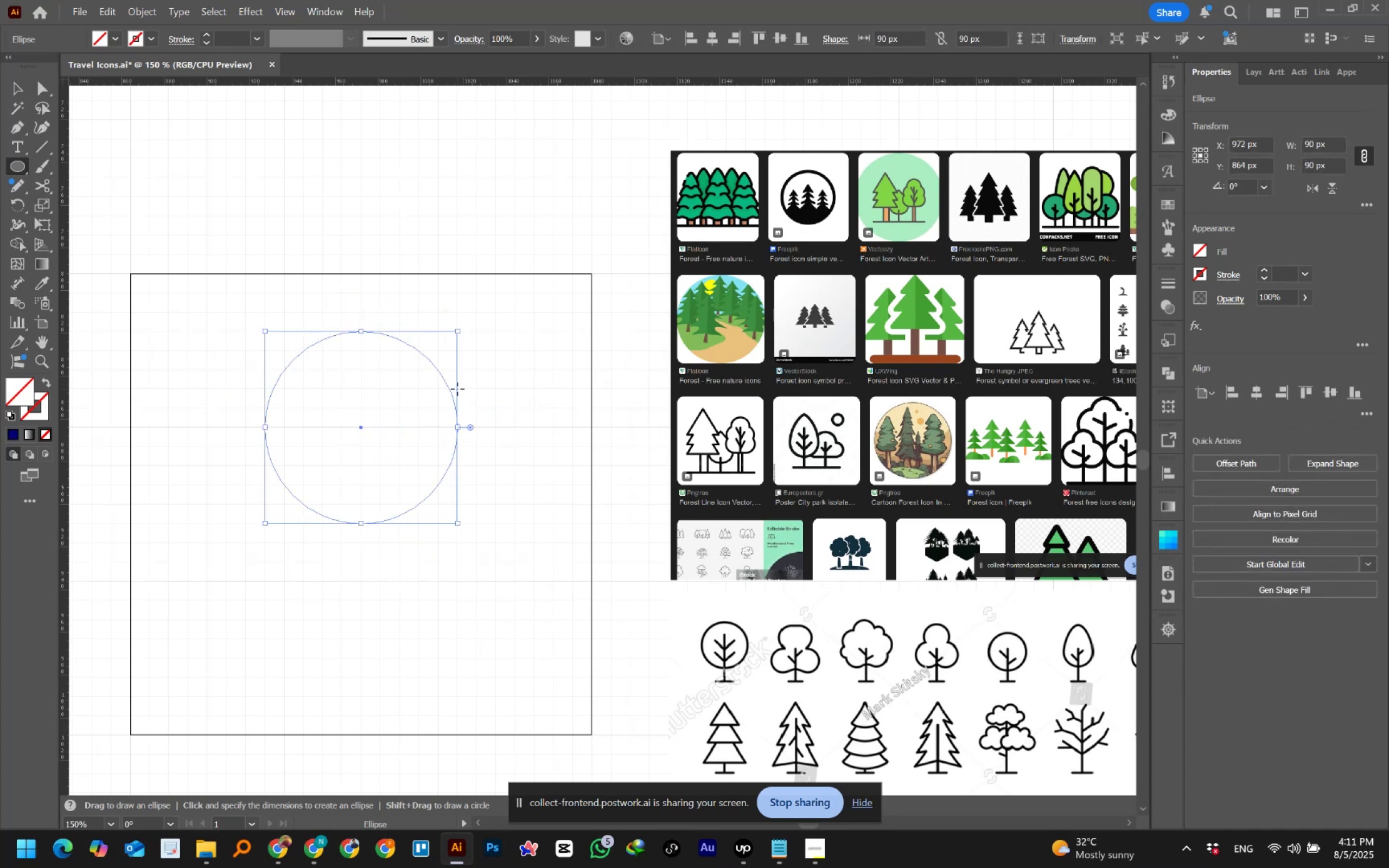 
hold_key(key=AltLeft, duration=1.53)
 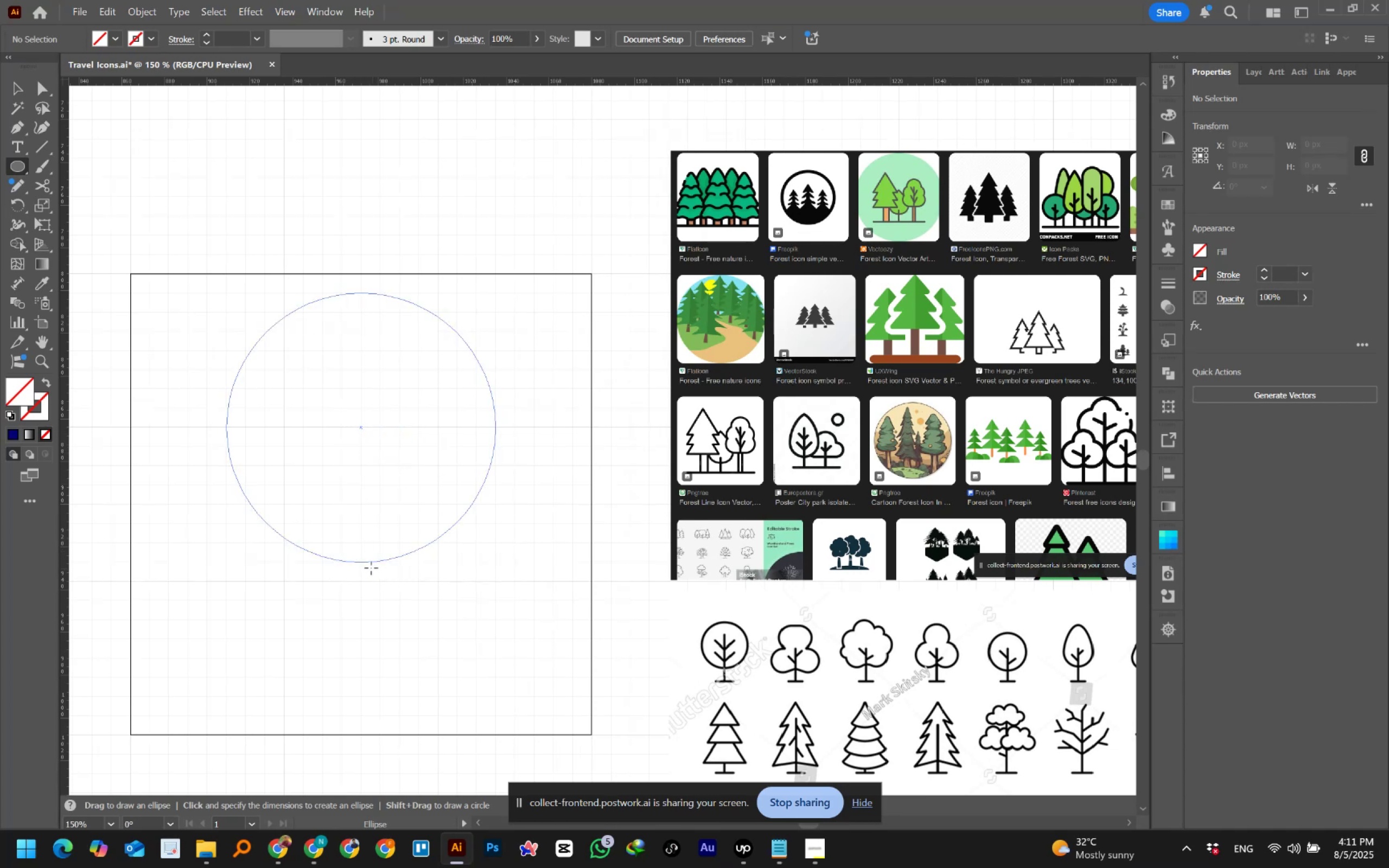 
hold_key(key=AltLeft, duration=1.5)
 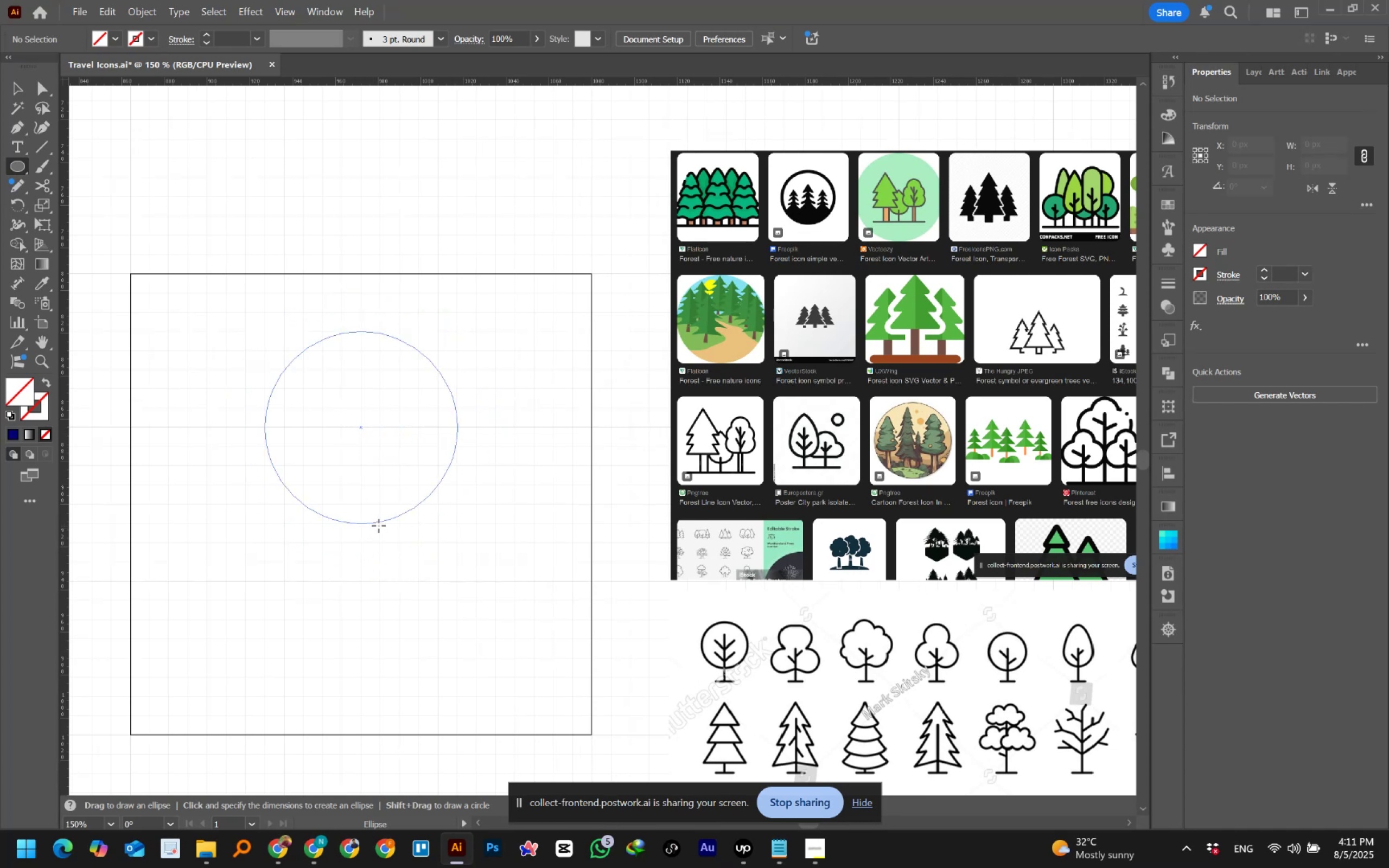 
hold_key(key=AltLeft, duration=1.52)
 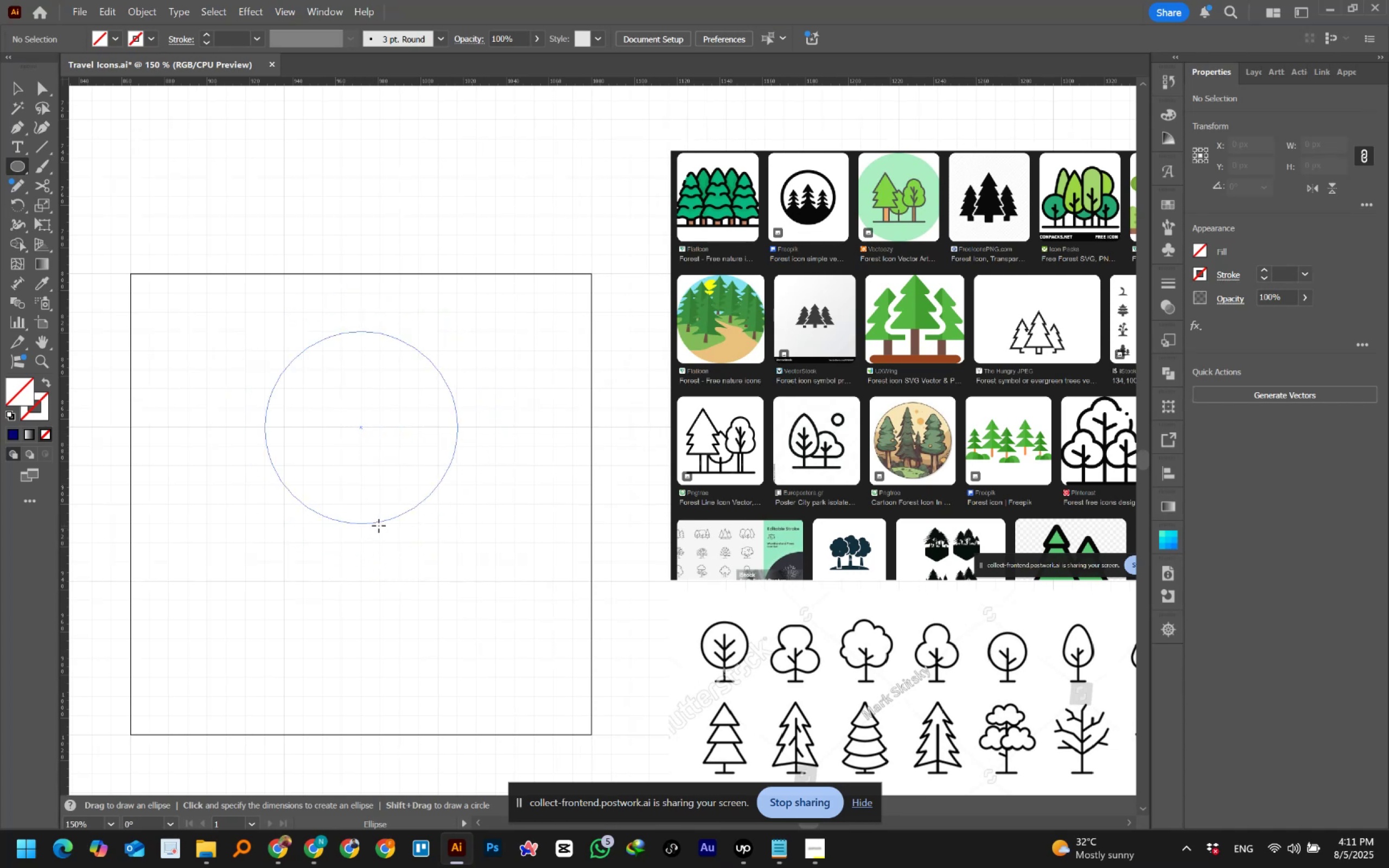 
hold_key(key=AltLeft, duration=1.43)
 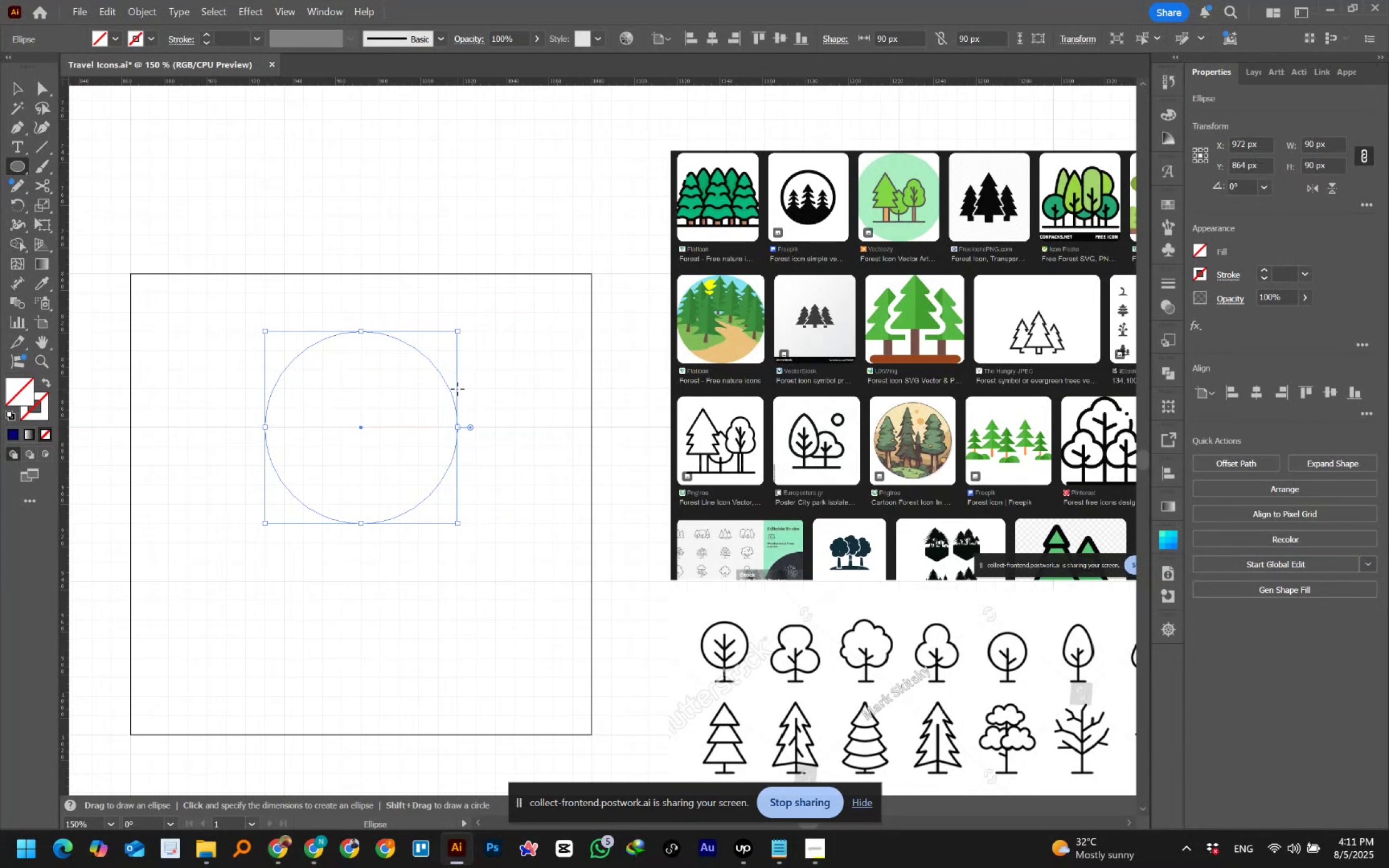 
wait(21.94)
 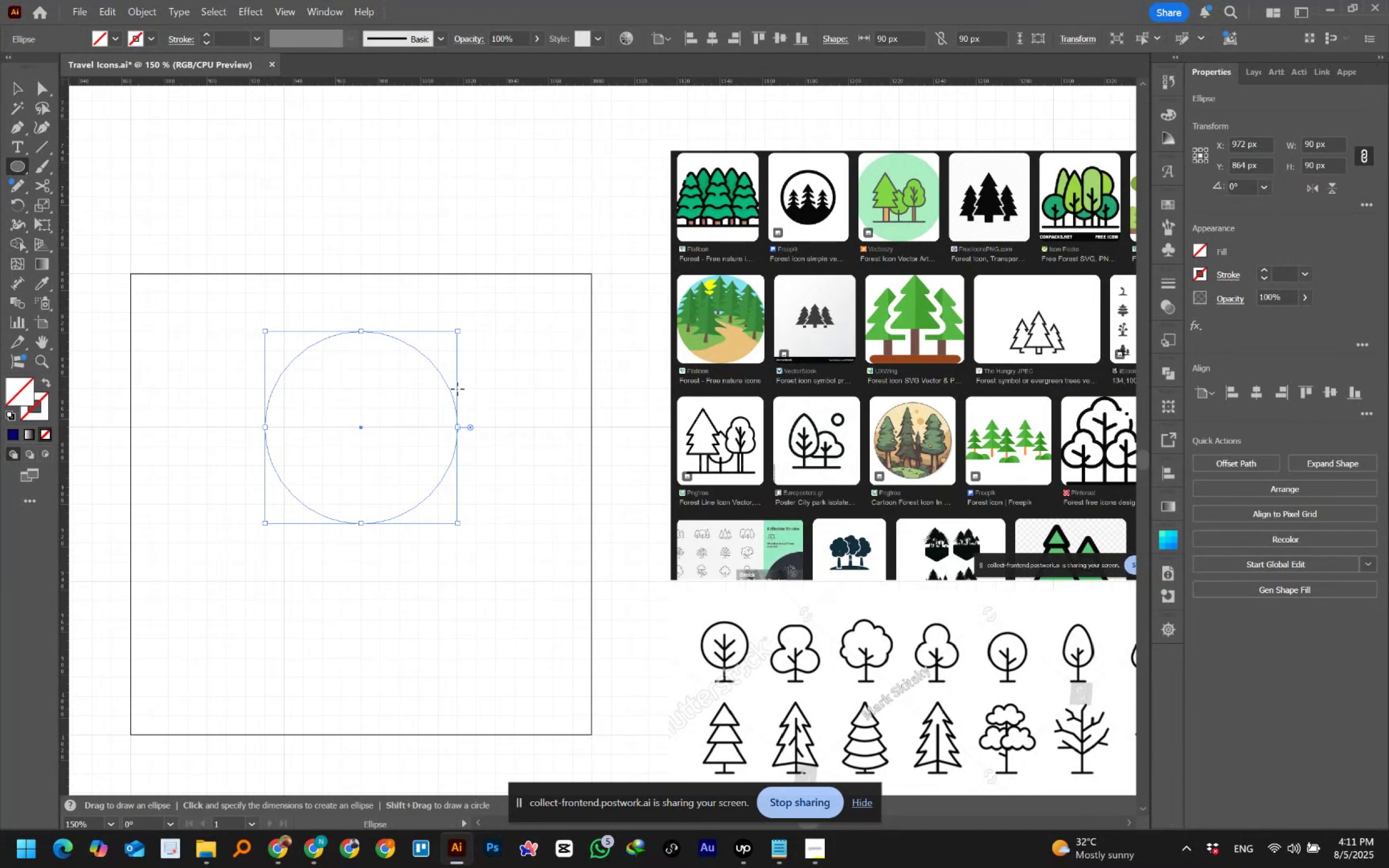 
mouse_move([20, 165])
 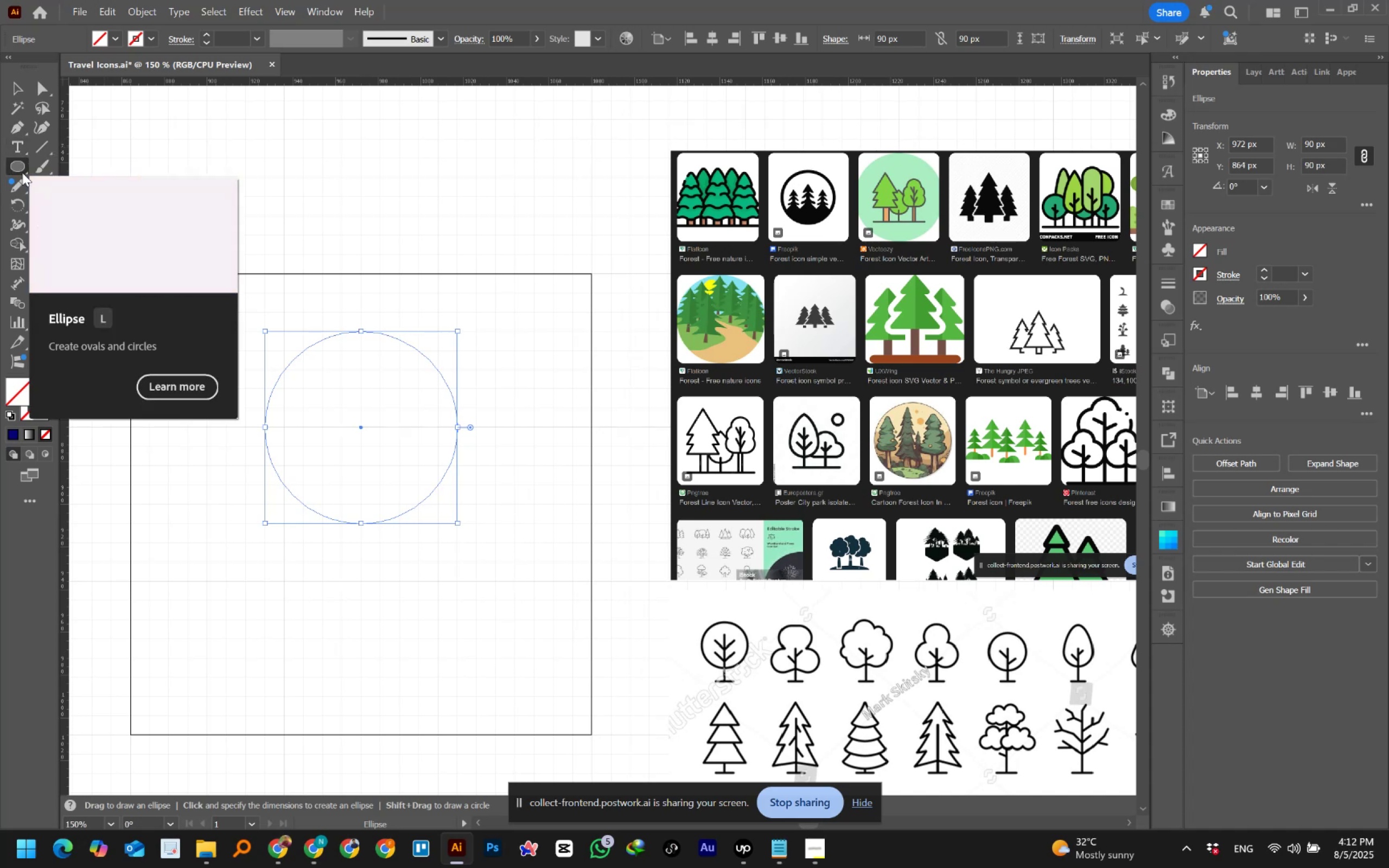 
right_click([22, 173])
 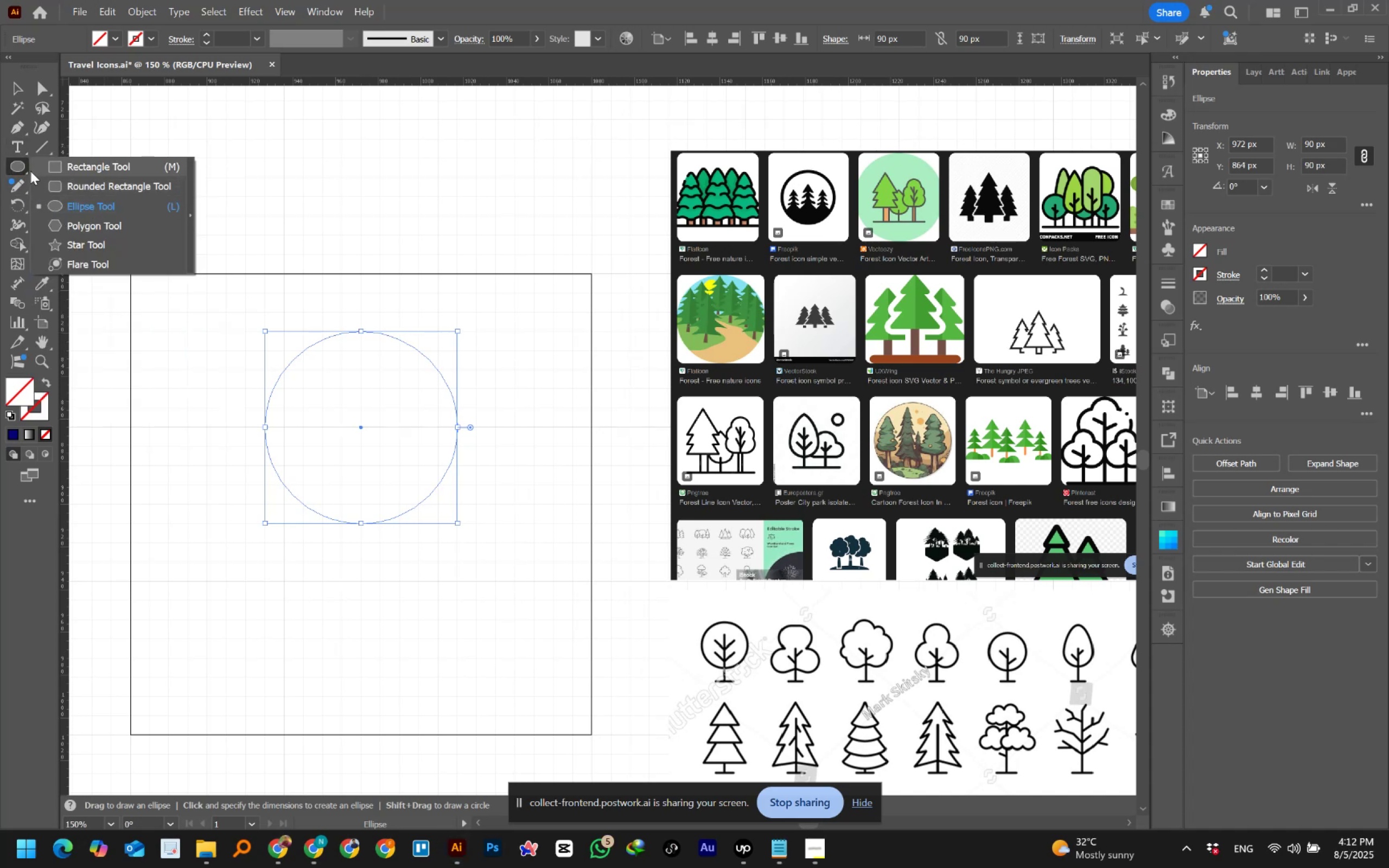 
left_click([22, 165])
 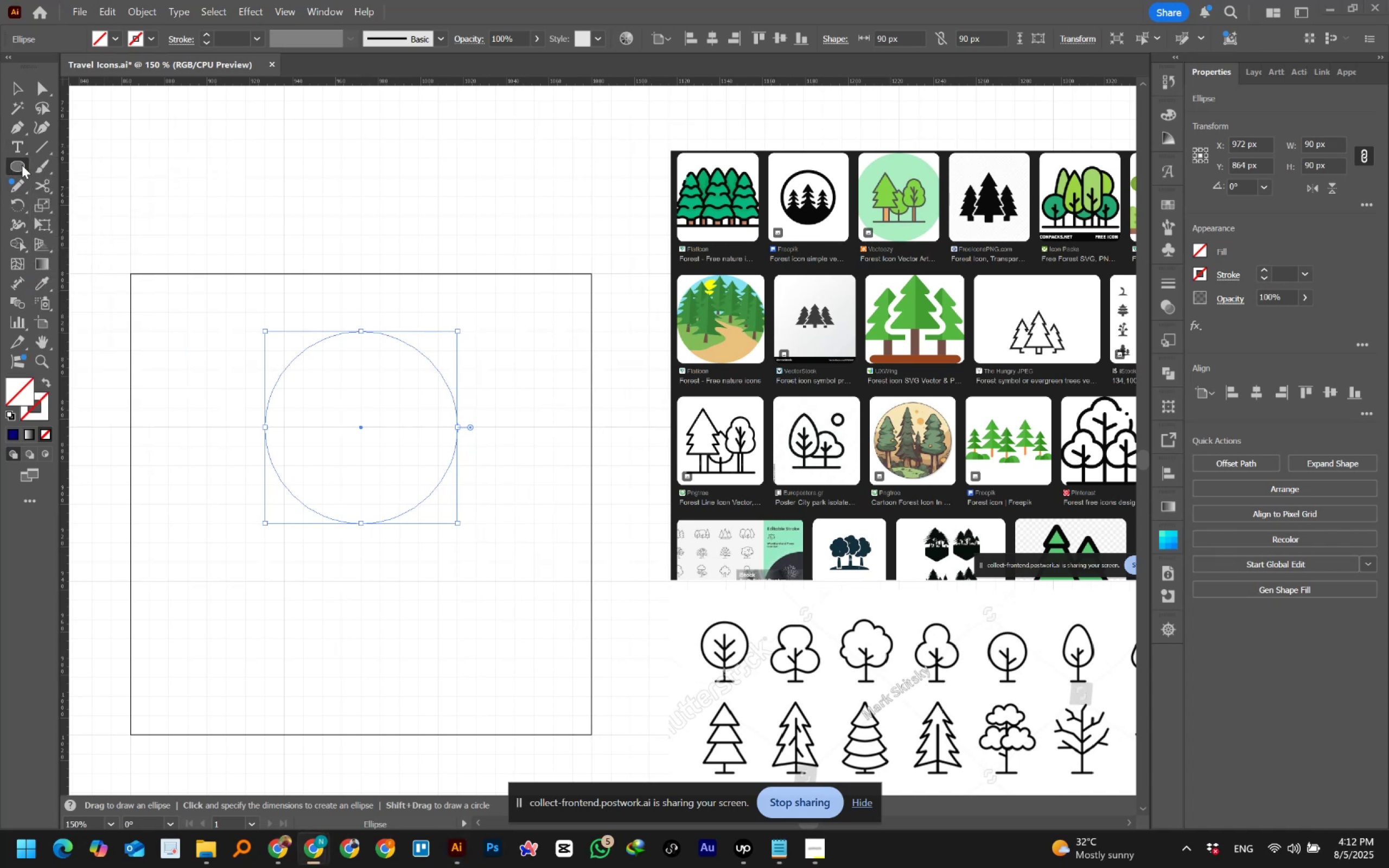 
wait(5.74)
 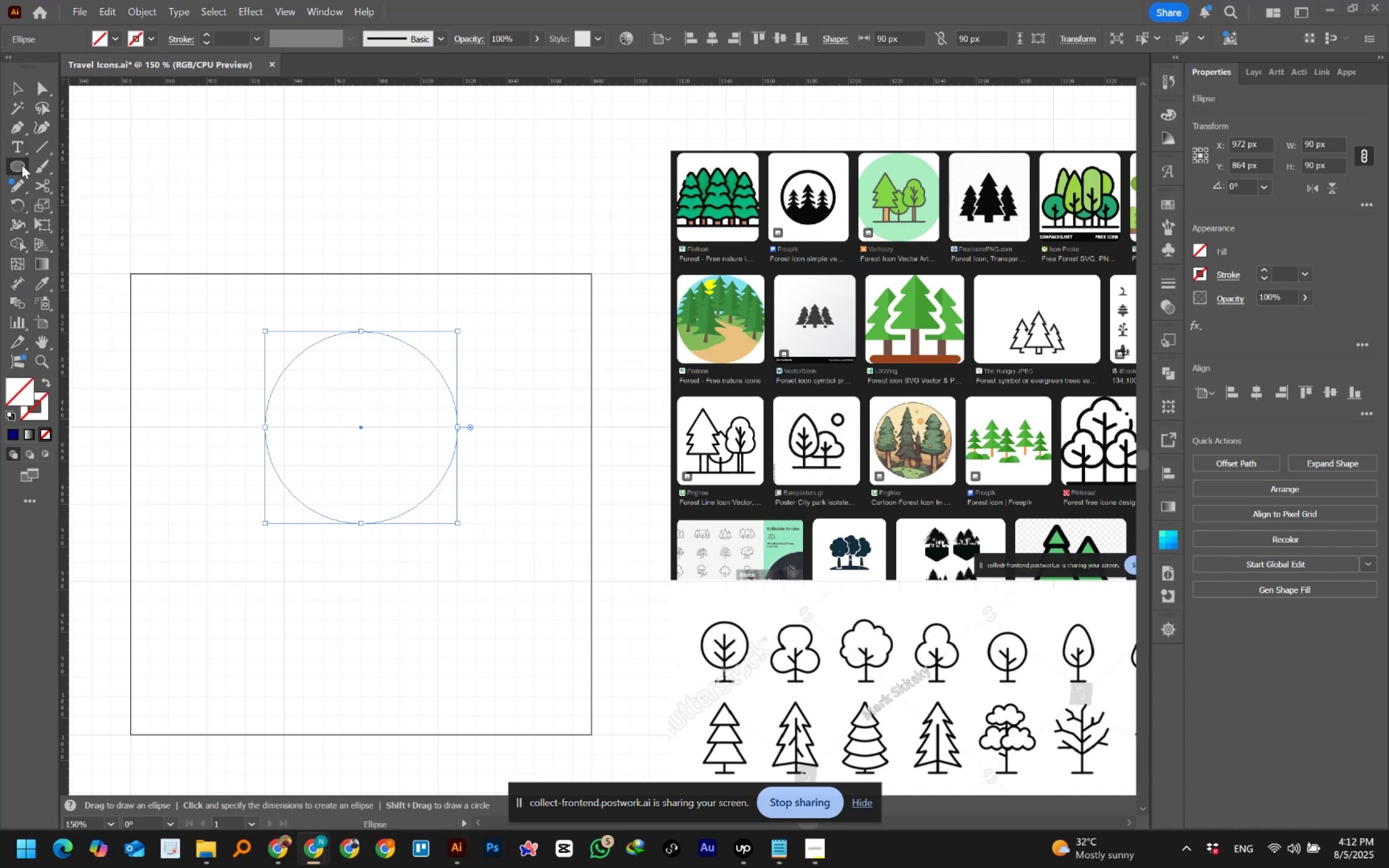 
right_click([22, 134])
 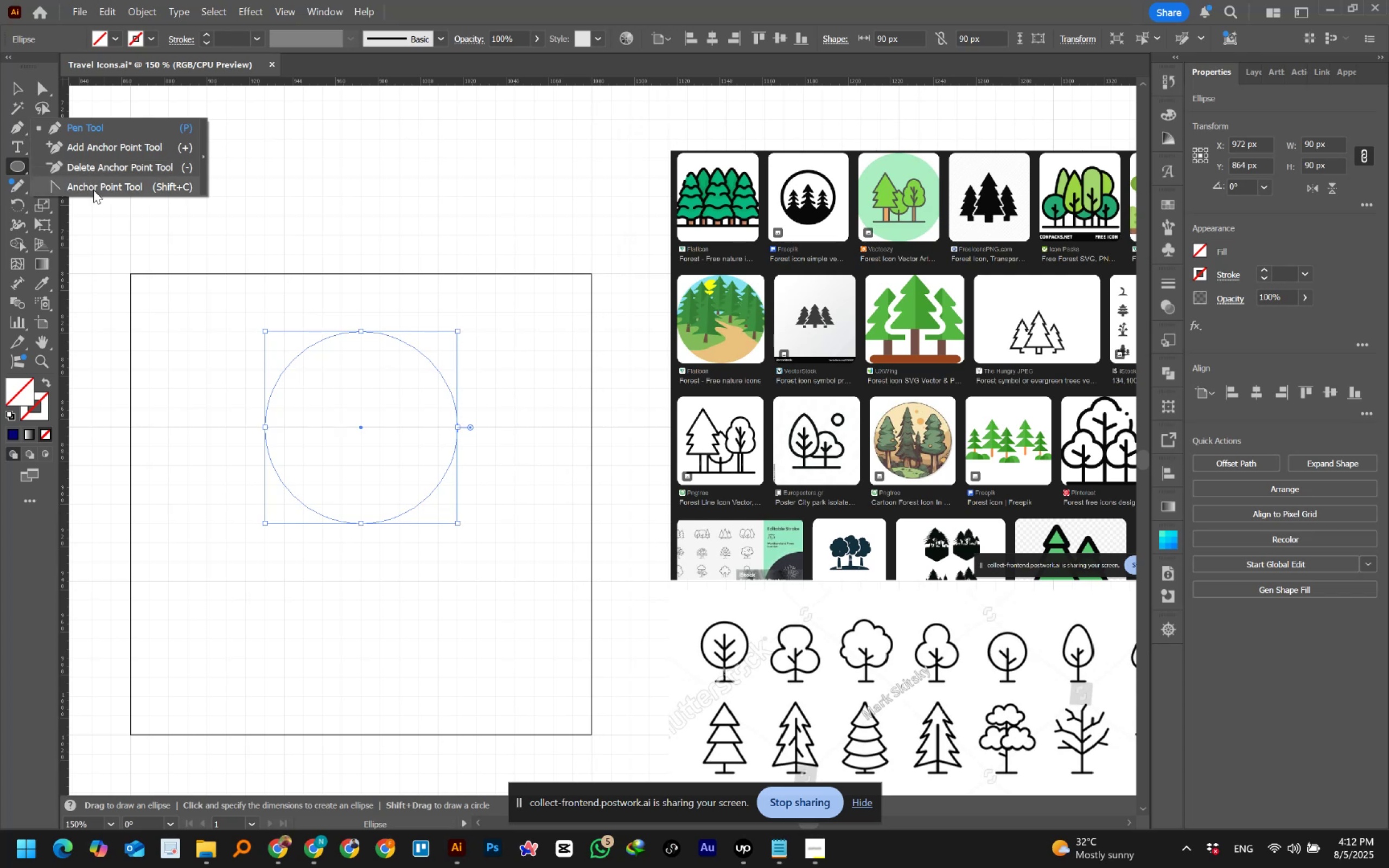 
left_click([93, 190])
 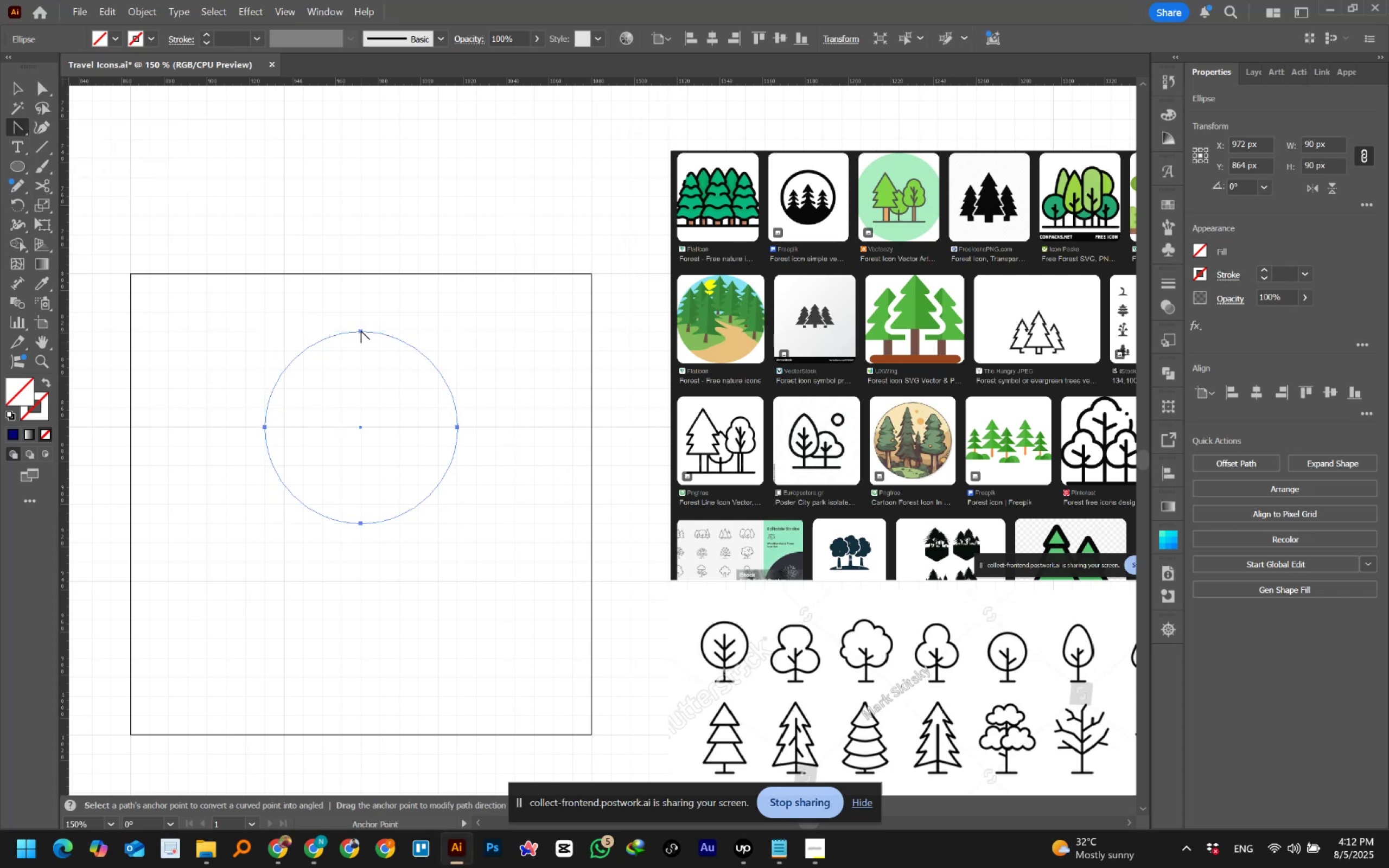 
double_click([361, 330])
 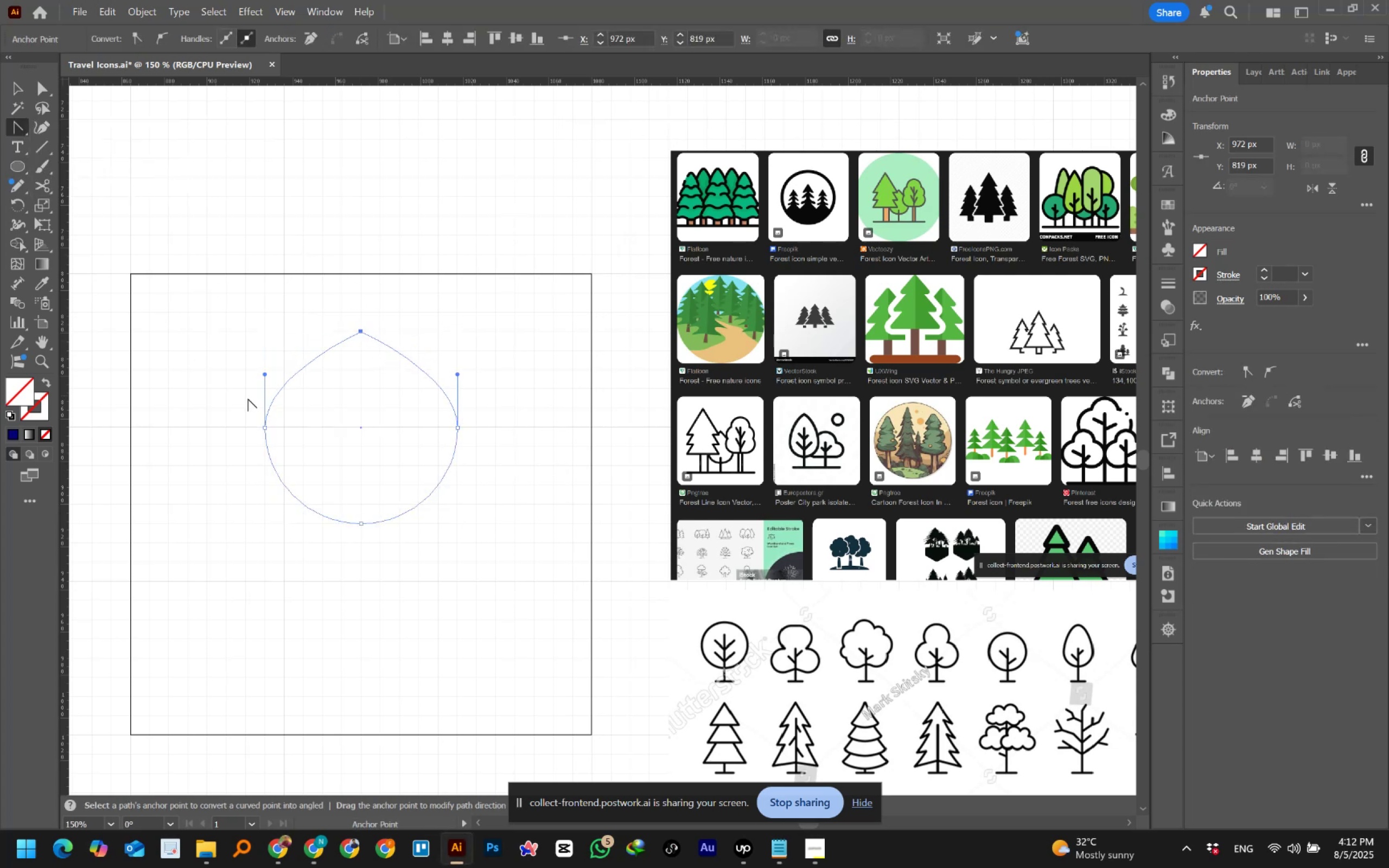 
left_click([40, 81])
 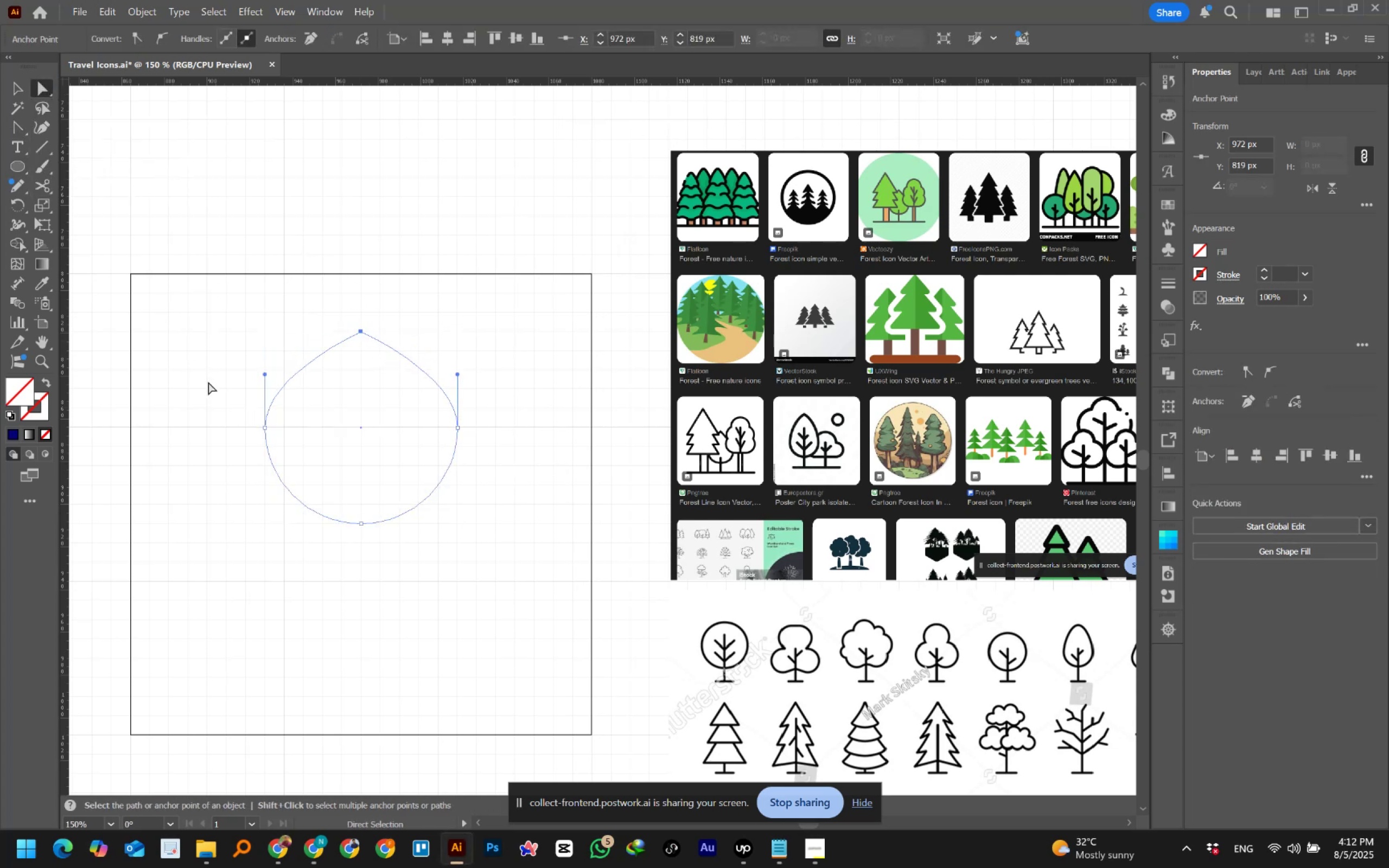 
left_click_drag(start_coordinate=[227, 409], to_coordinate=[272, 442])
 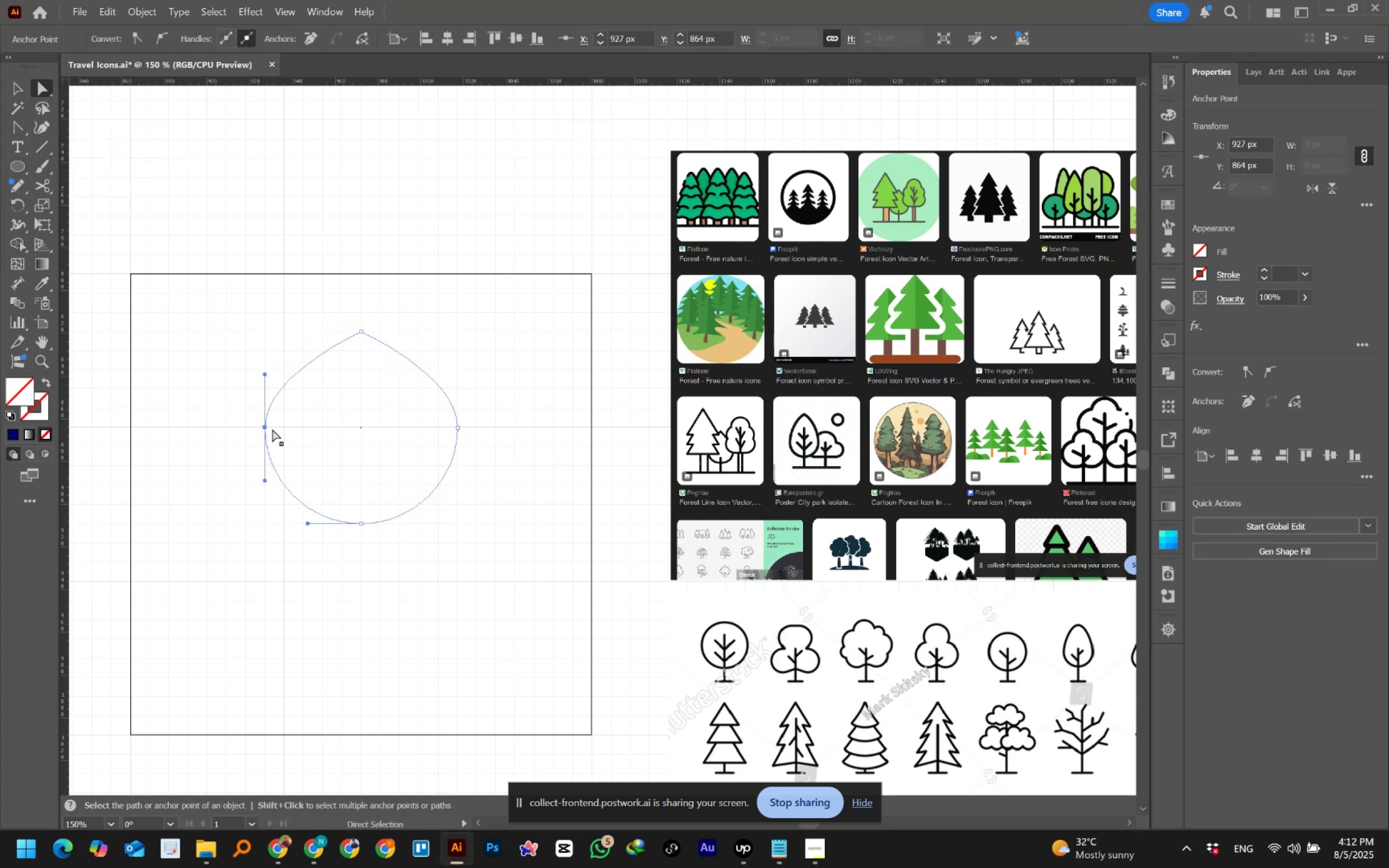 
key(Shift+ArrowRight)
 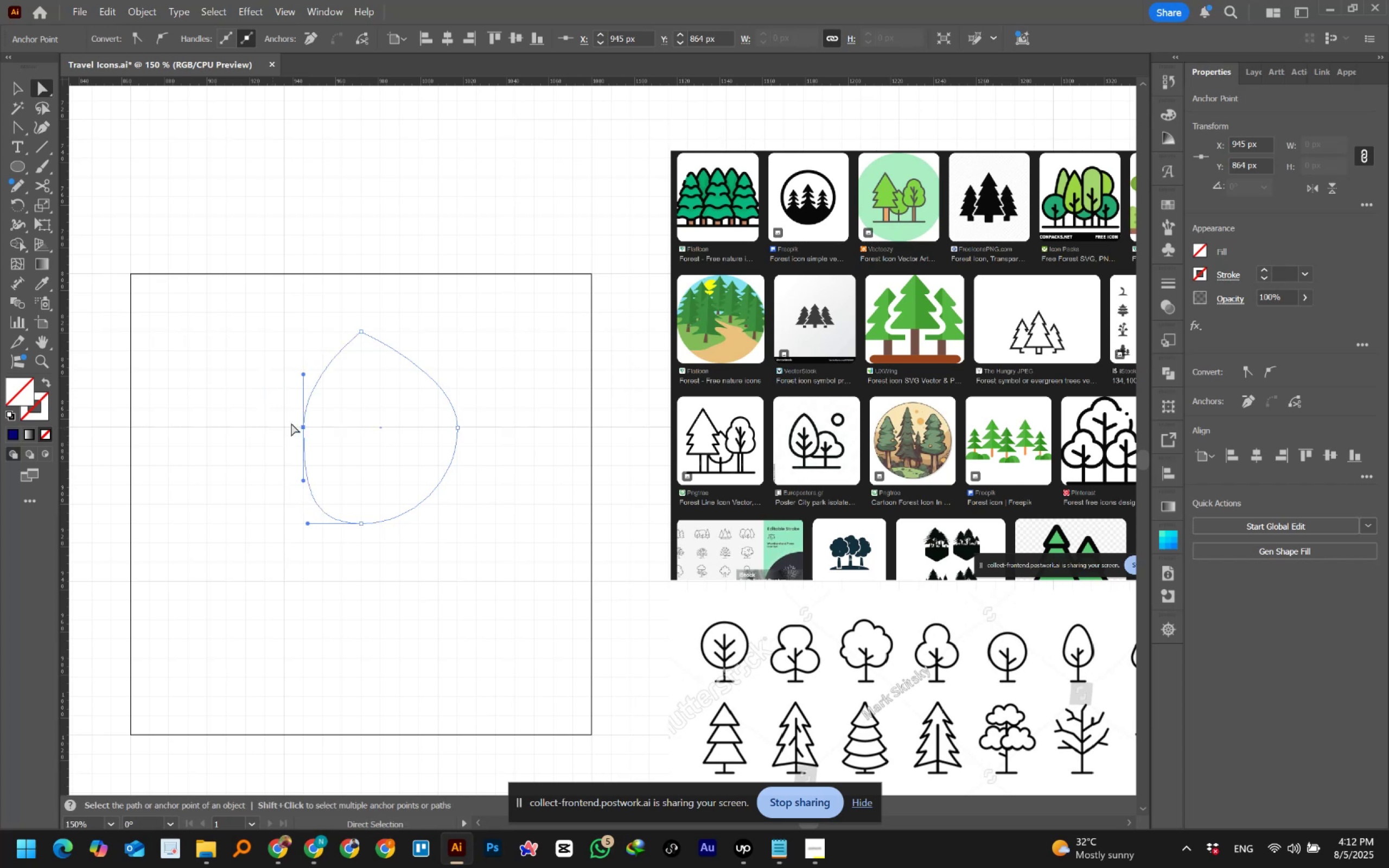 
left_click_drag(start_coordinate=[490, 418], to_coordinate=[447, 454])
 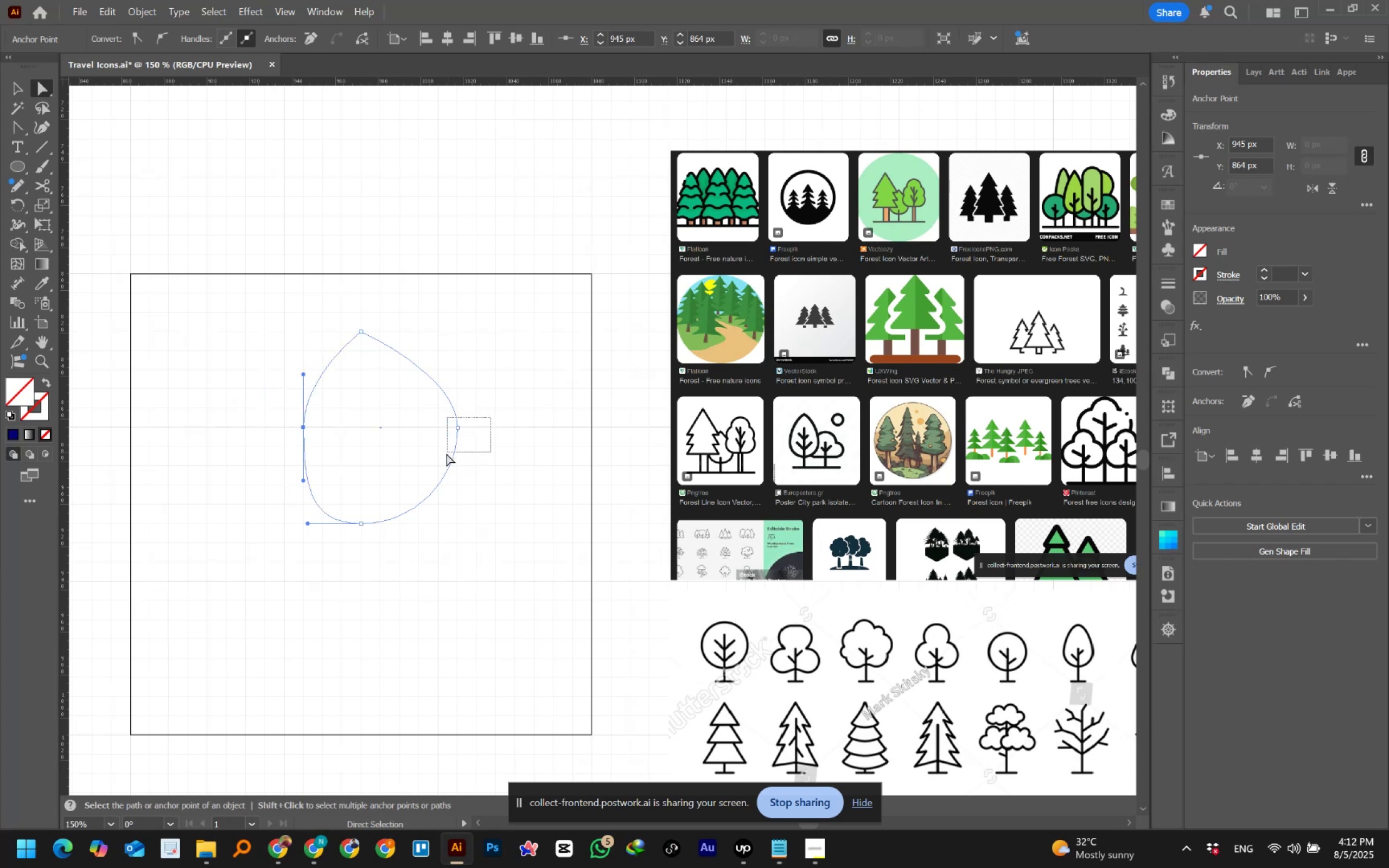 
key(Shift+ArrowRight)
 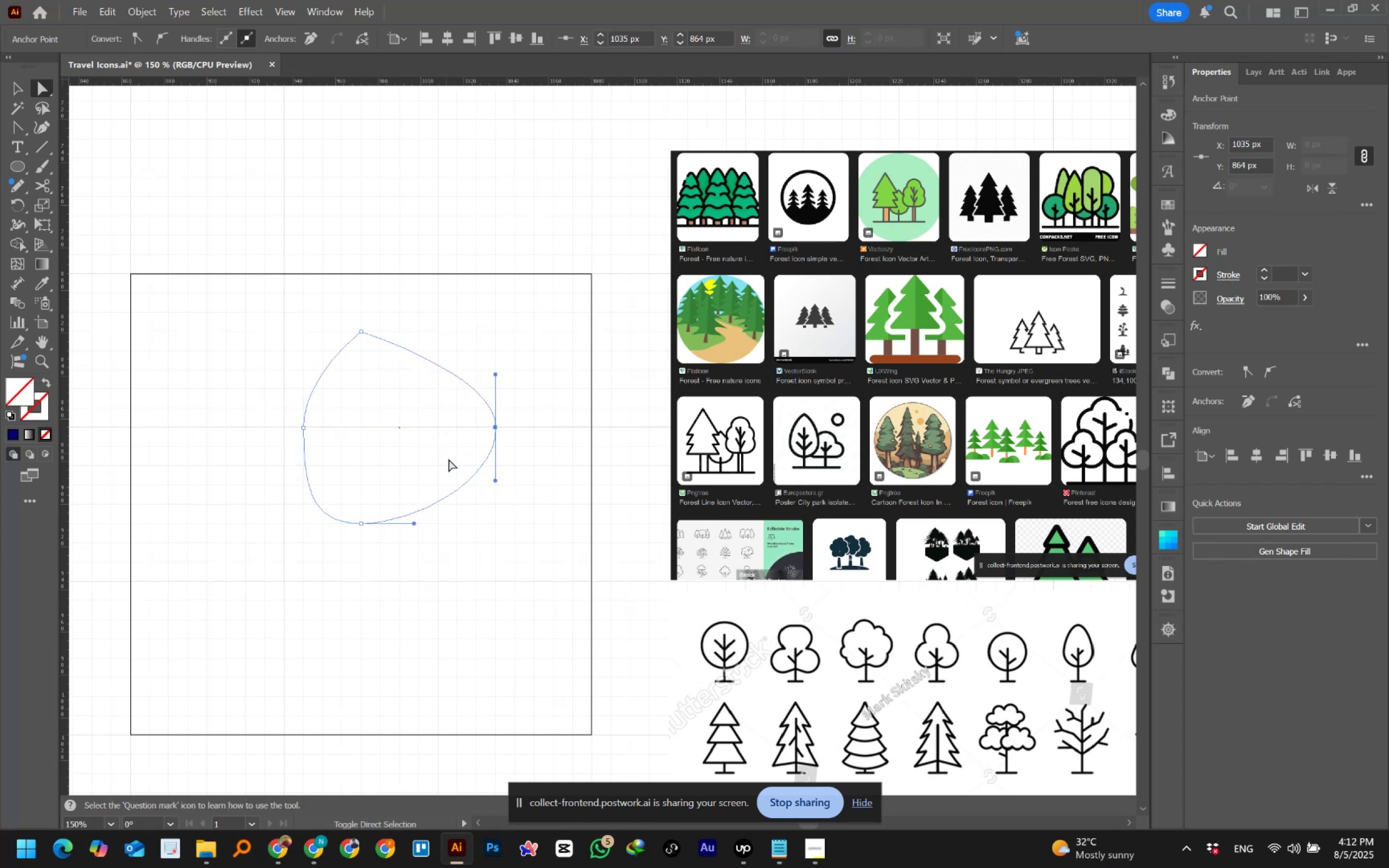 
key(Shift+ArrowLeft)
 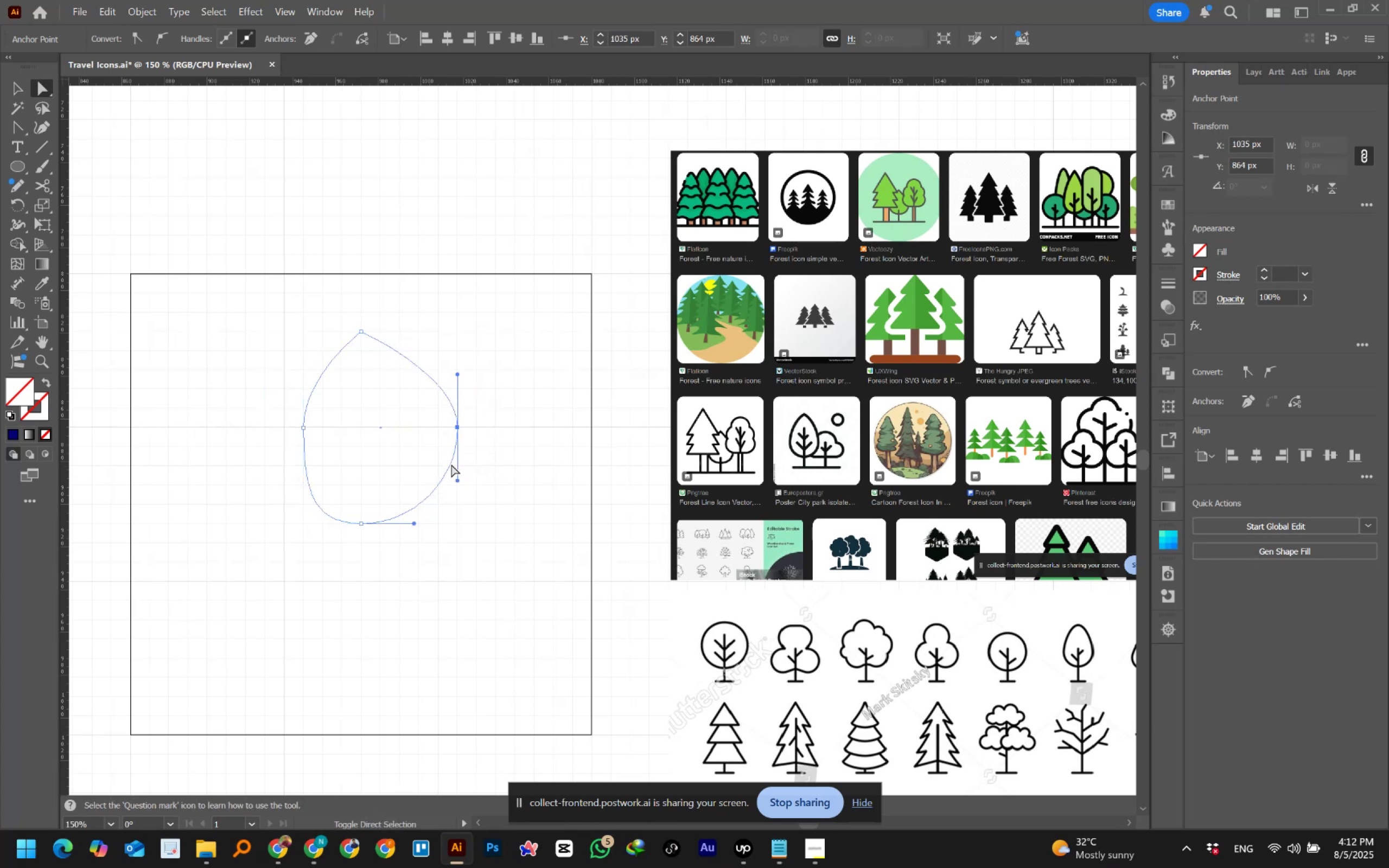 
key(Shift+ArrowLeft)
 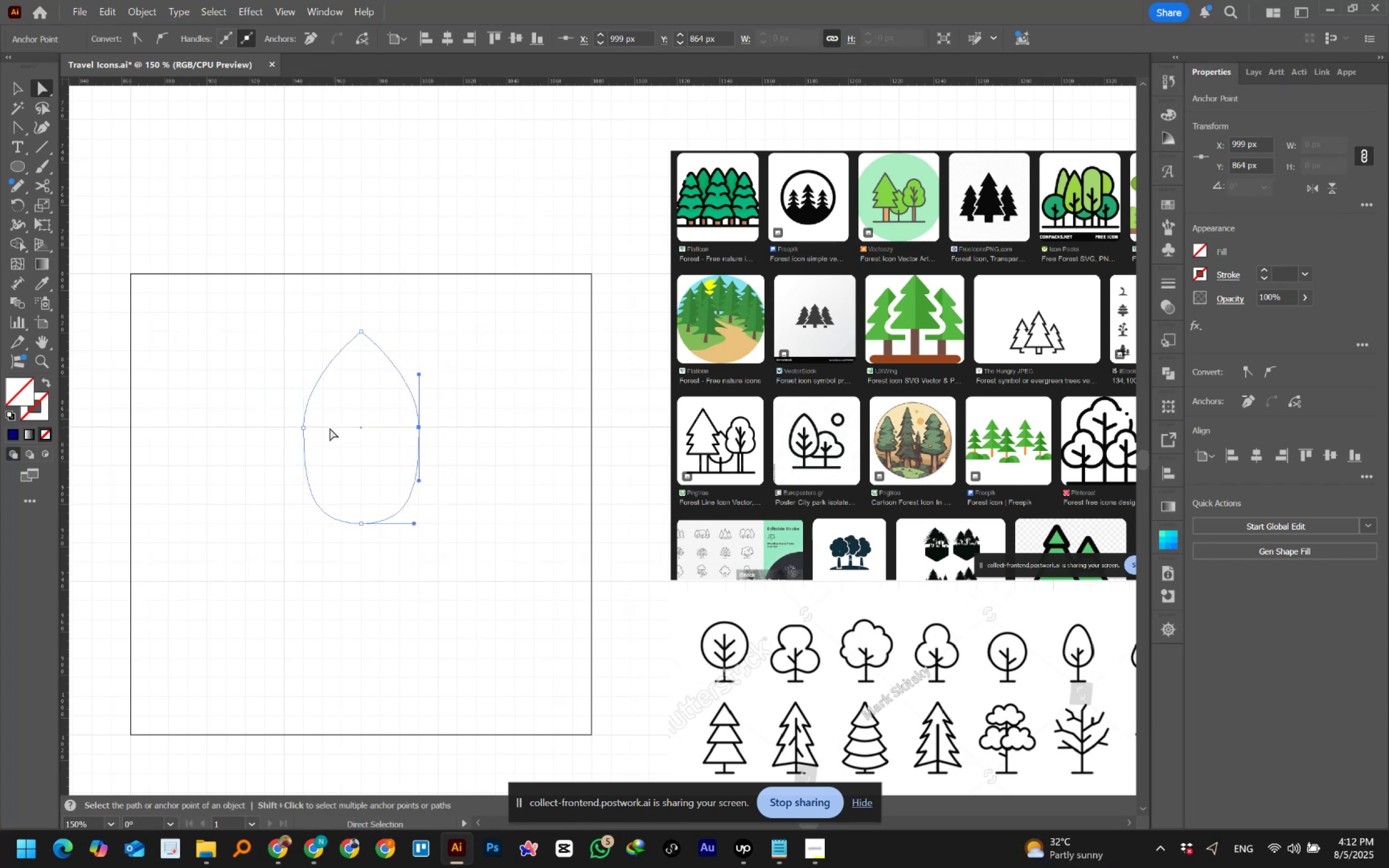 
left_click([304, 427])
 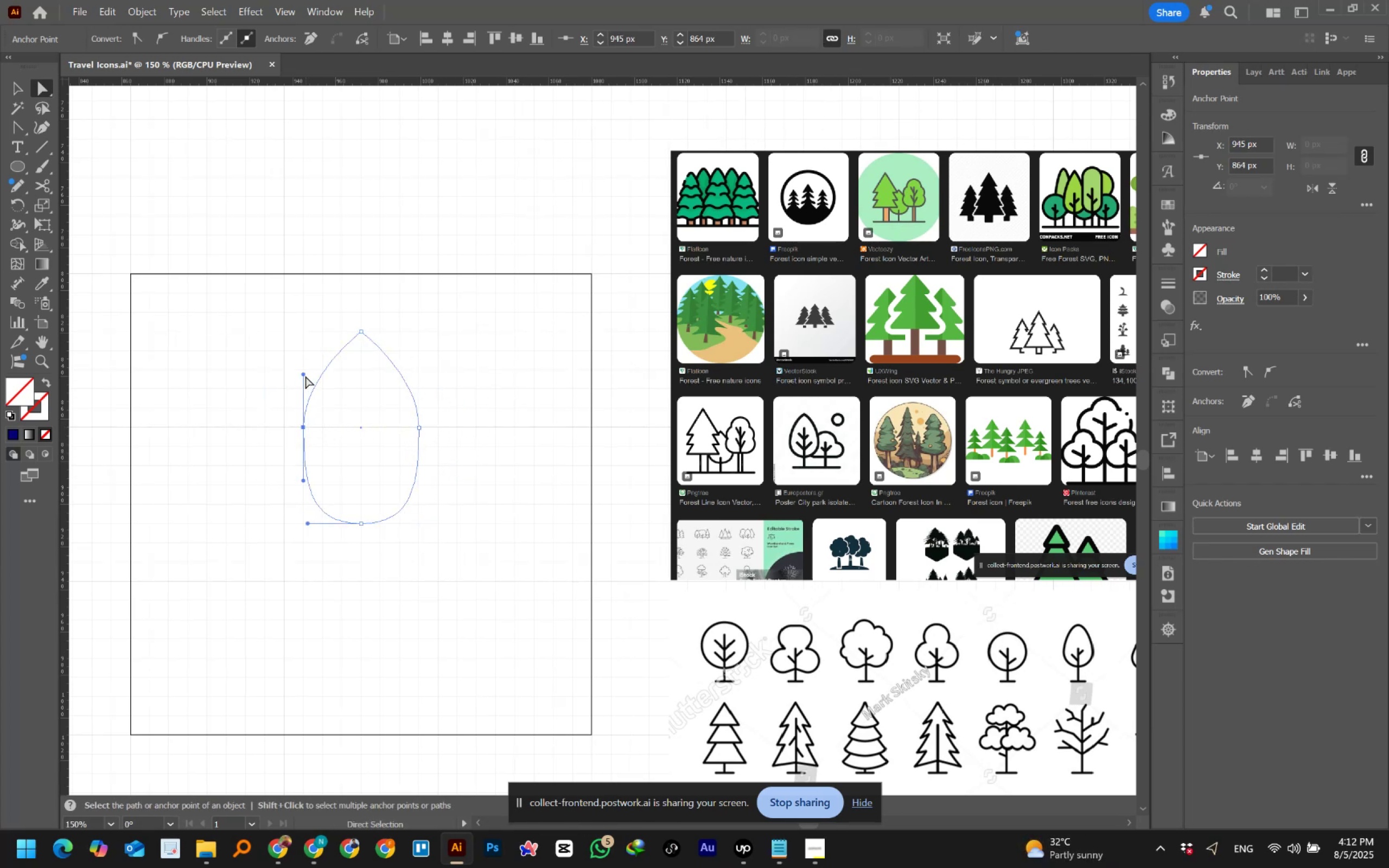 
left_click_drag(start_coordinate=[303, 373], to_coordinate=[323, 360])
 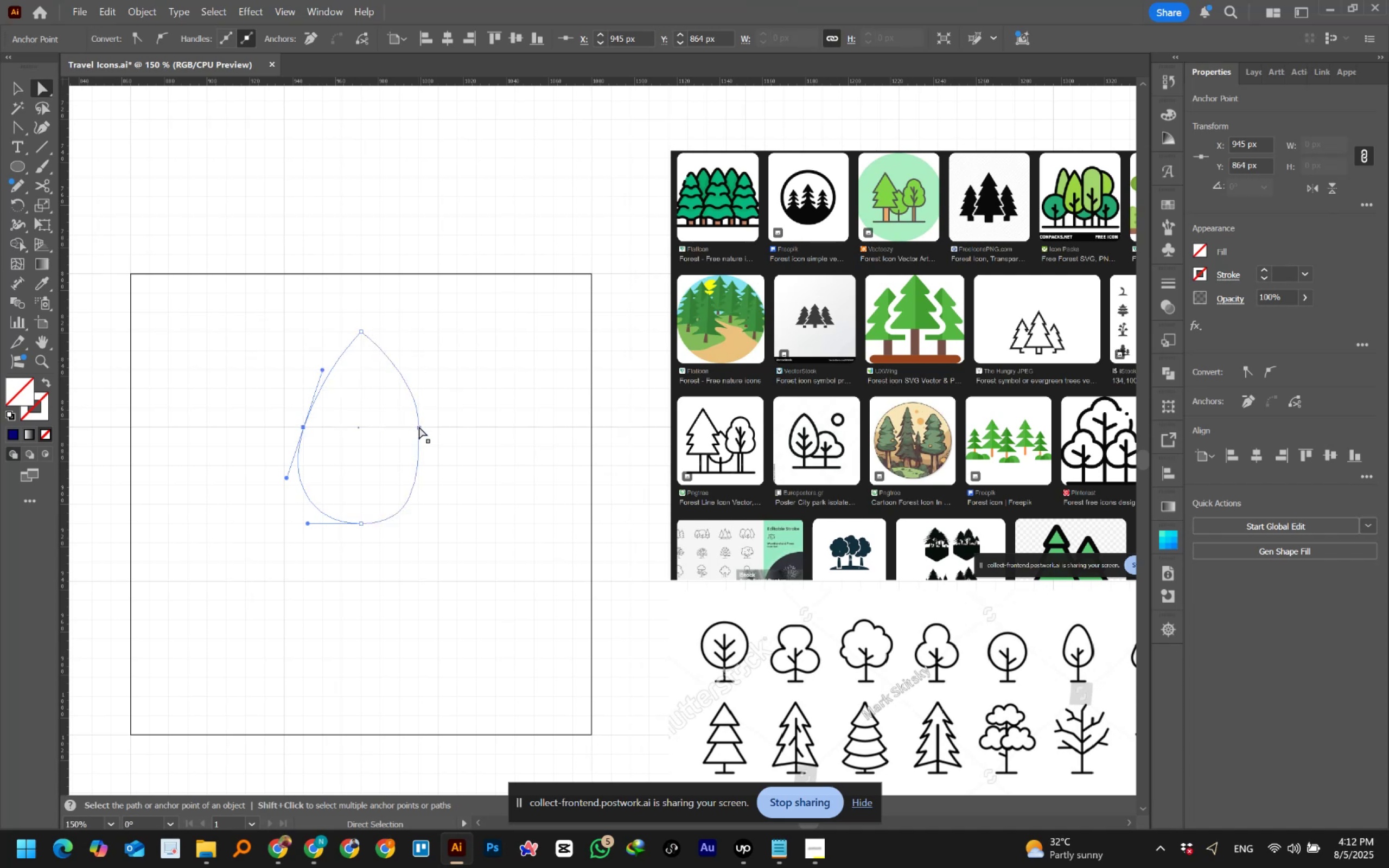 
left_click([419, 426])
 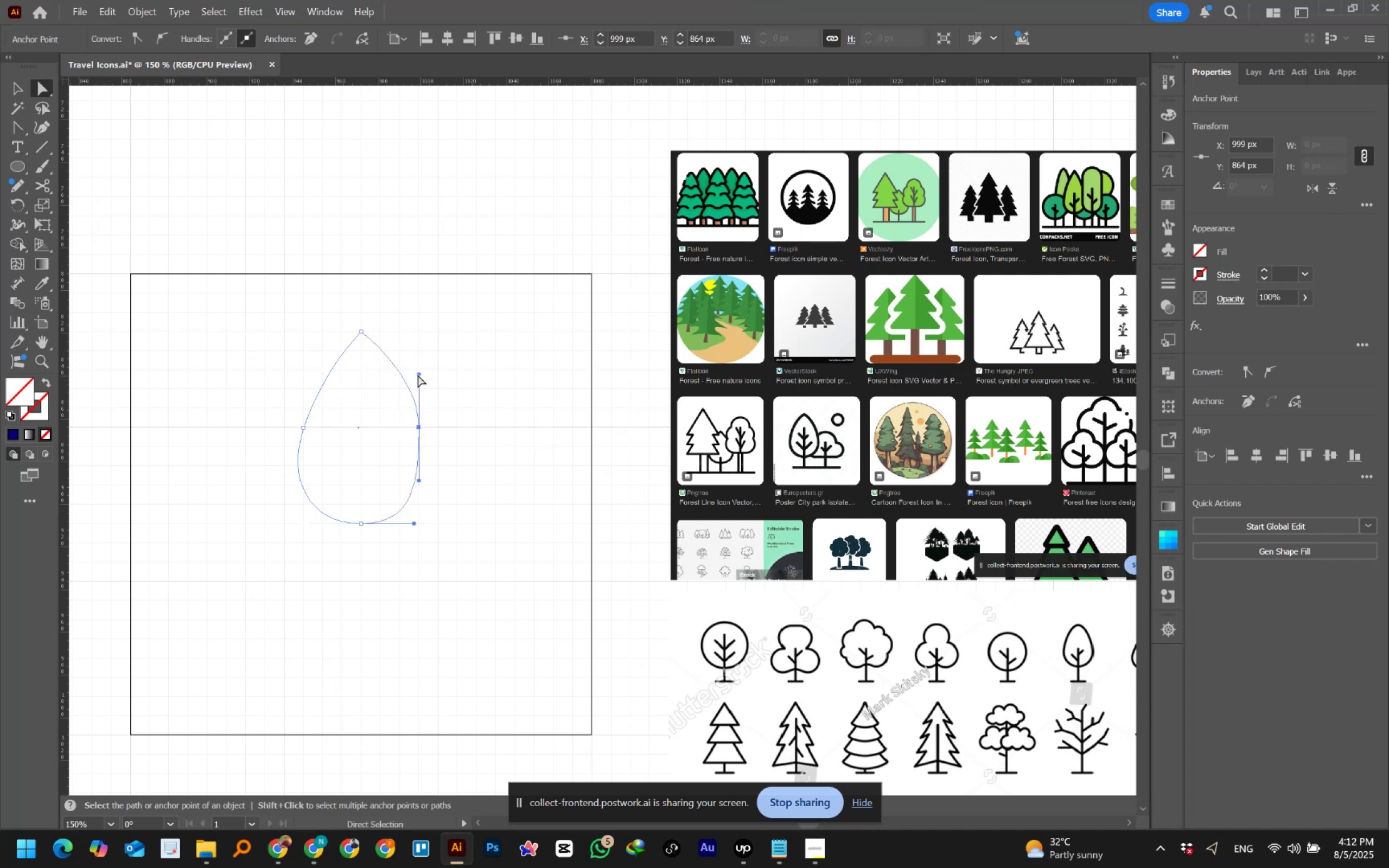 
left_click_drag(start_coordinate=[419, 374], to_coordinate=[404, 373])
 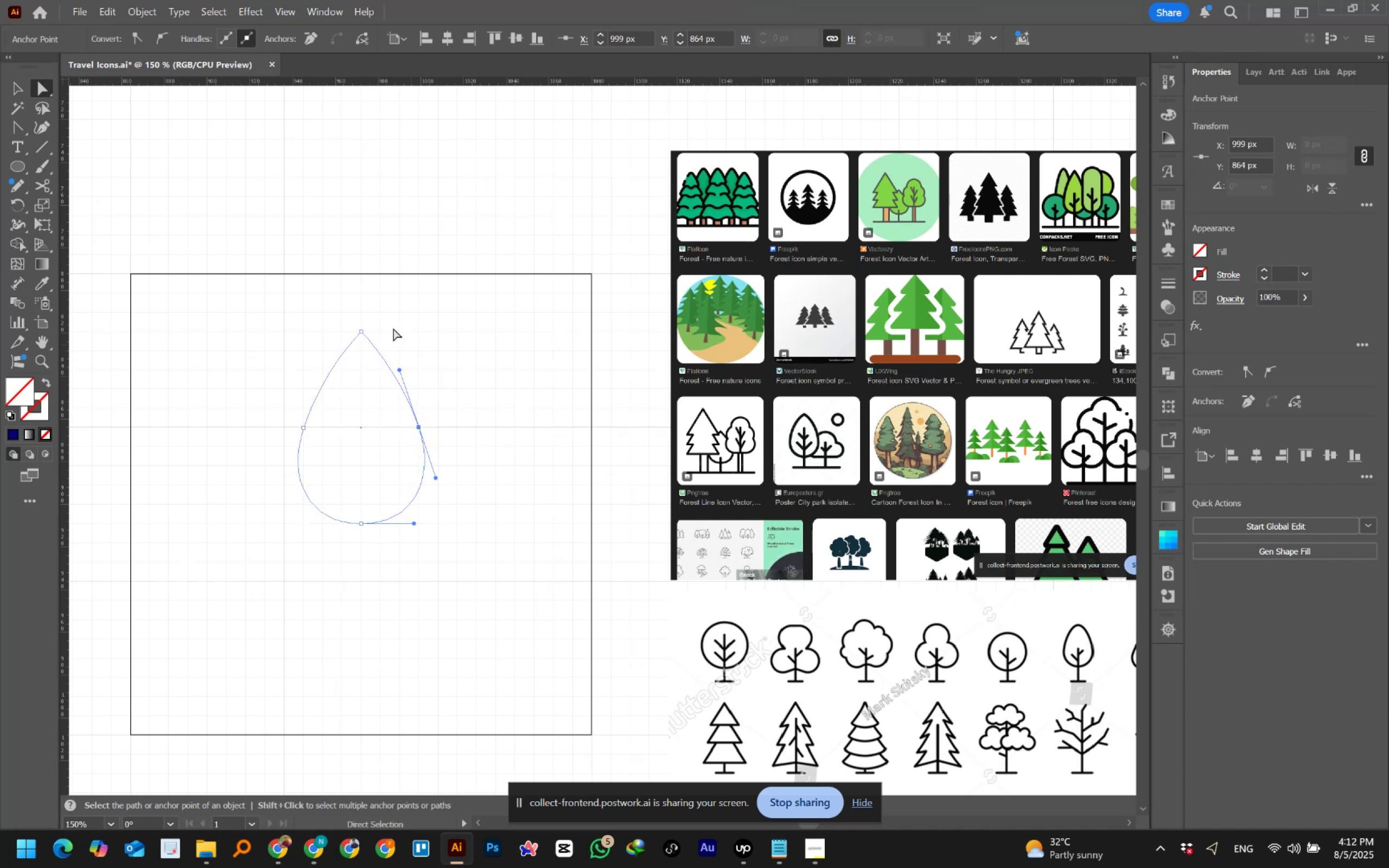 
left_click([10, 84])
 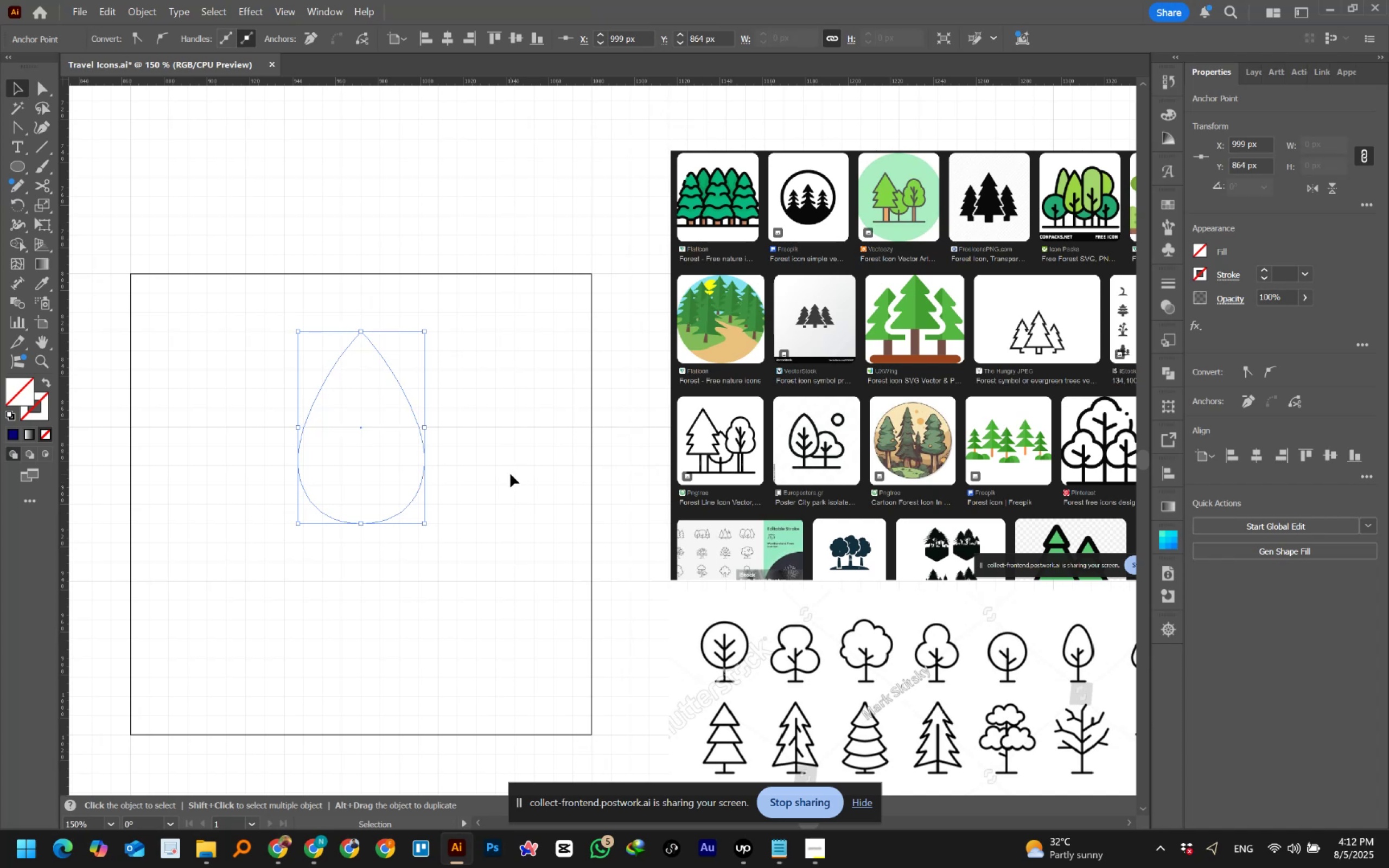 
wait(6.74)
 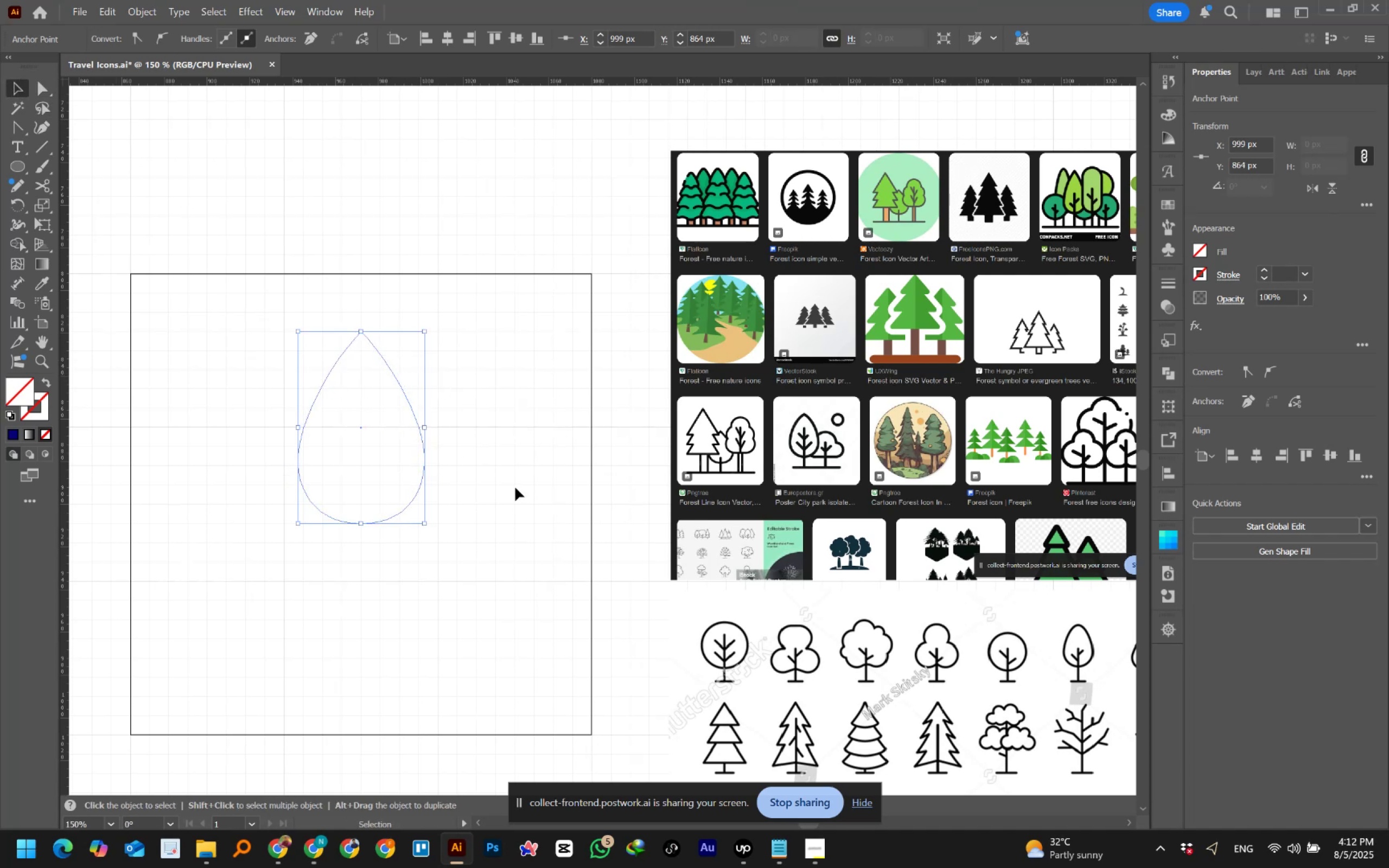 
left_click([257, 166])
 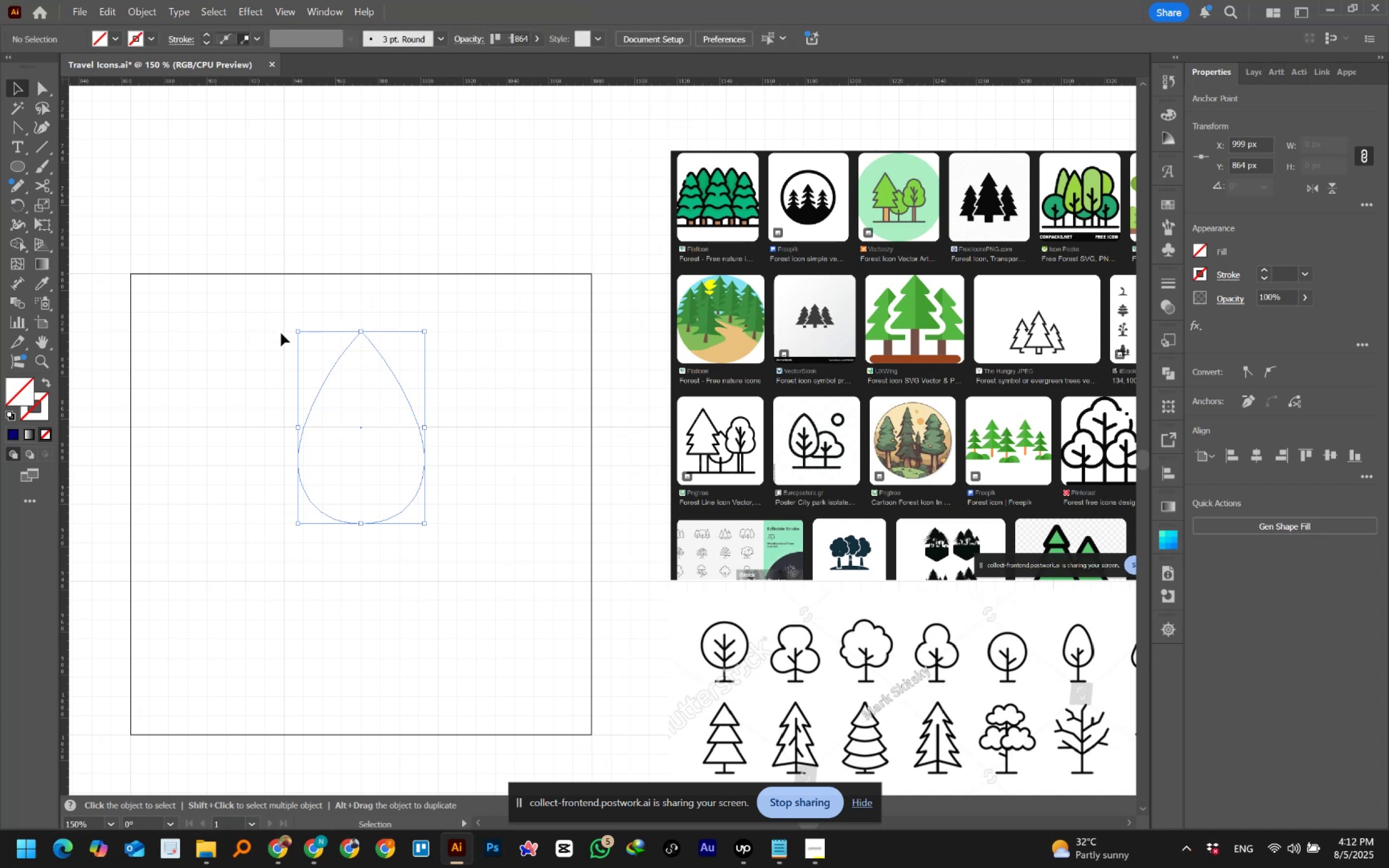 
left_click_drag(start_coordinate=[271, 331], to_coordinate=[378, 412])
 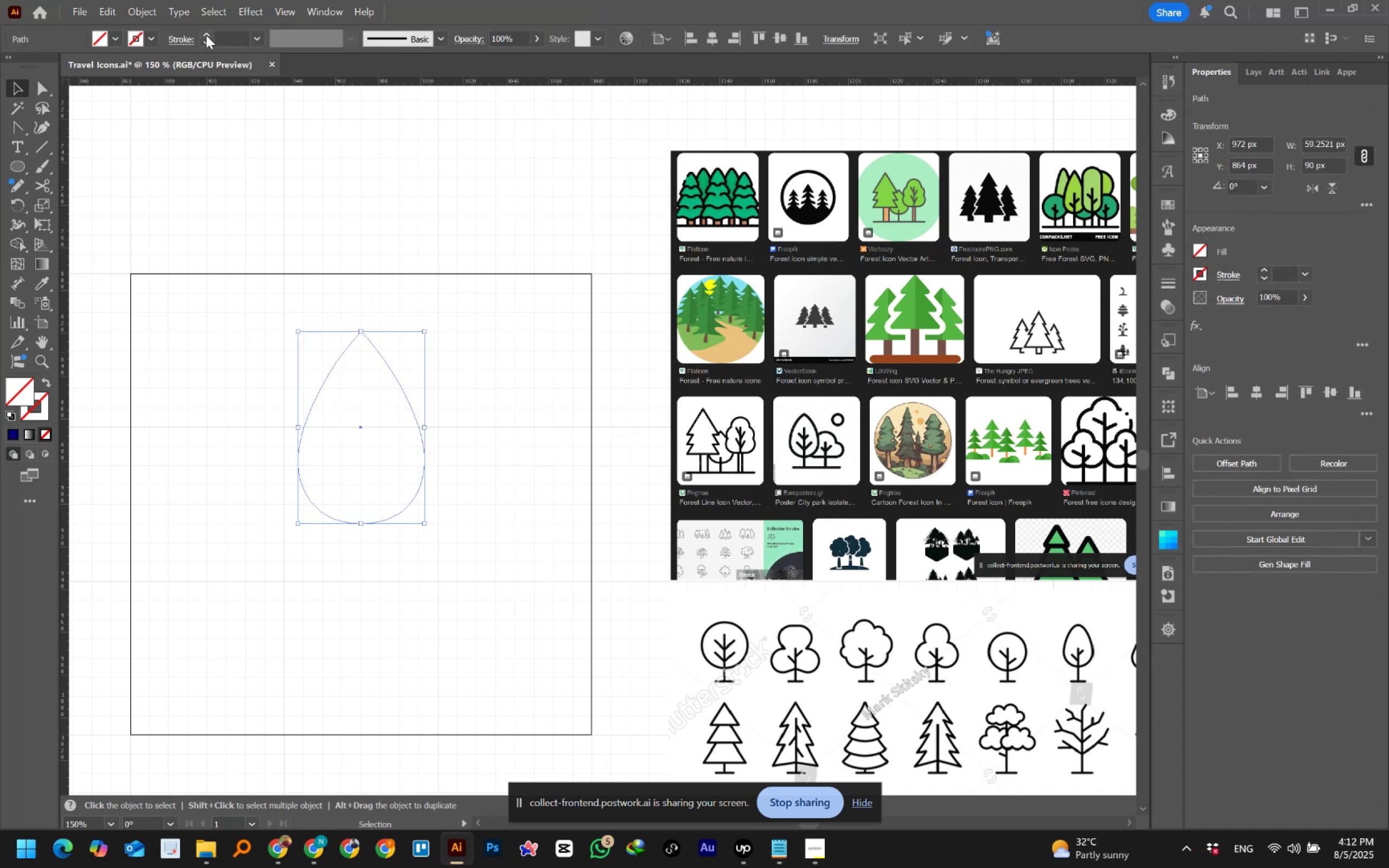 
double_click([206, 35])
 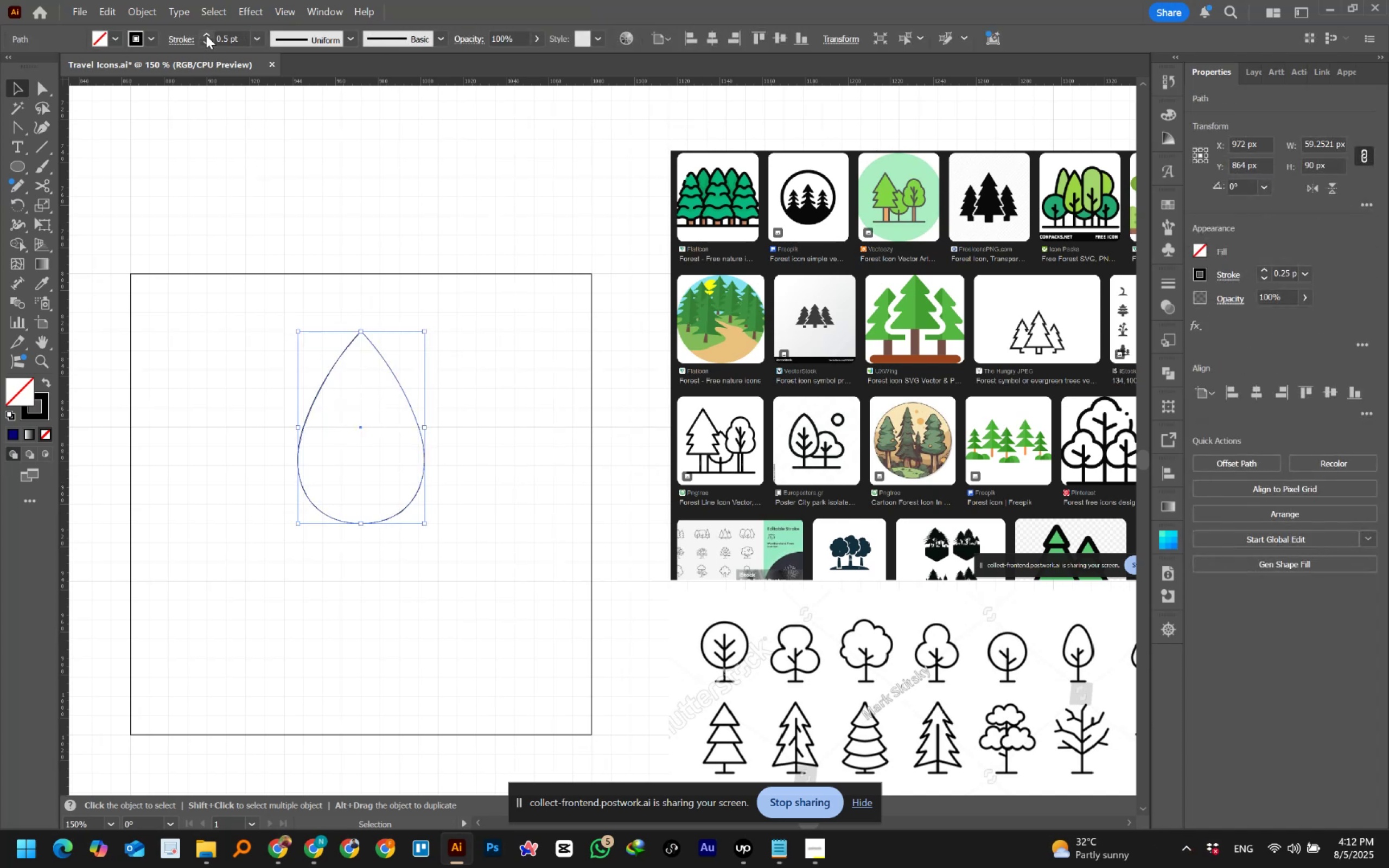 
triple_click([206, 35])
 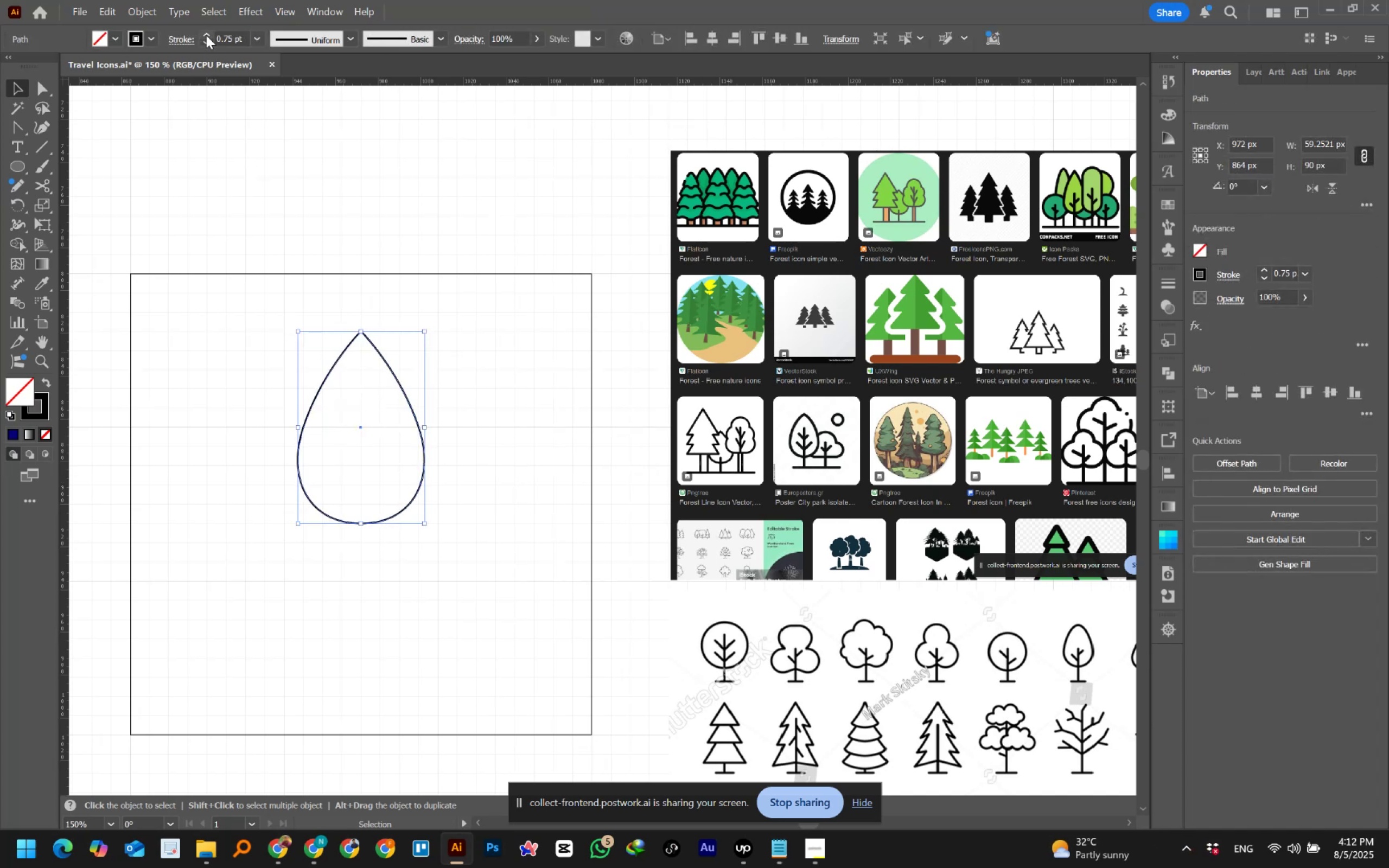 
triple_click([206, 35])
 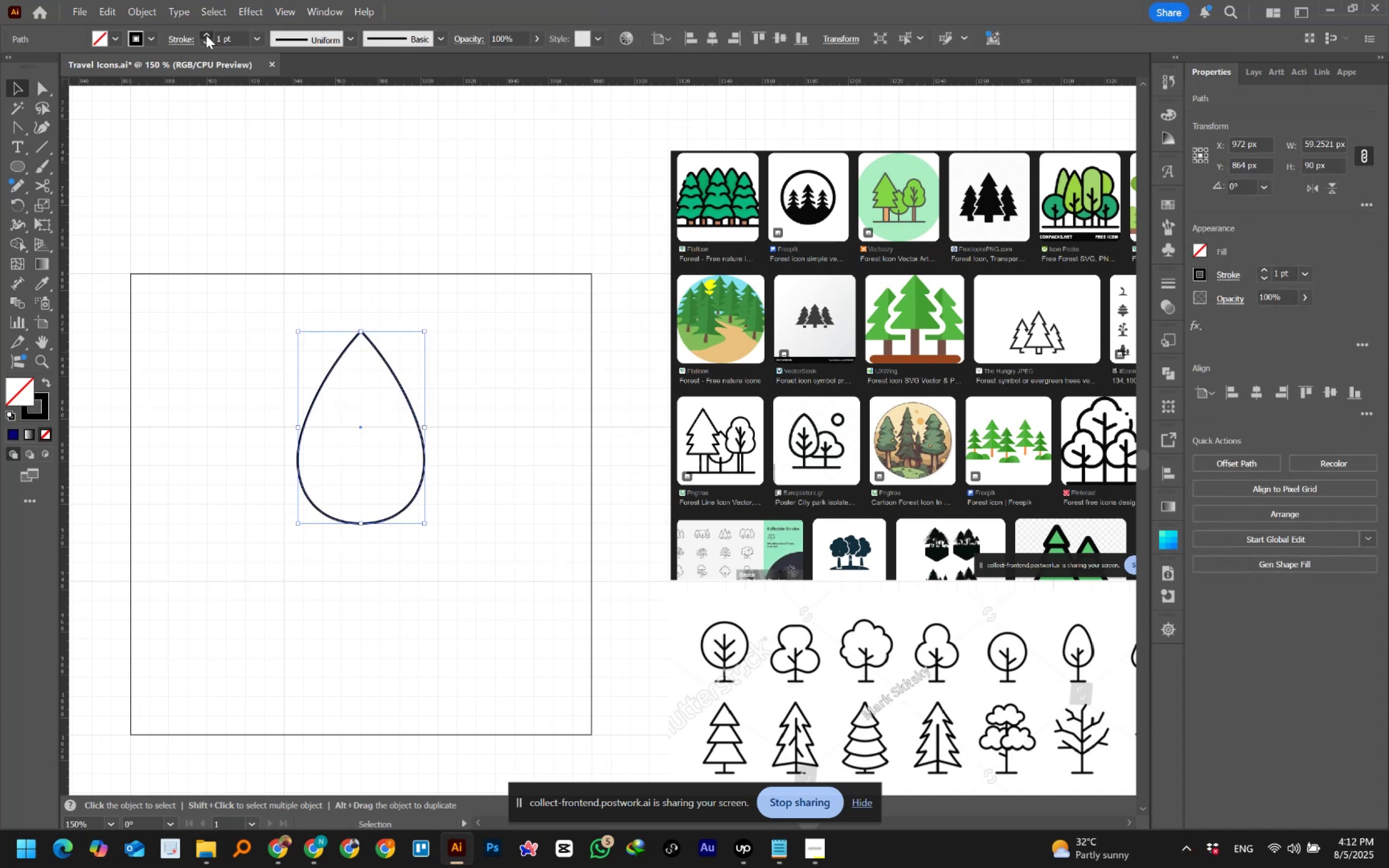 
double_click([206, 35])
 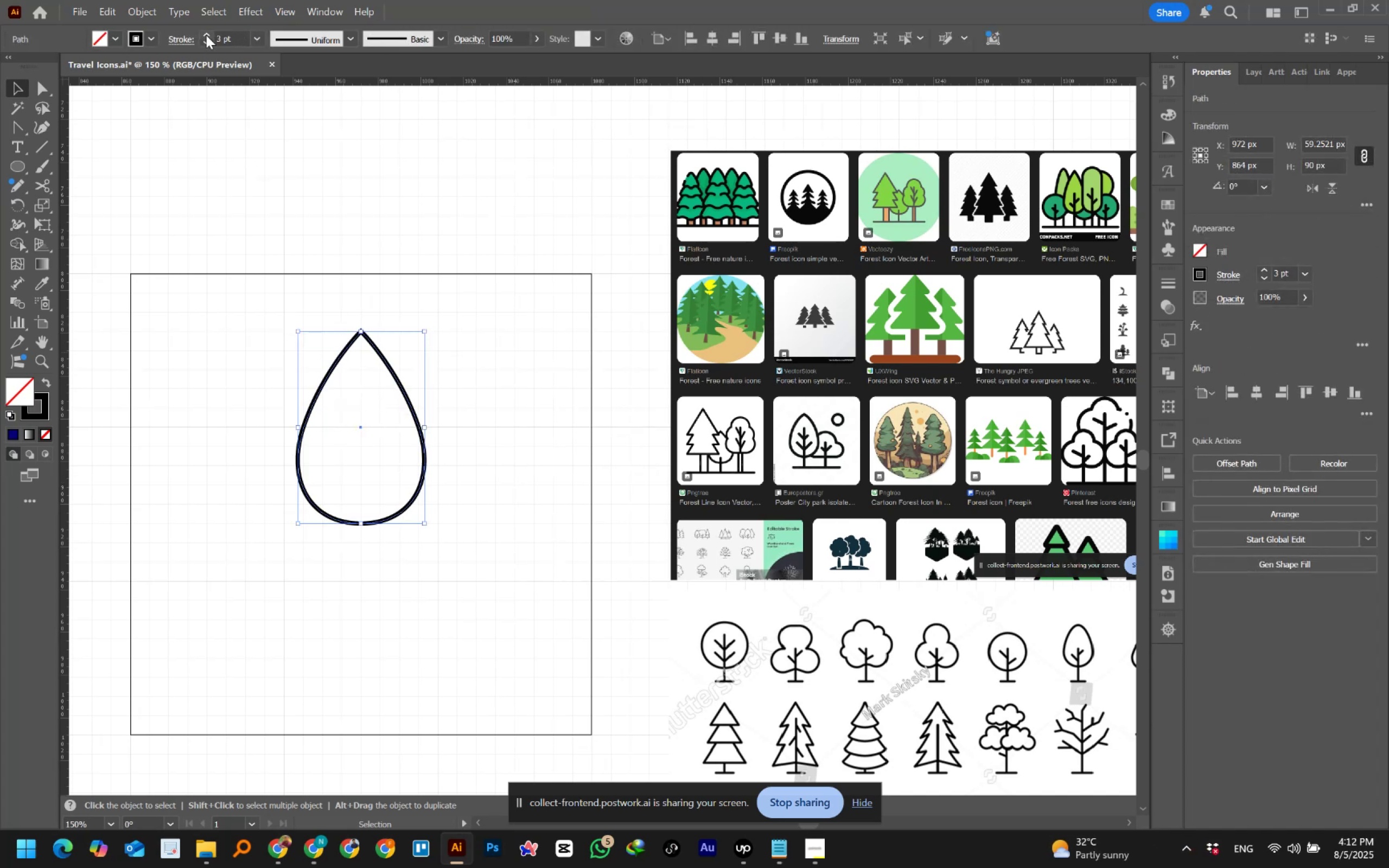 
triple_click([206, 35])
 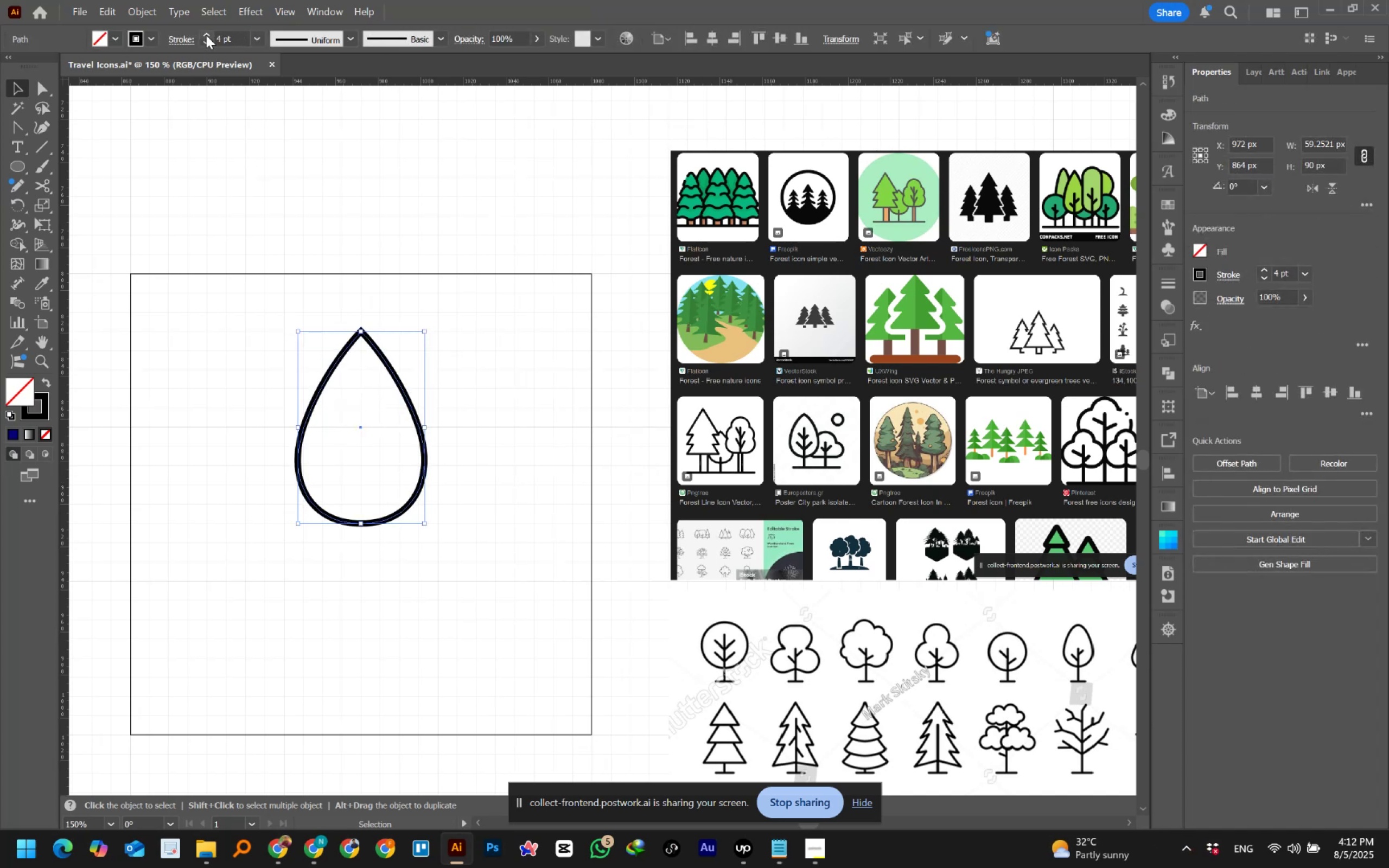 
triple_click([206, 35])
 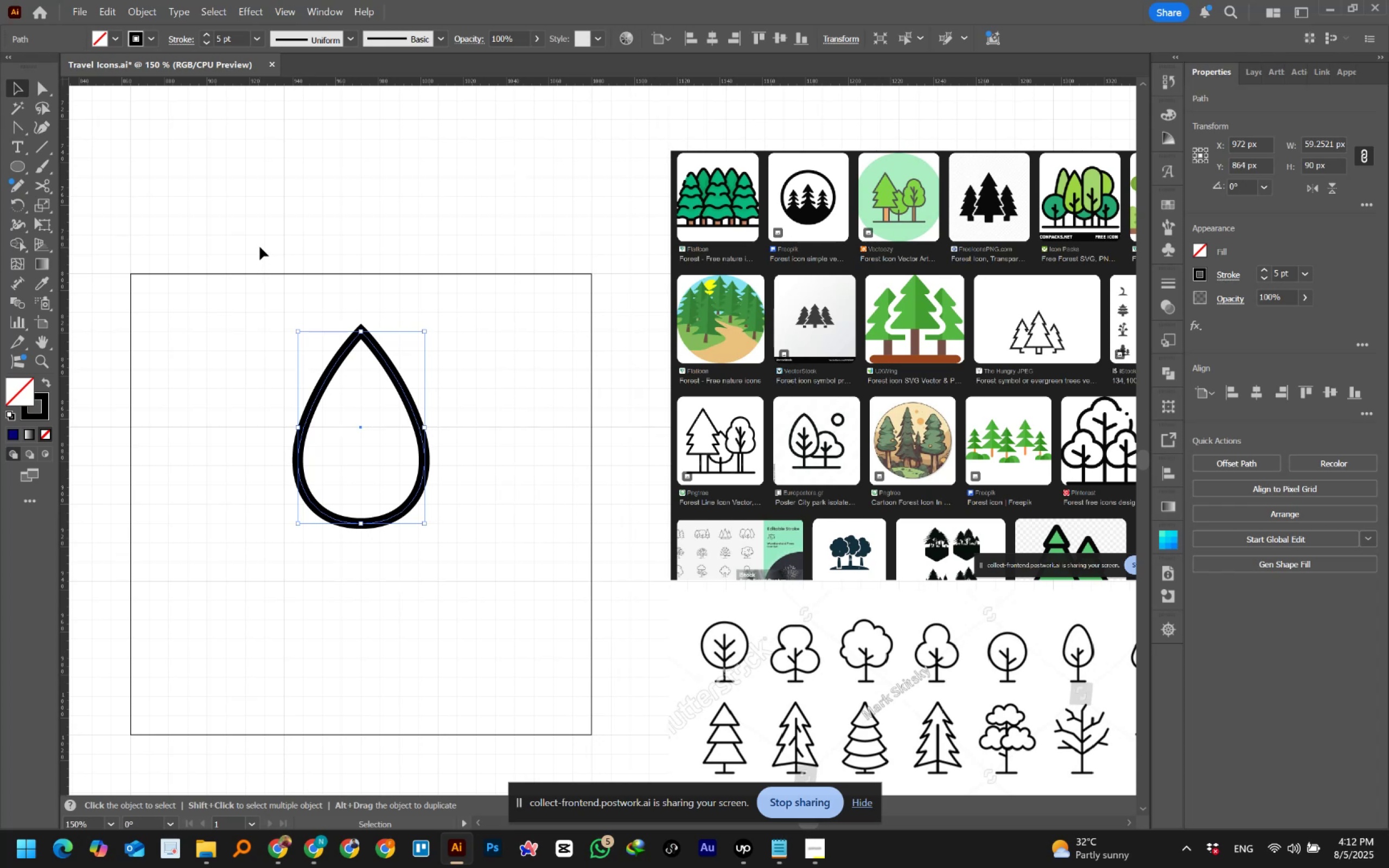 
wait(14.0)
 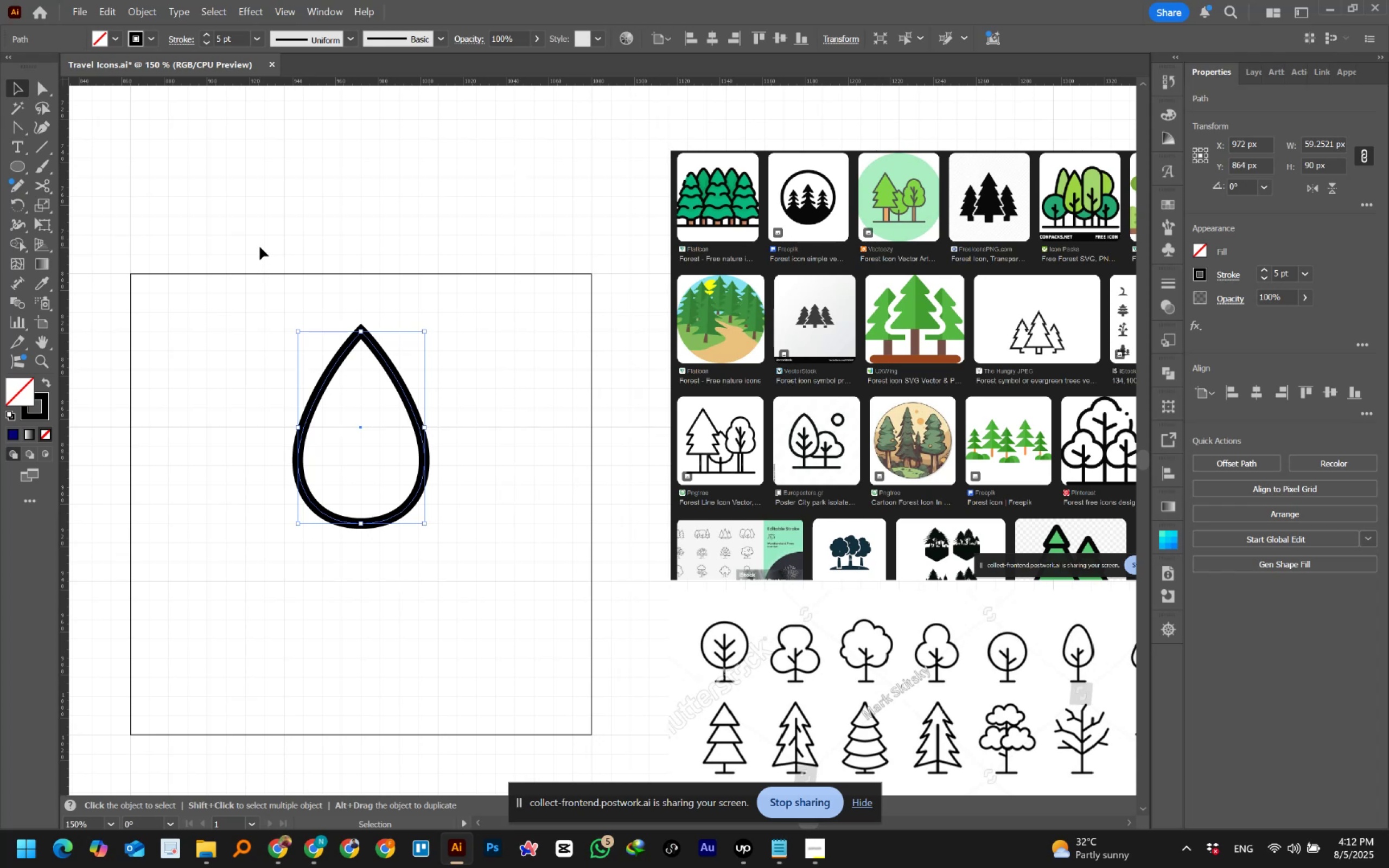 
right_click([14, 187])
 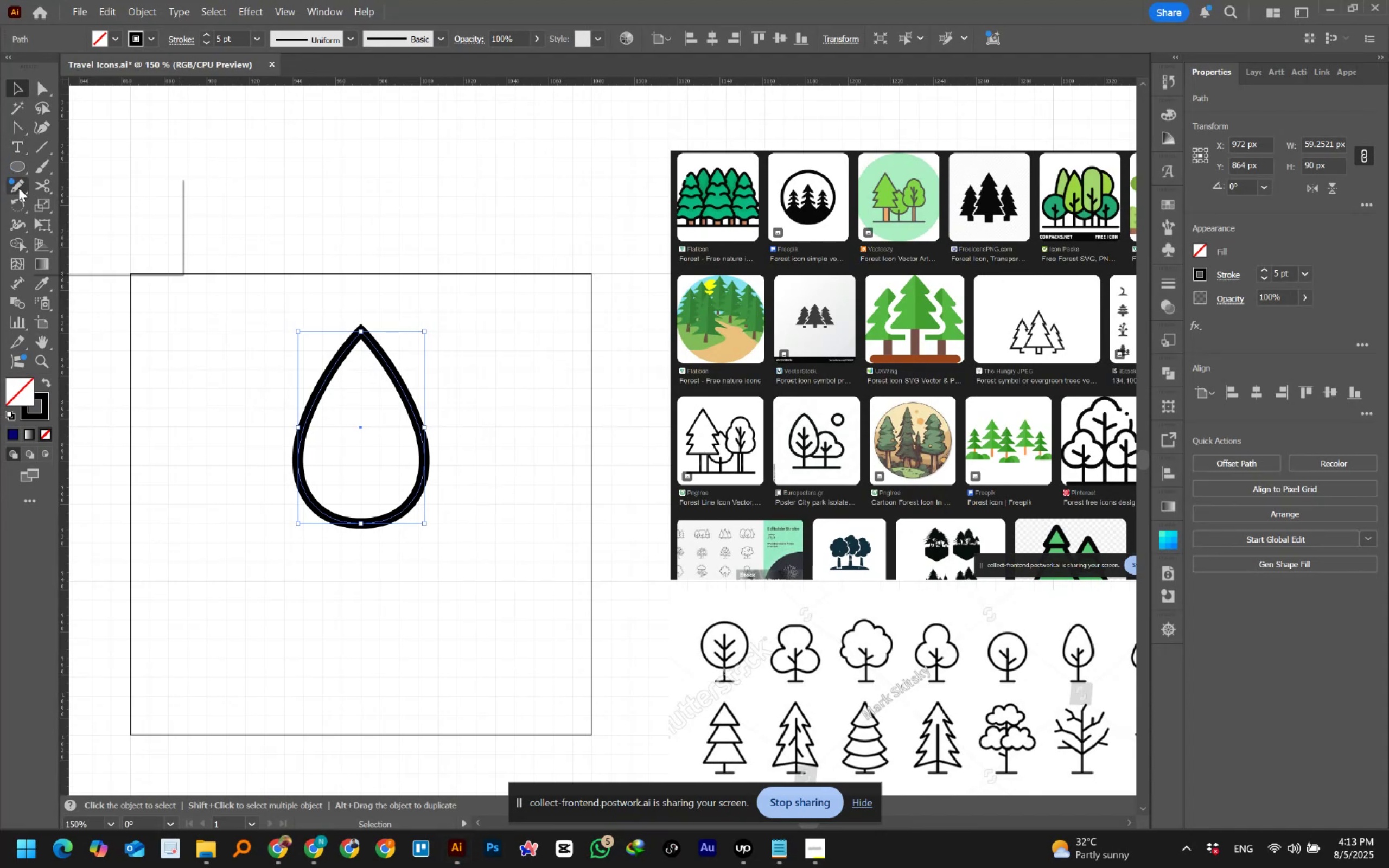 
mouse_move([52, 203])
 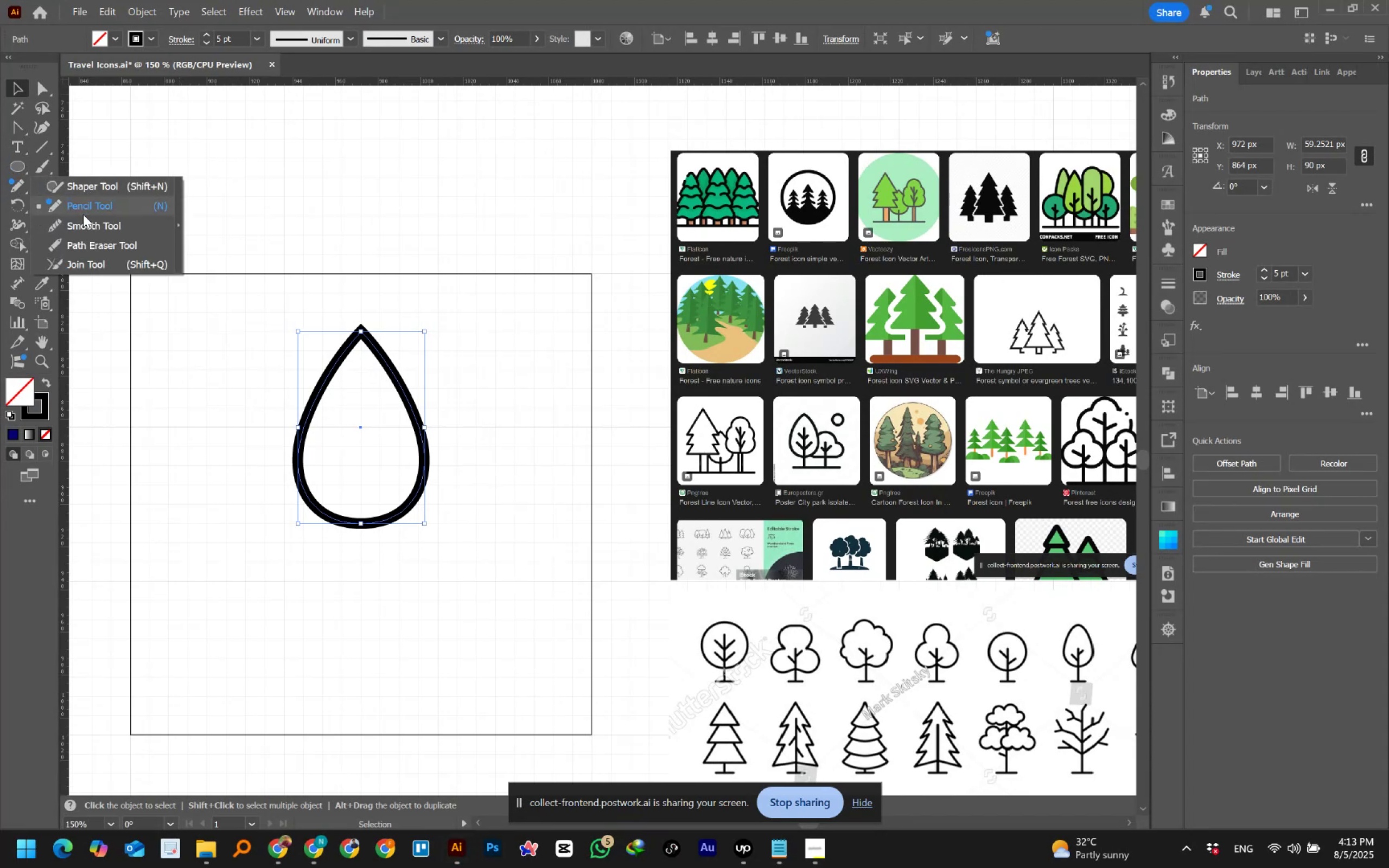 
left_click([84, 231])
 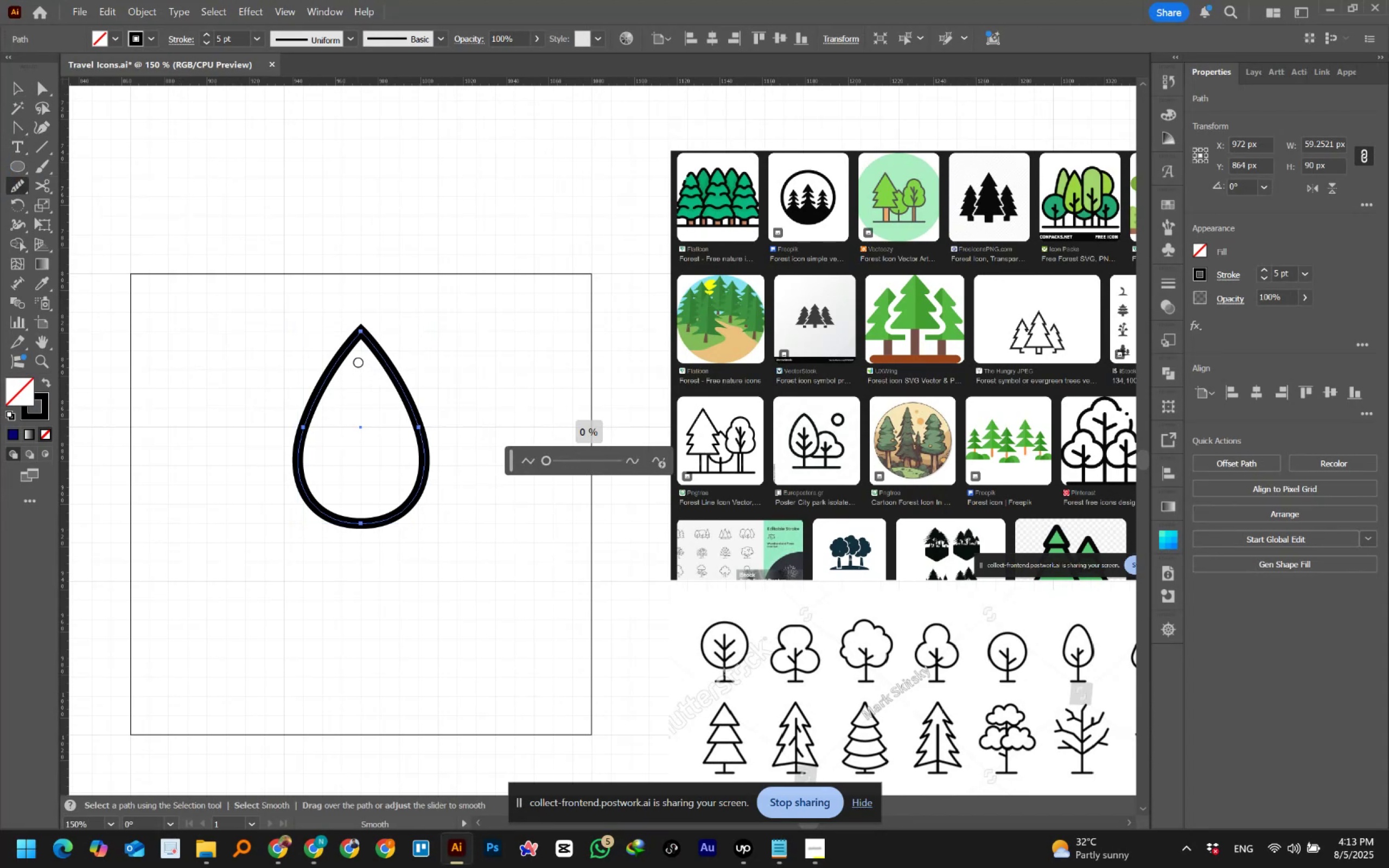 
left_click_drag(start_coordinate=[351, 347], to_coordinate=[295, 466])
 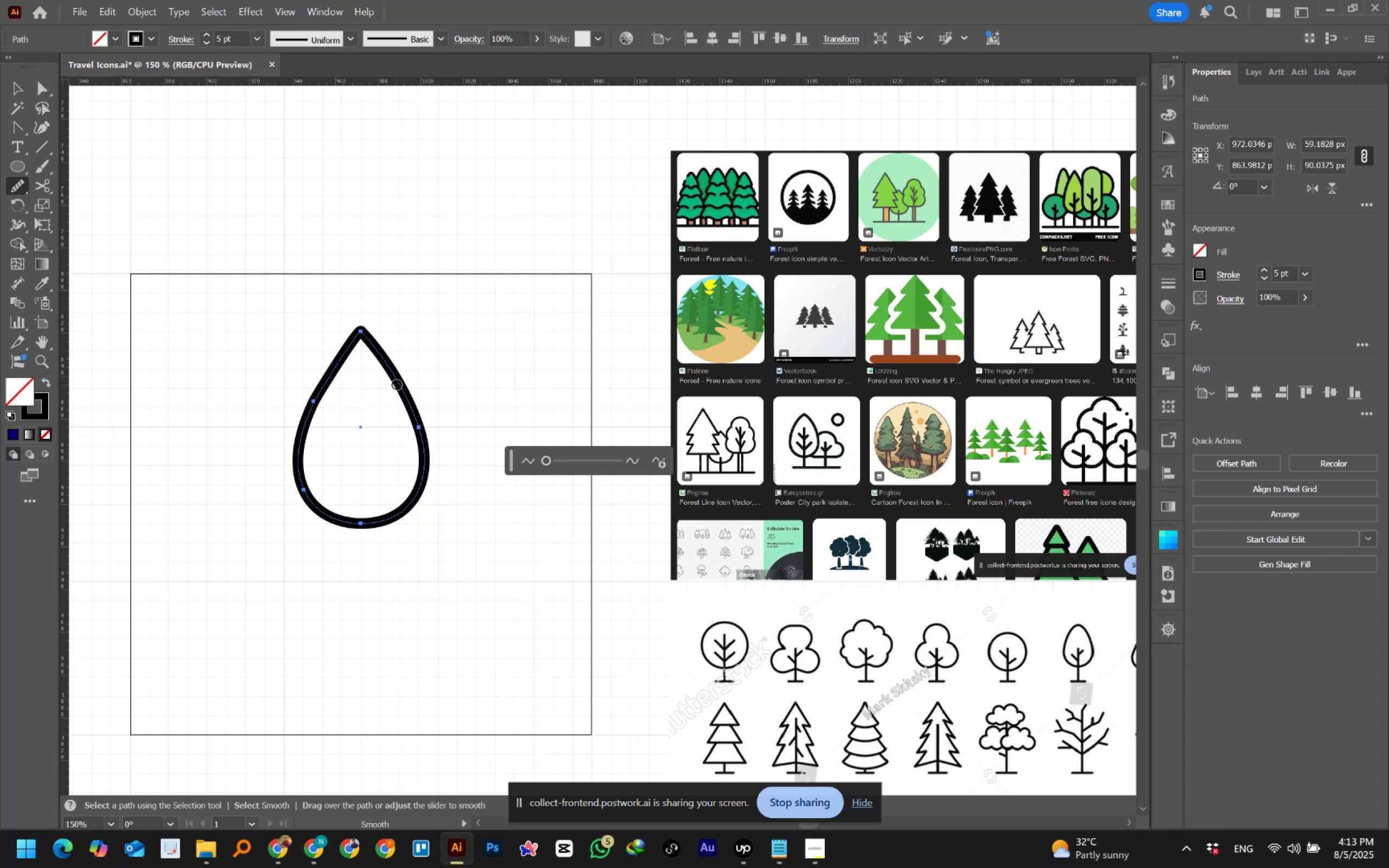 
left_click_drag(start_coordinate=[397, 383], to_coordinate=[421, 490])
 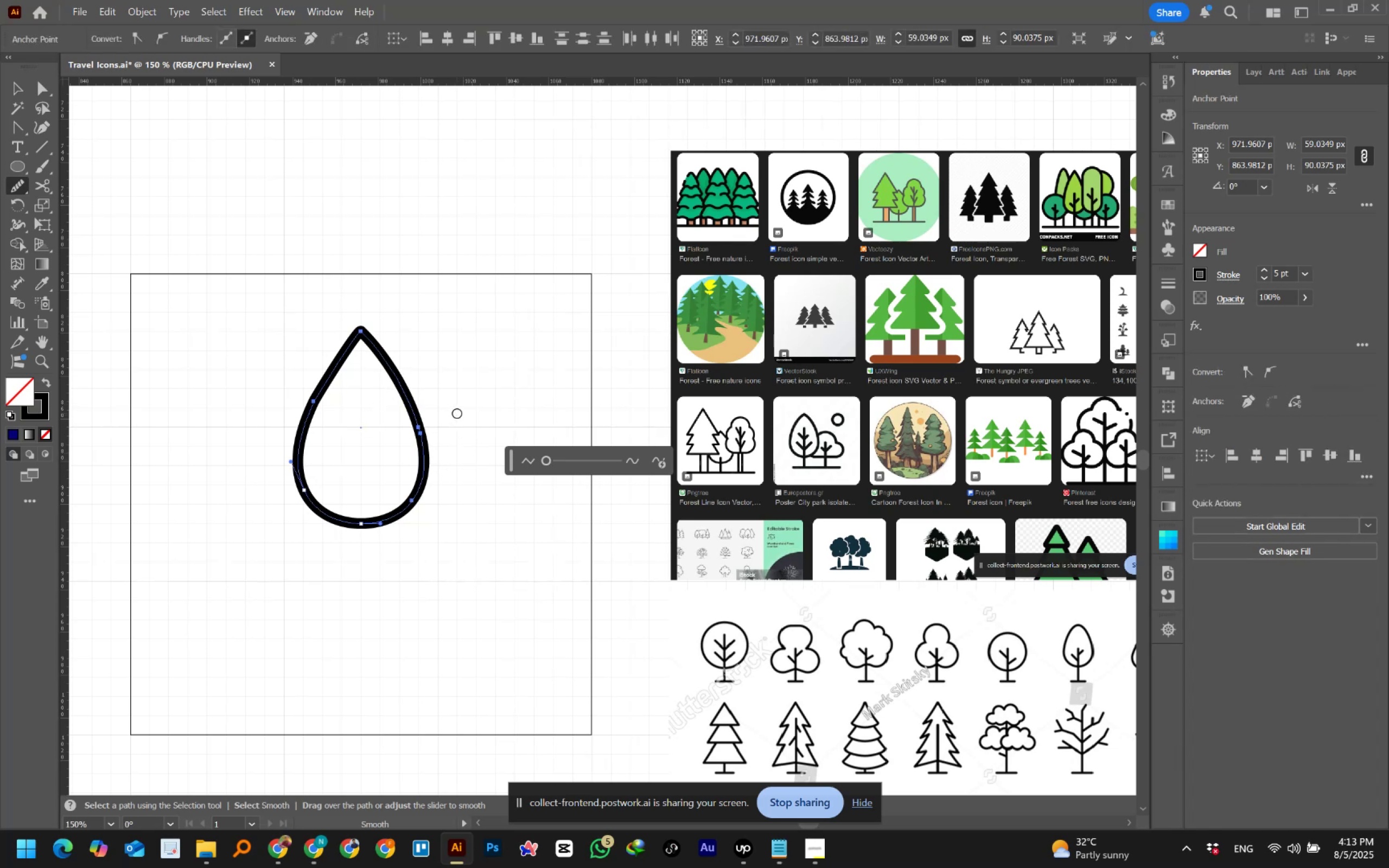 
key(Control+Z)
 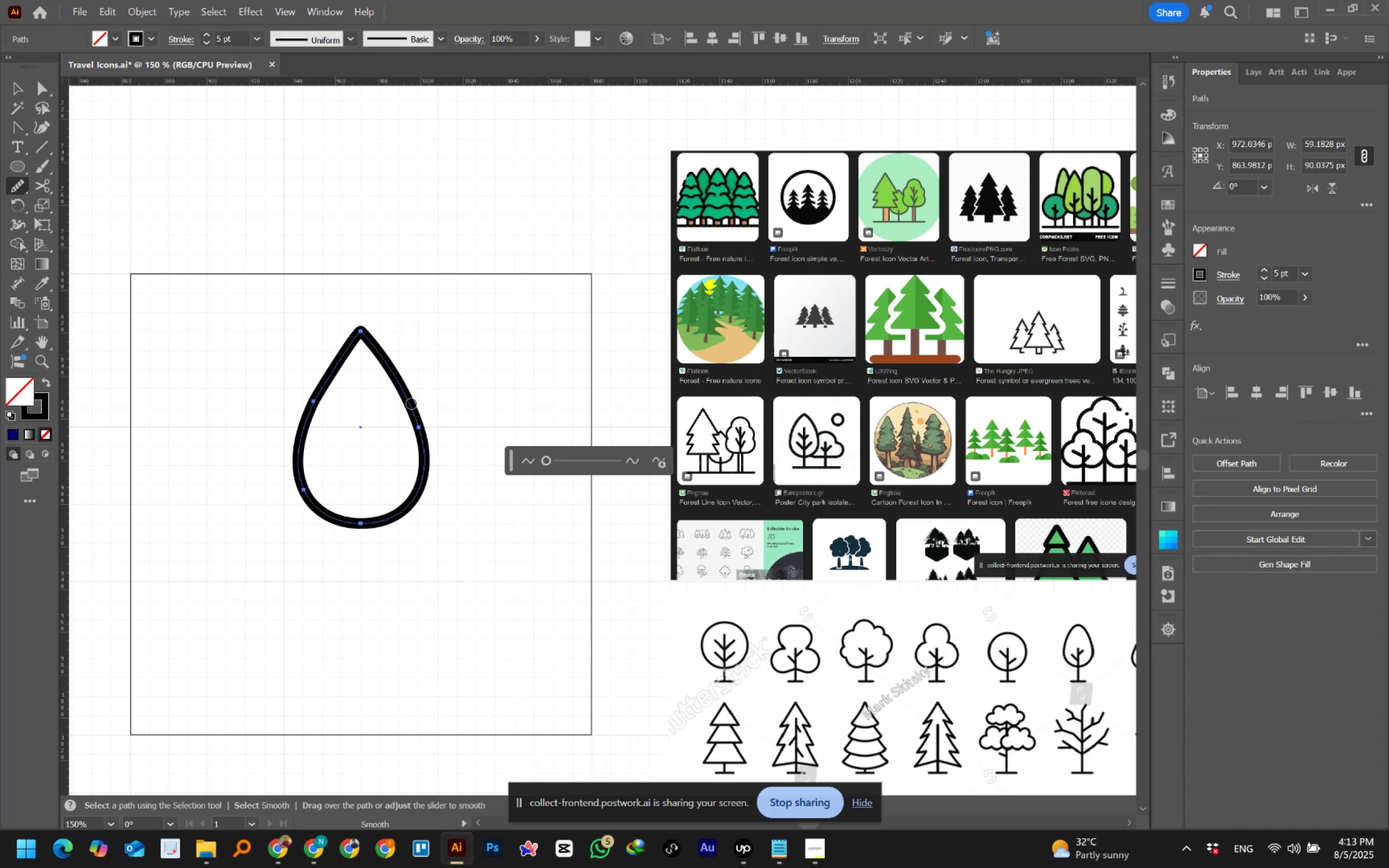 
left_click_drag(start_coordinate=[409, 401], to_coordinate=[406, 510])
 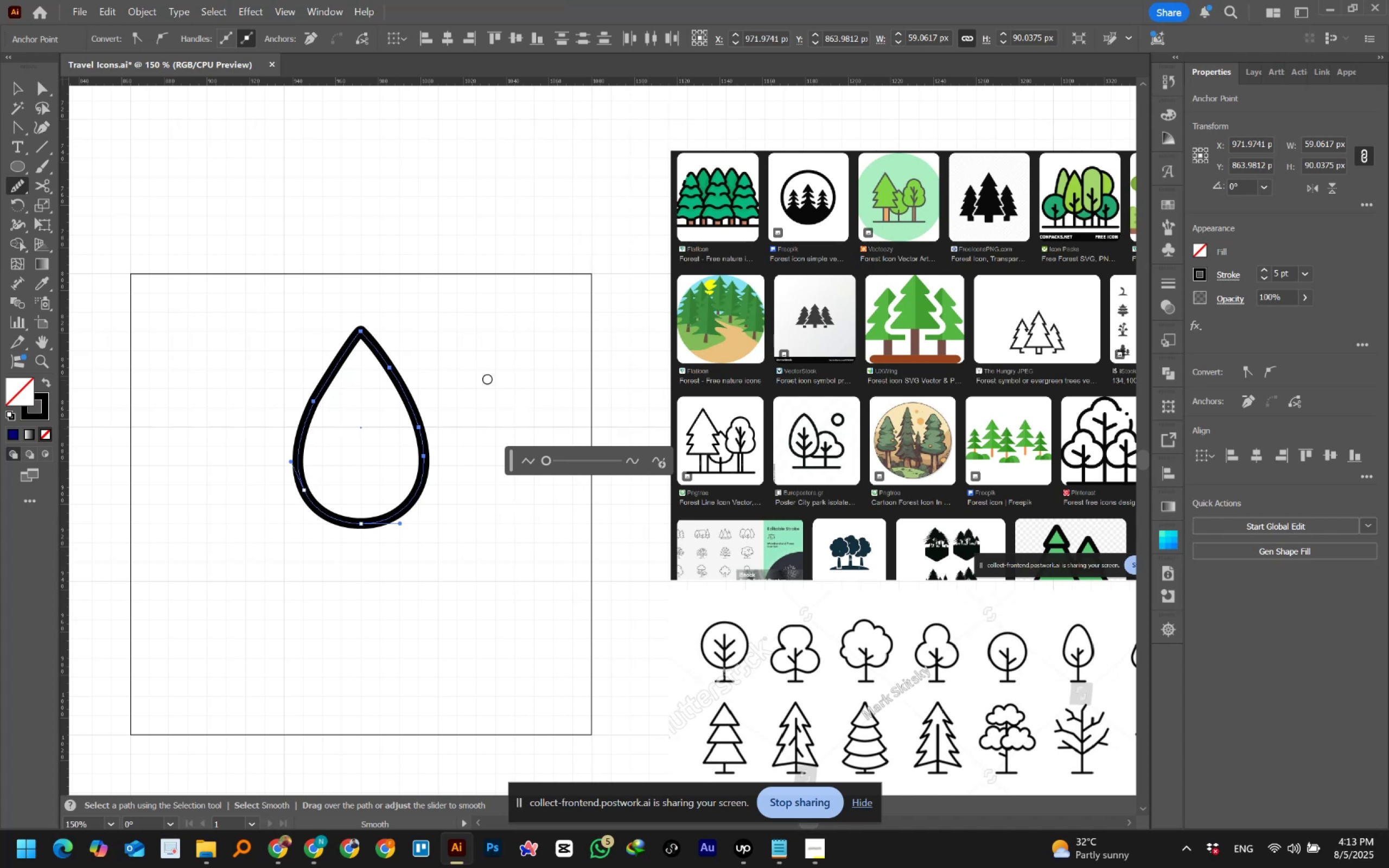 
key(Control+Z)
 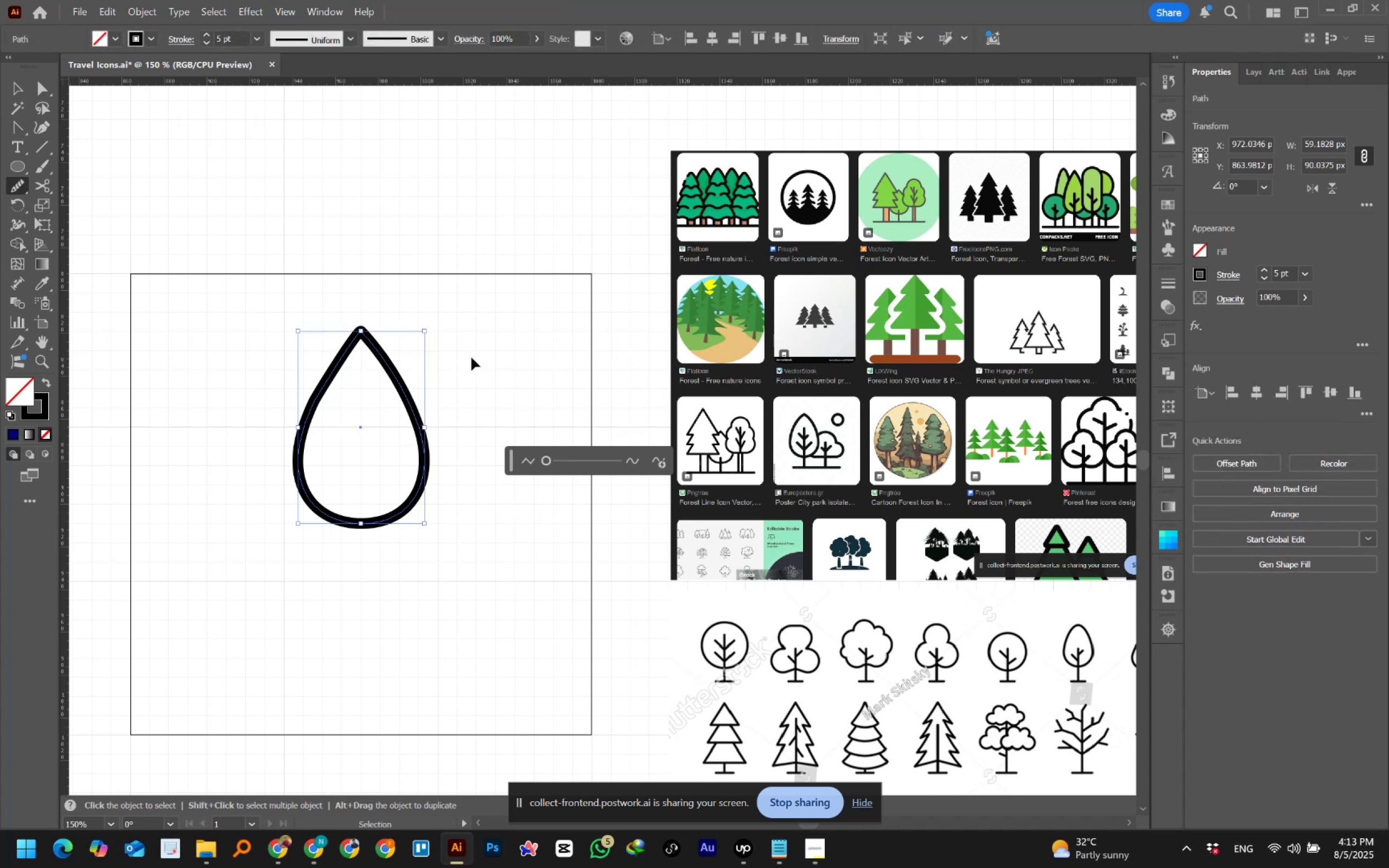 
key(Control+Z)
 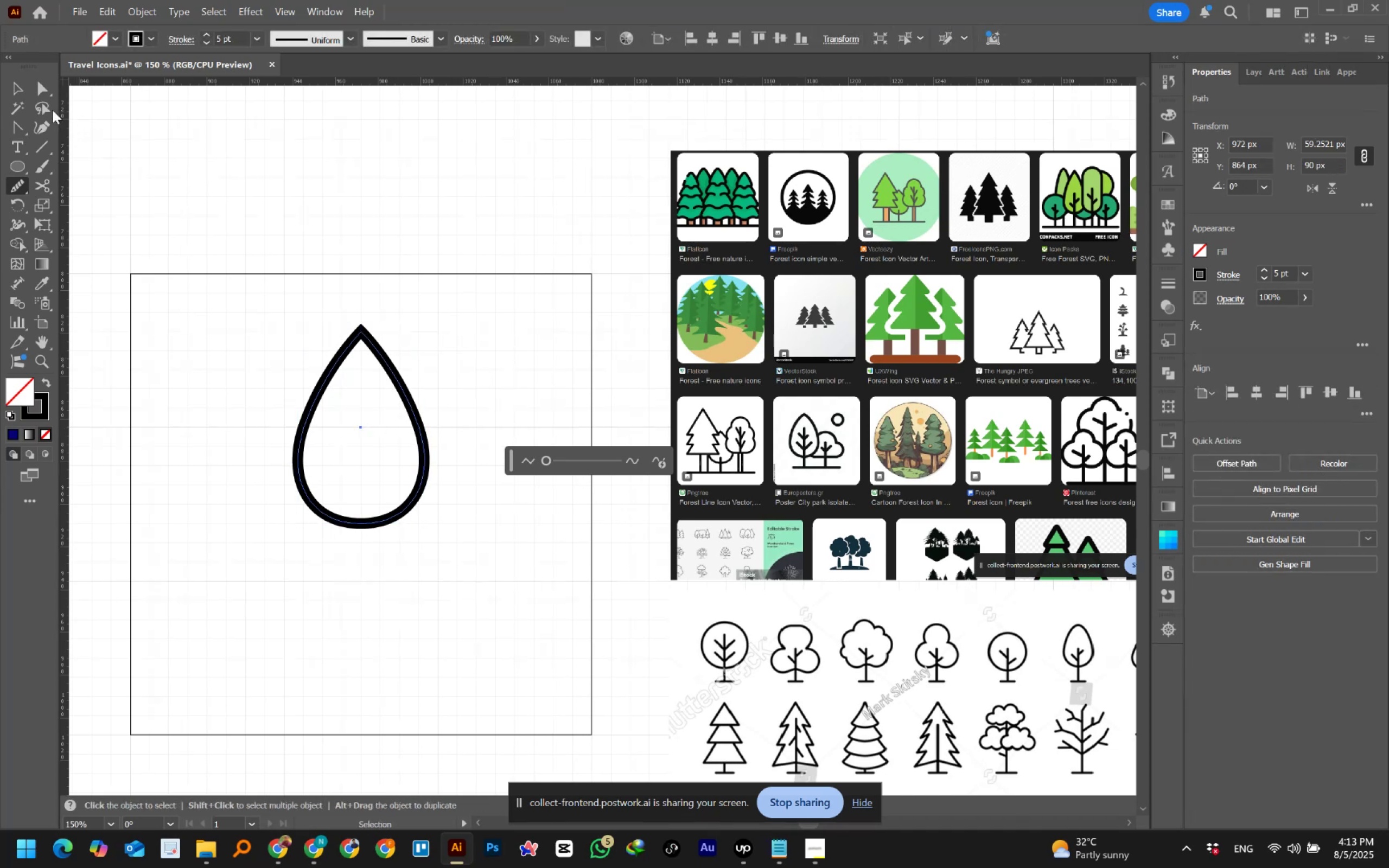 
left_click([20, 93])
 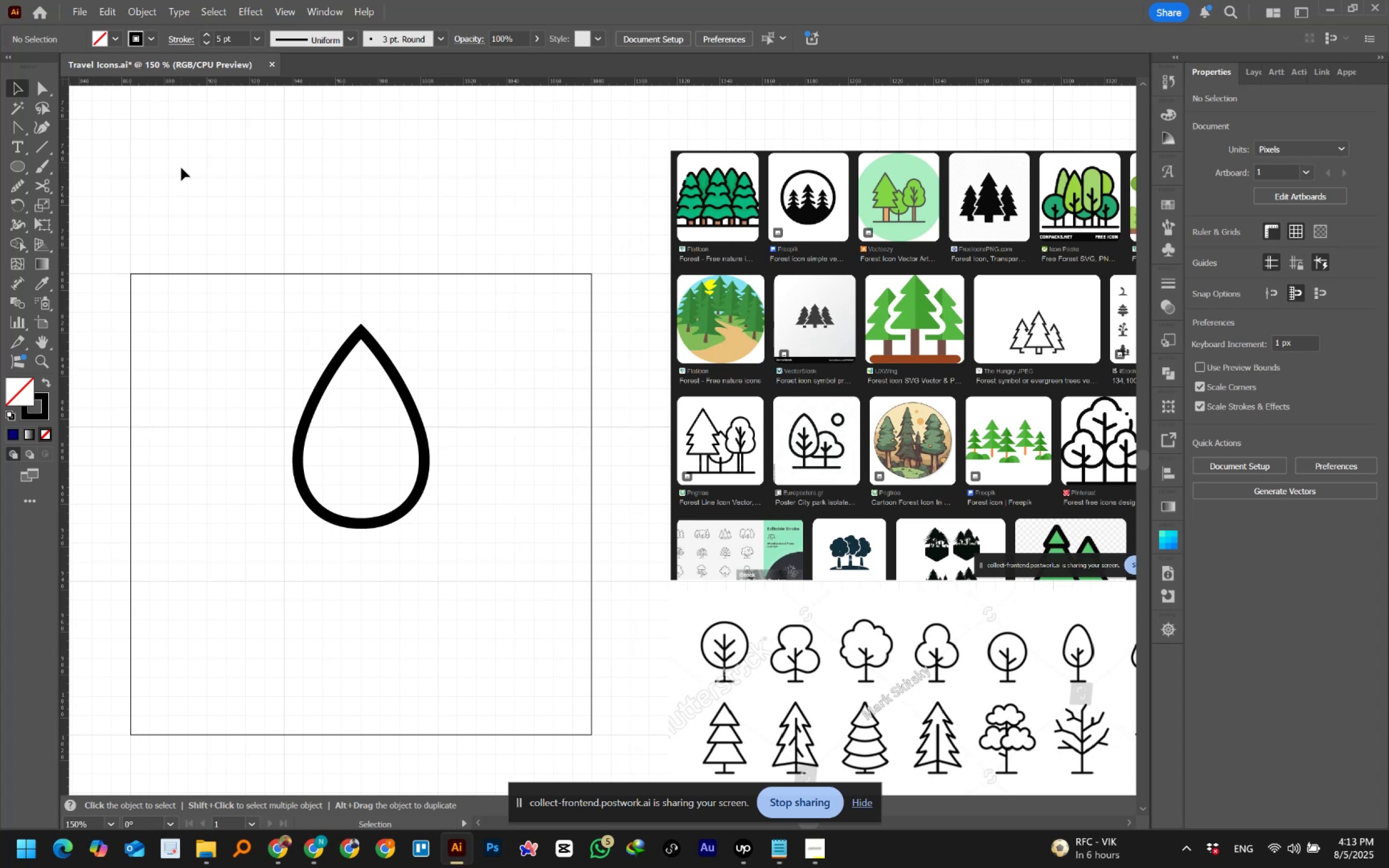 
wait(41.55)
 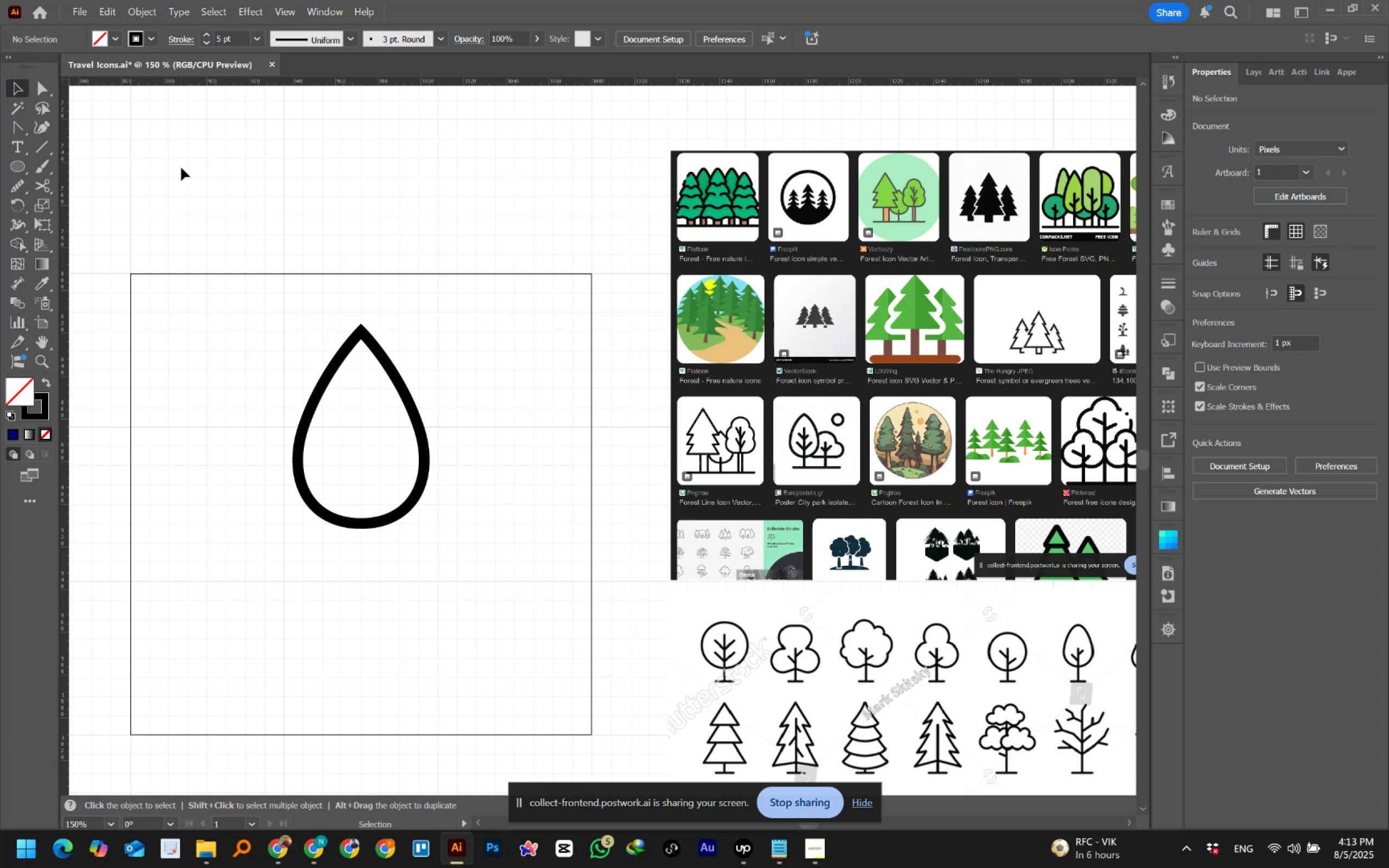 
left_click_drag(start_coordinate=[265, 318], to_coordinate=[413, 533])
 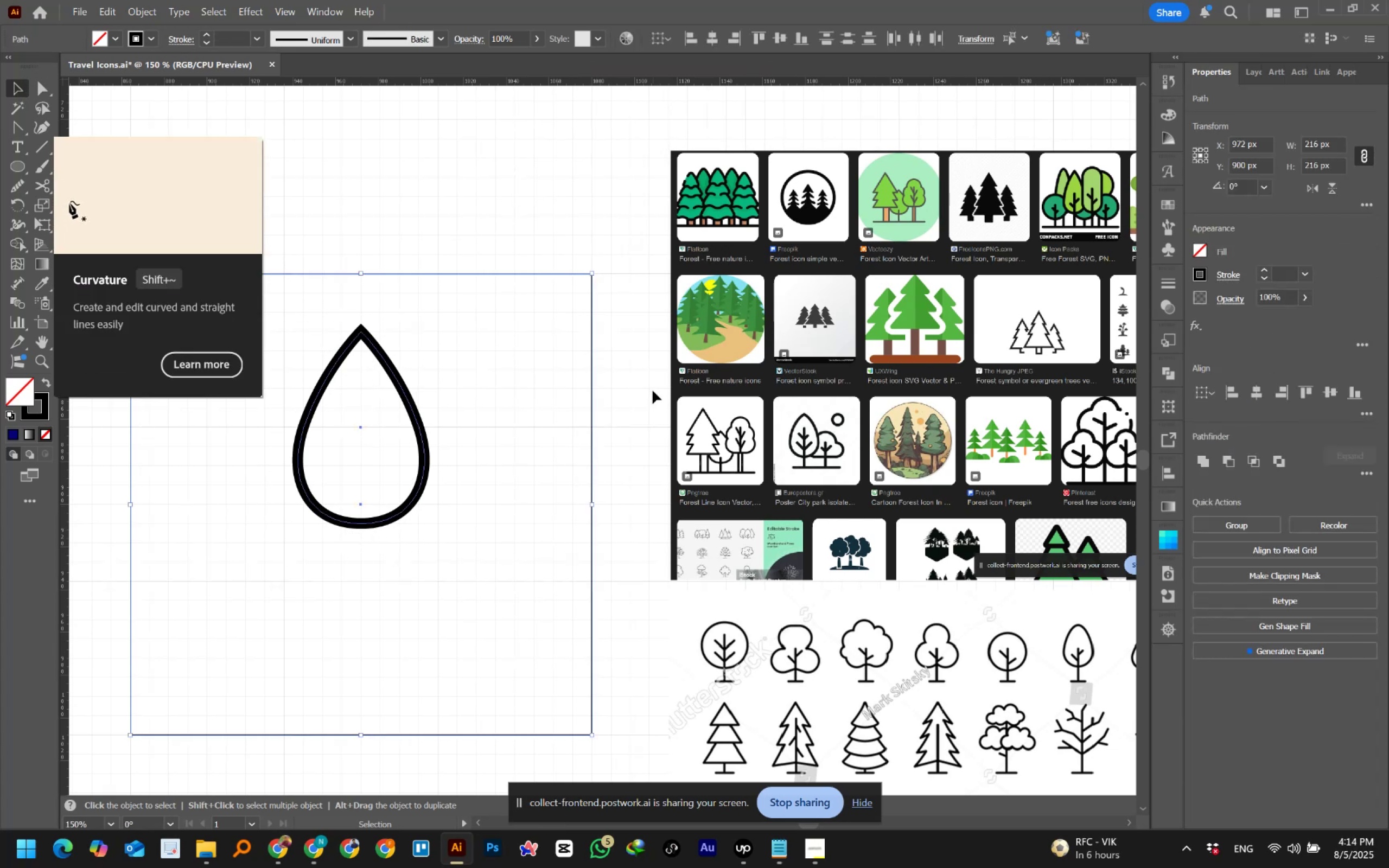 
hold_key(key=ShiftLeft, duration=1.13)
left_click_drag(start_coordinate=[436, 237], to_coordinate=[459, 287])
 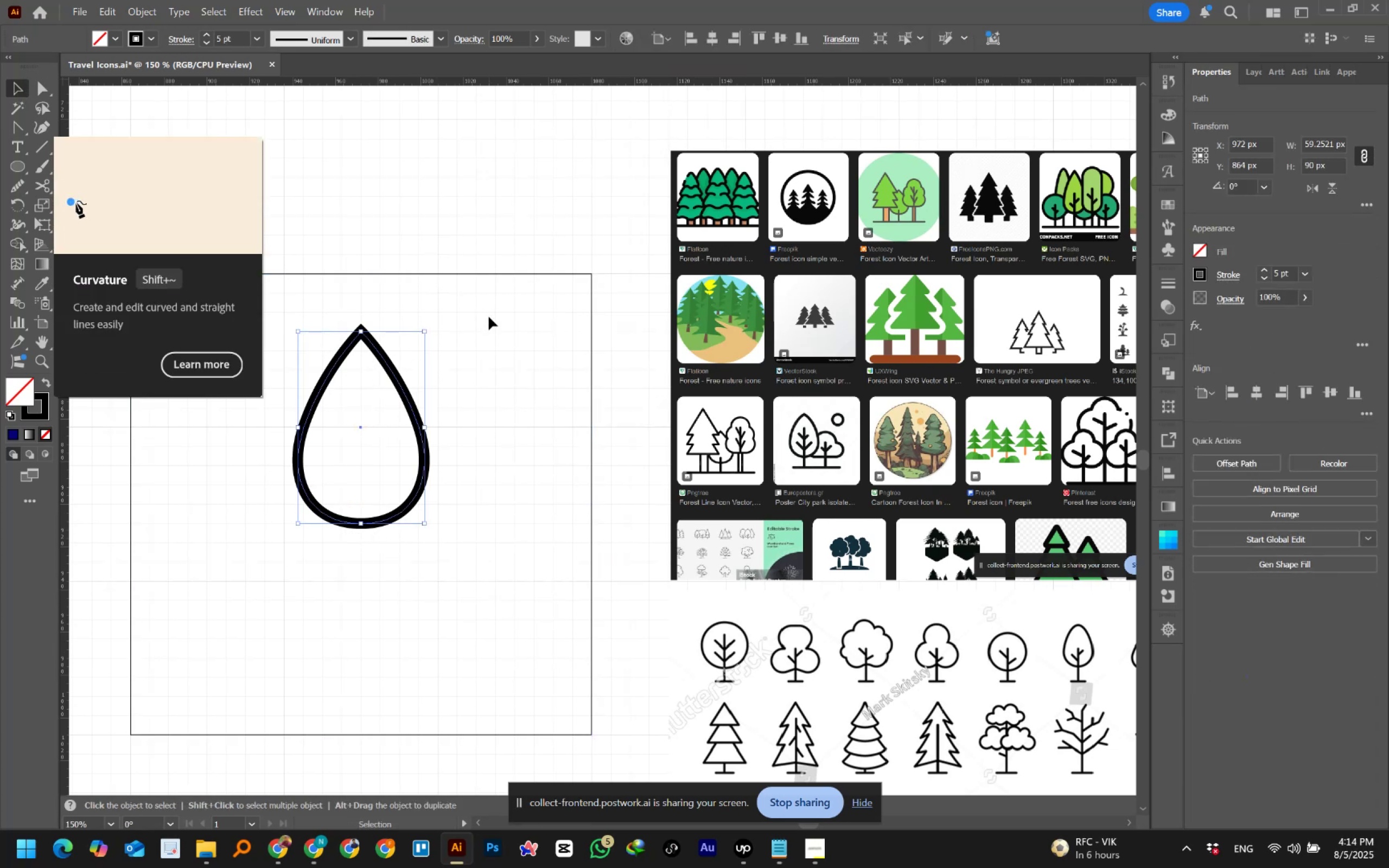 
hold_key(key=AltLeft, duration=1.07)
scroll: coordinate [525, 373], scroll_direction: down, amount: 3.0
 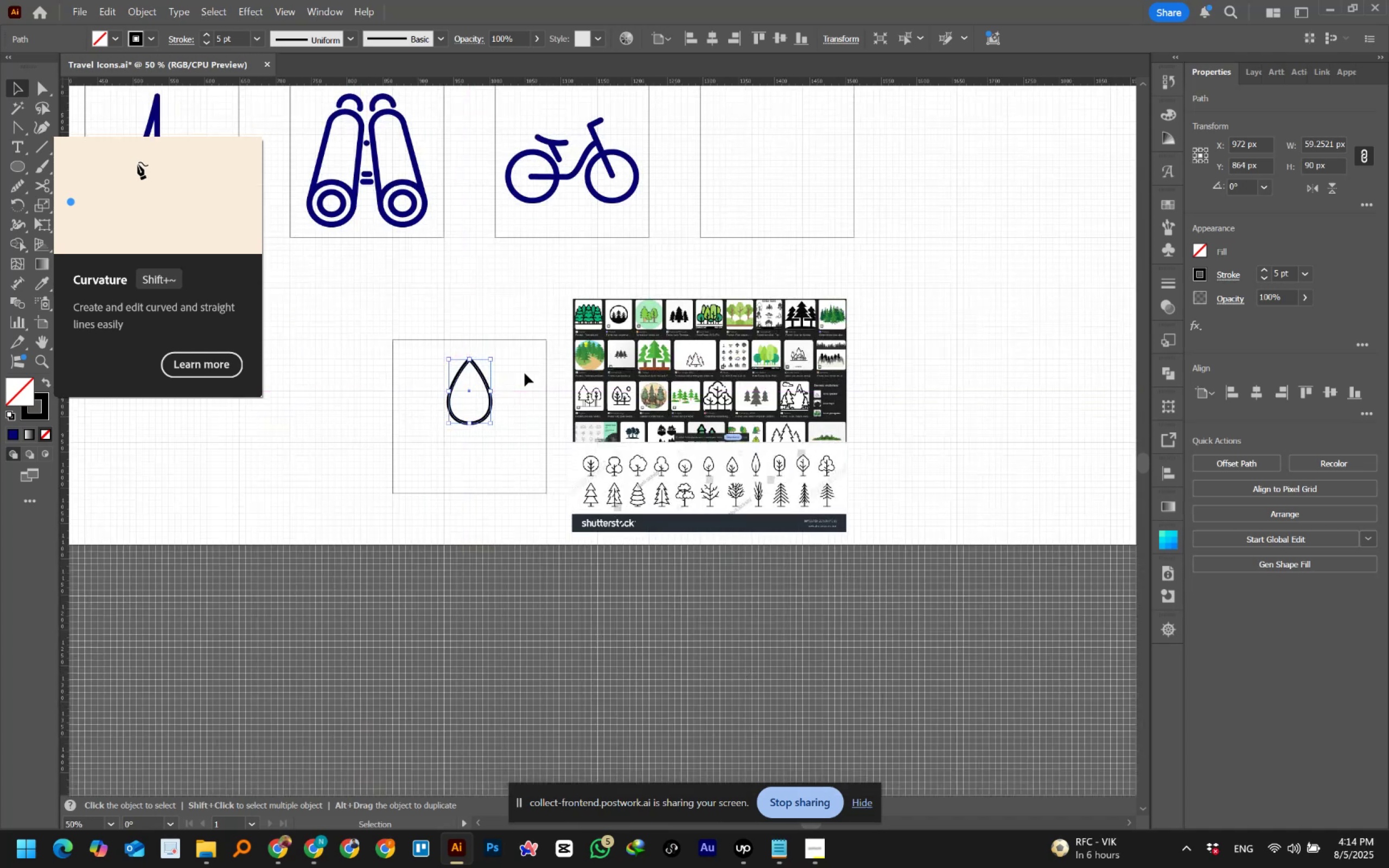 
left_click_drag(start_coordinate=[522, 314], to_coordinate=[539, 359])
 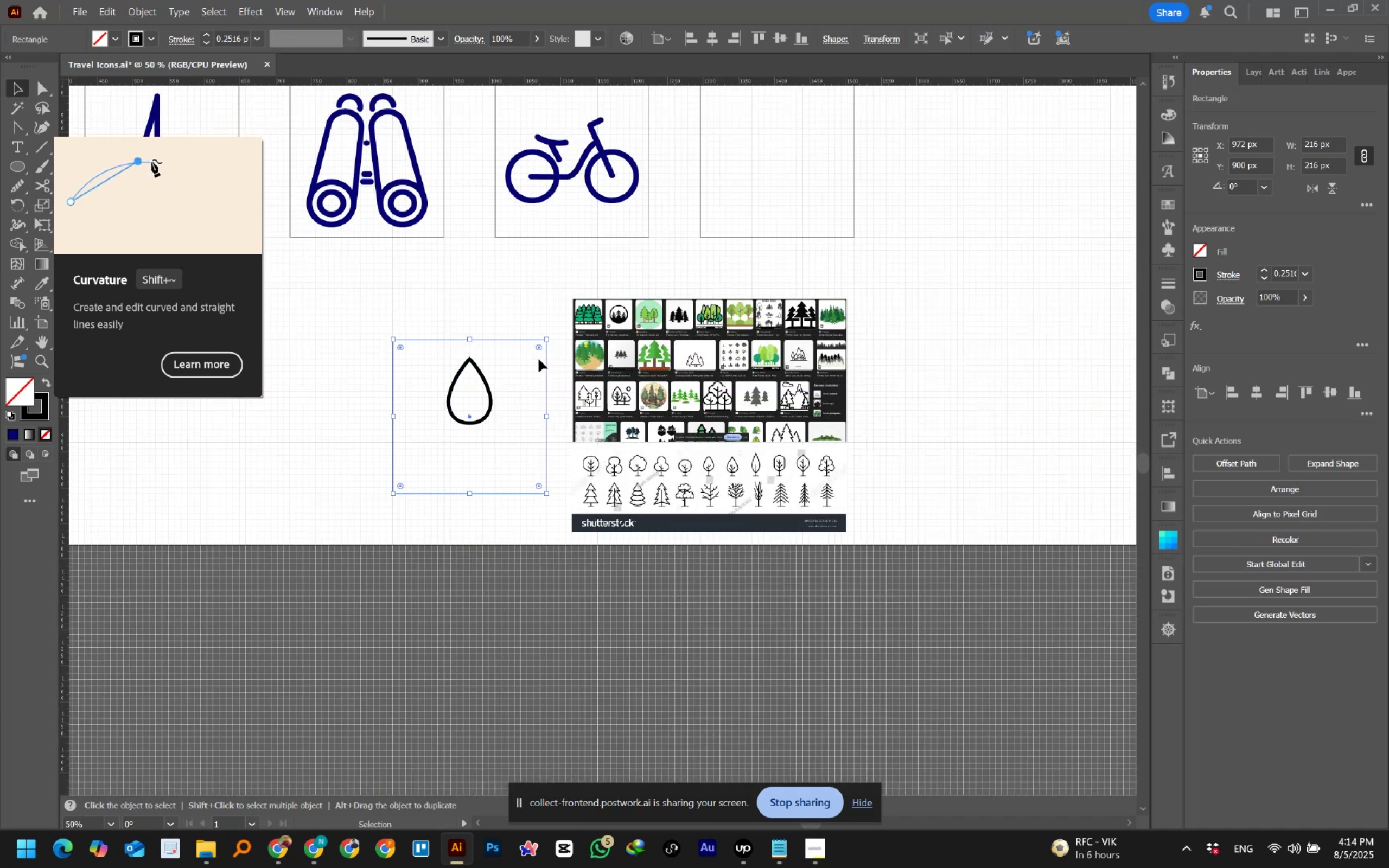 
key(Control+2)
 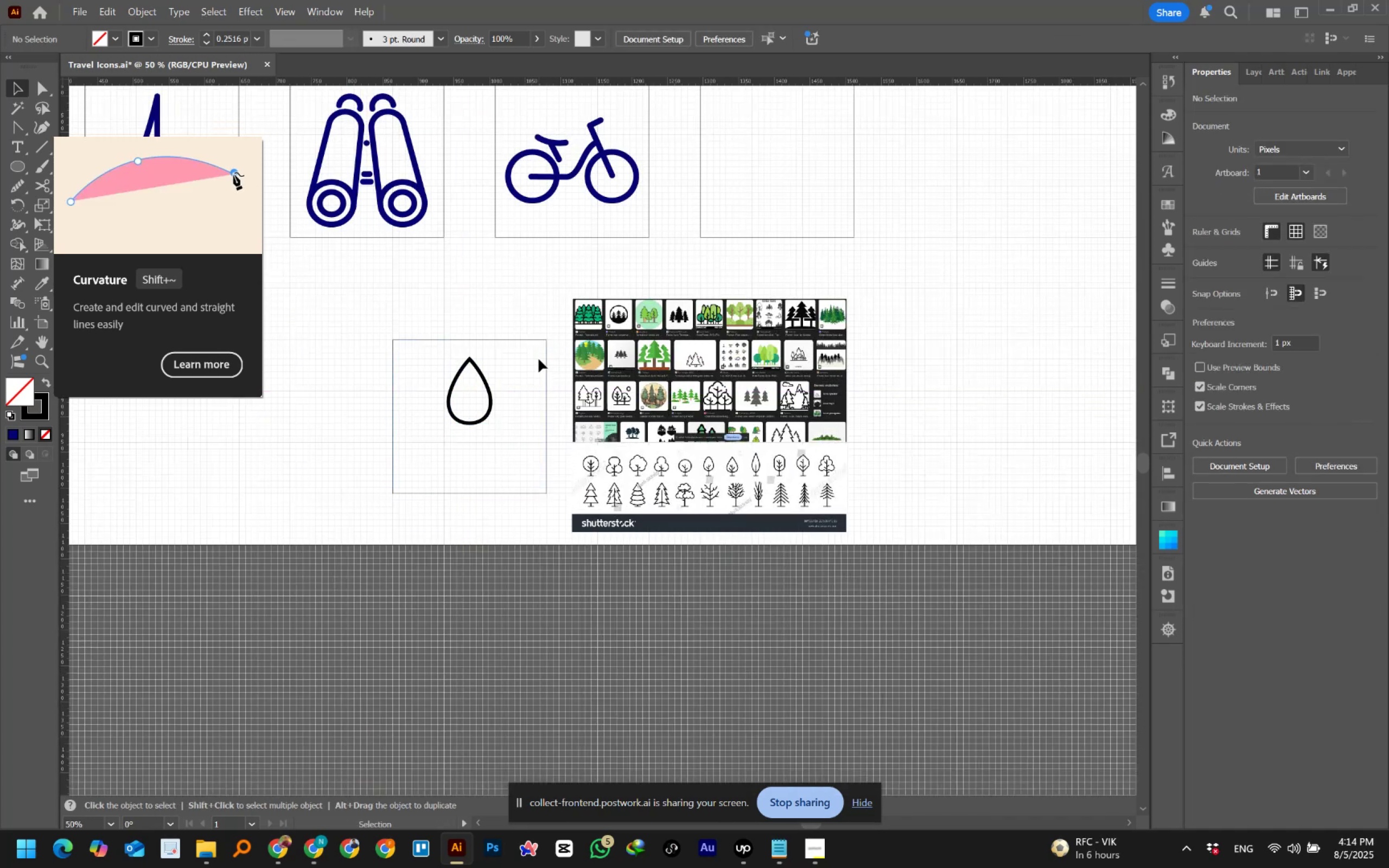 
left_click_drag(start_coordinate=[536, 350], to_coordinate=[519, 299])
 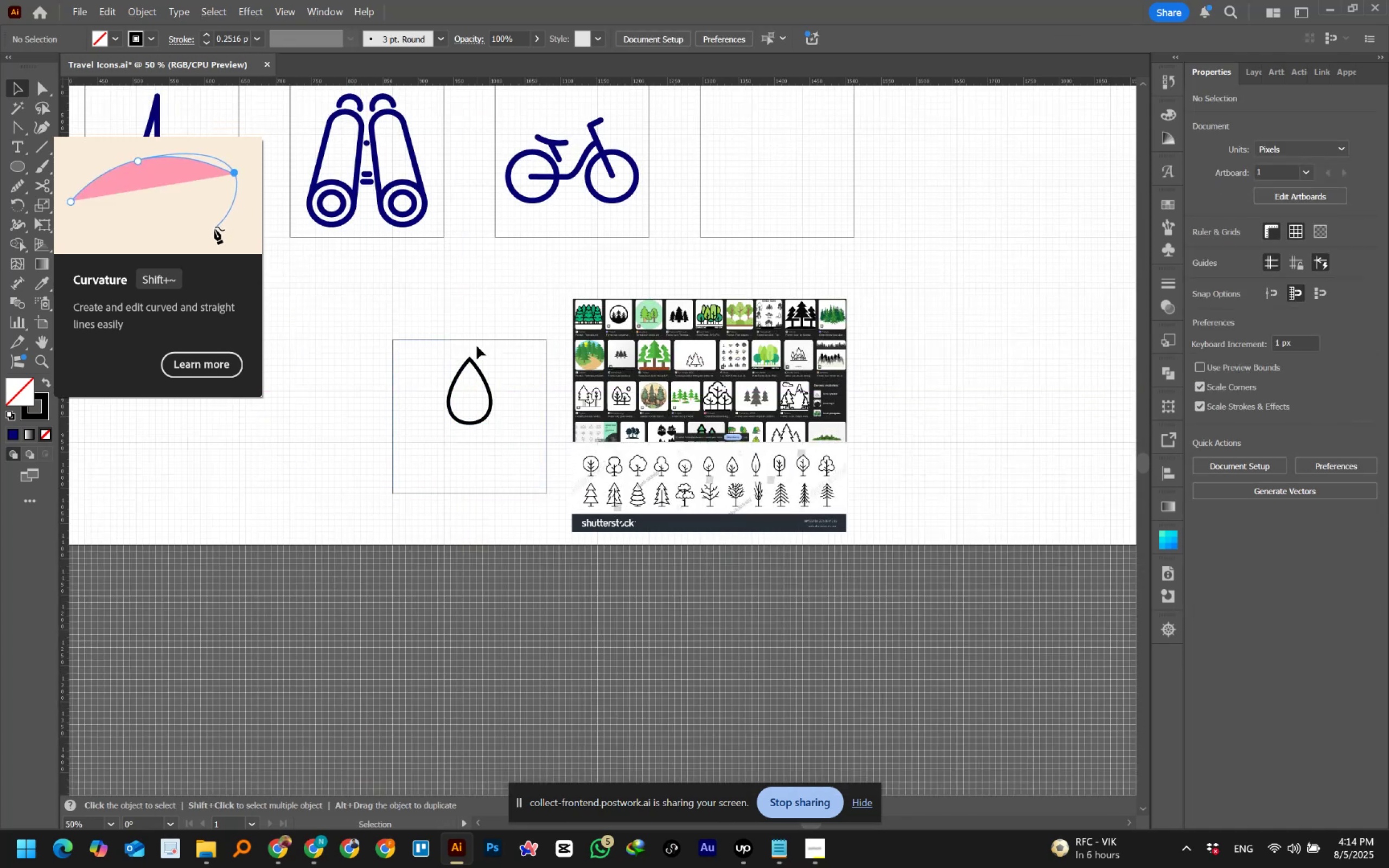 
left_click_drag(start_coordinate=[509, 330], to_coordinate=[458, 417])
 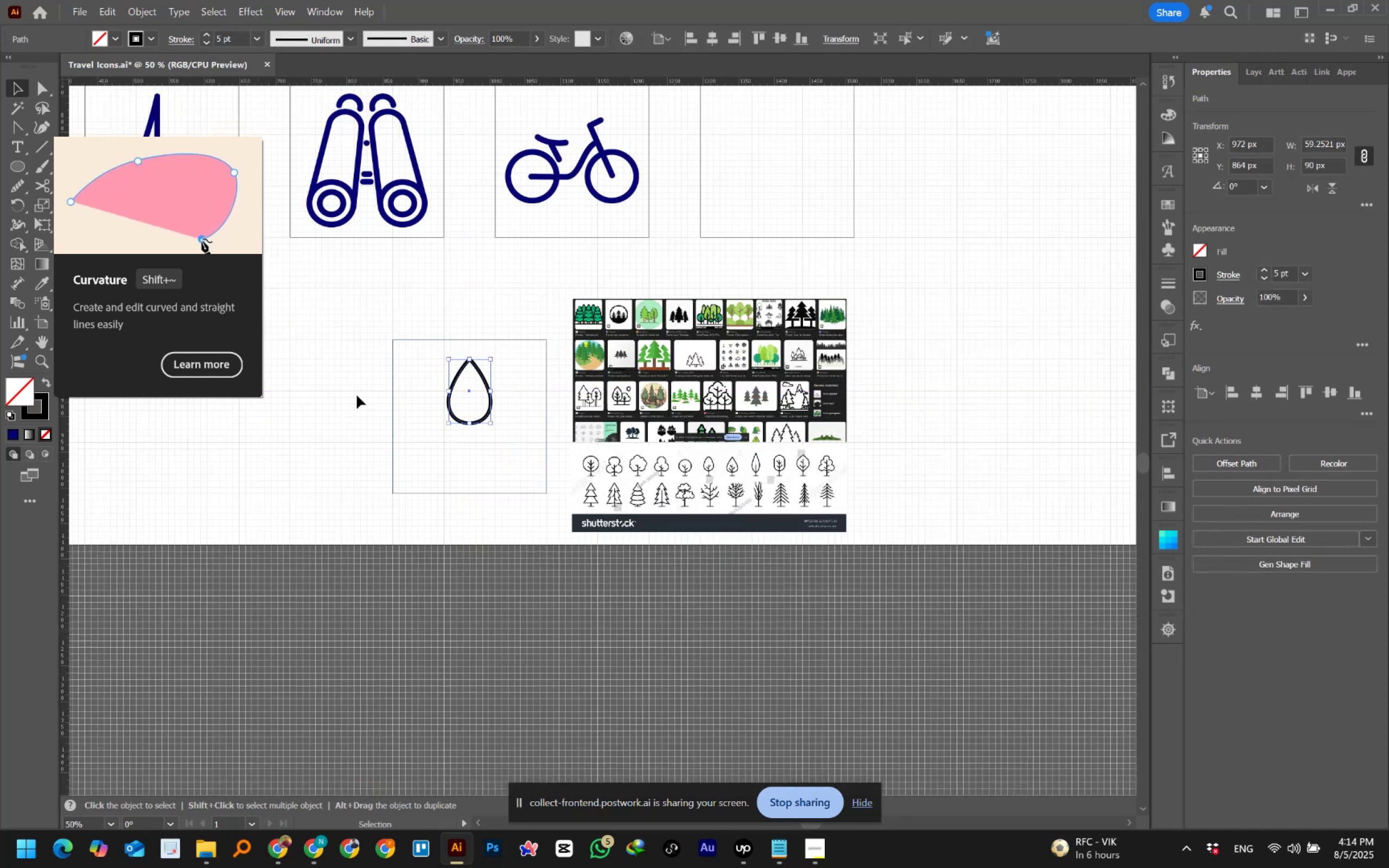 
hold_key(key=AltLeft, duration=0.88)
scroll: coordinate [462, 360], scroll_direction: up, amount: 1.0
 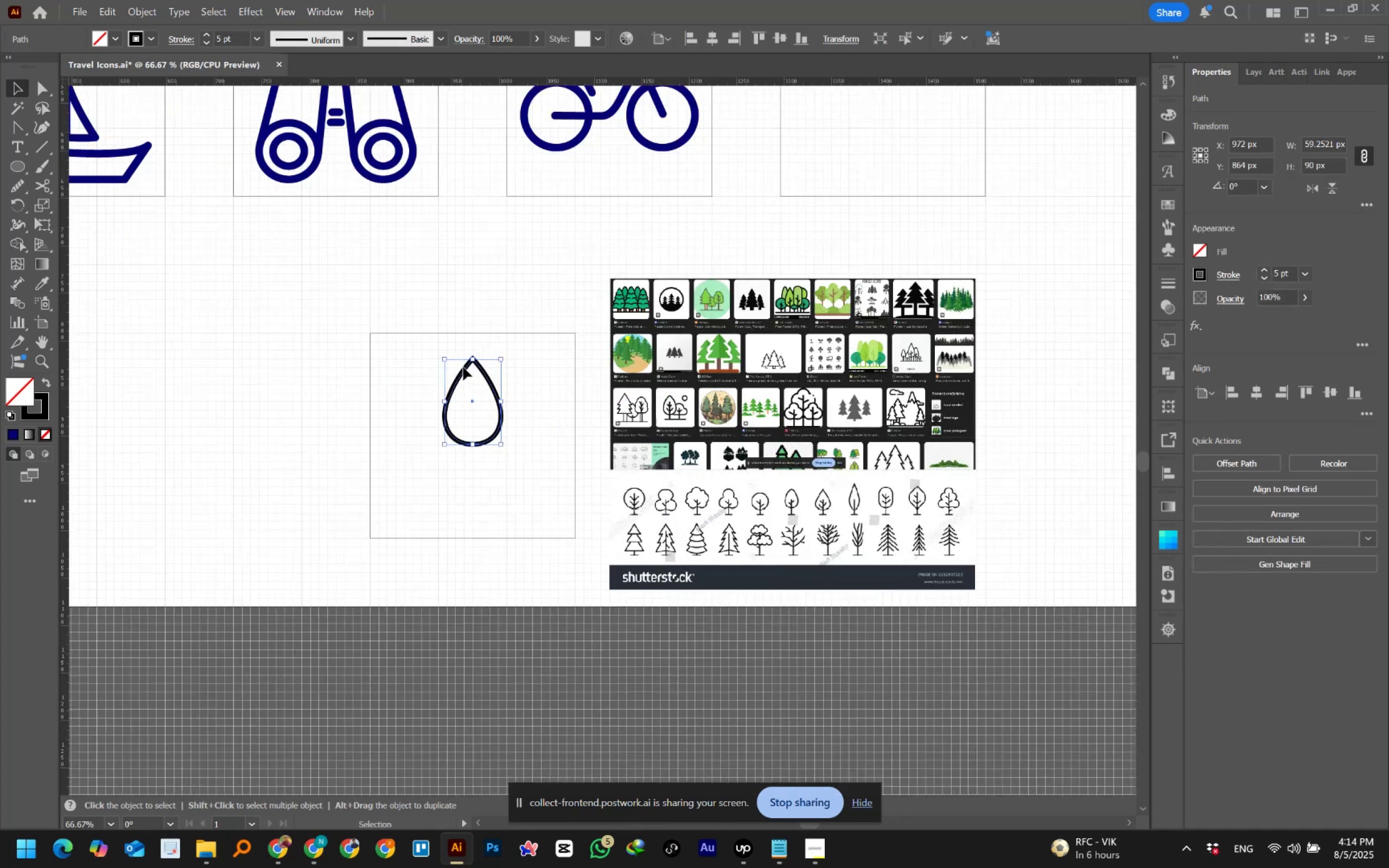 
hold_key(key=ShiftLeft, duration=1.53)
left_click_drag(start_coordinate=[472, 443], to_coordinate=[472, 488])
 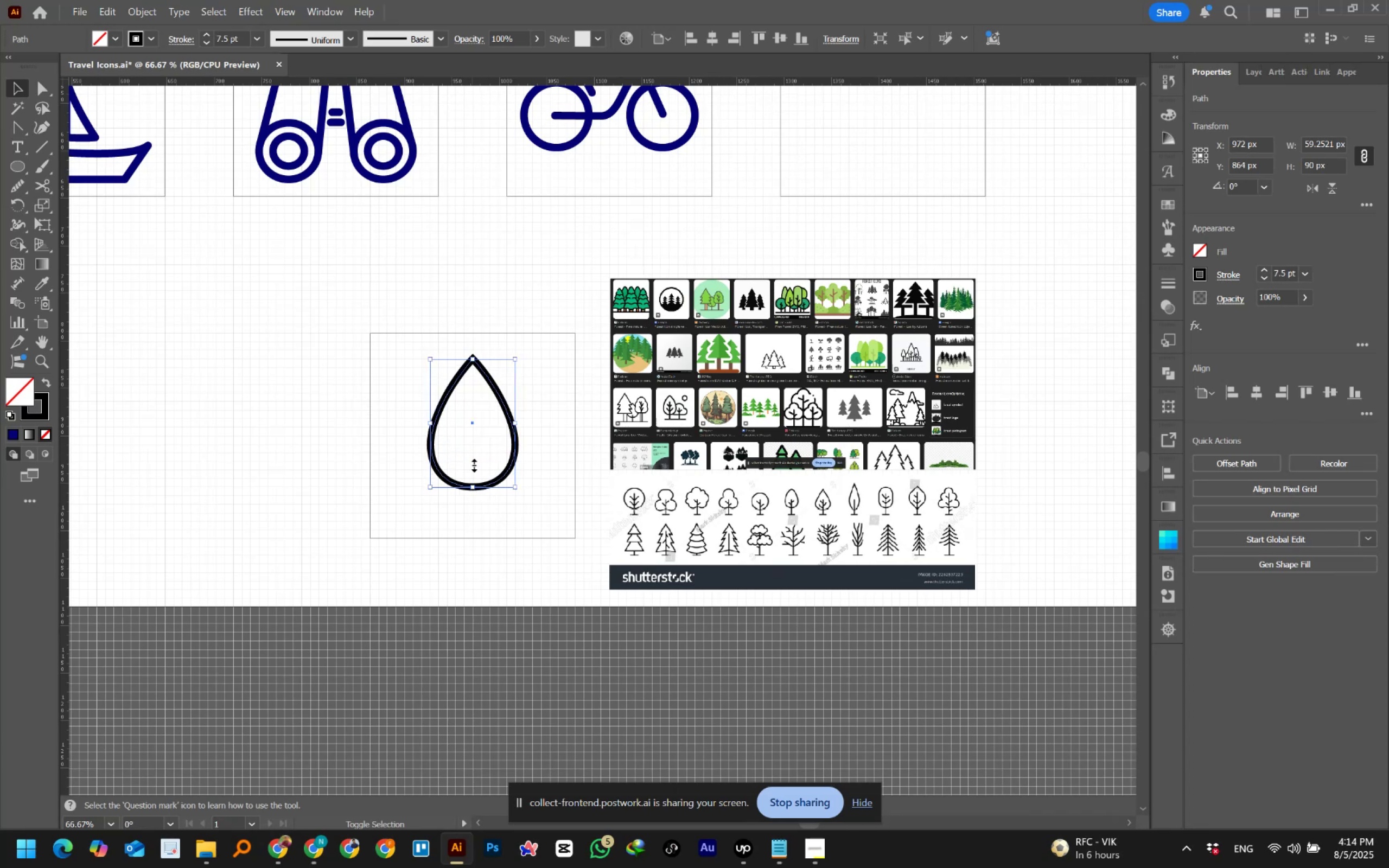 
hold_key(key=ShiftLeft, duration=1.51)
 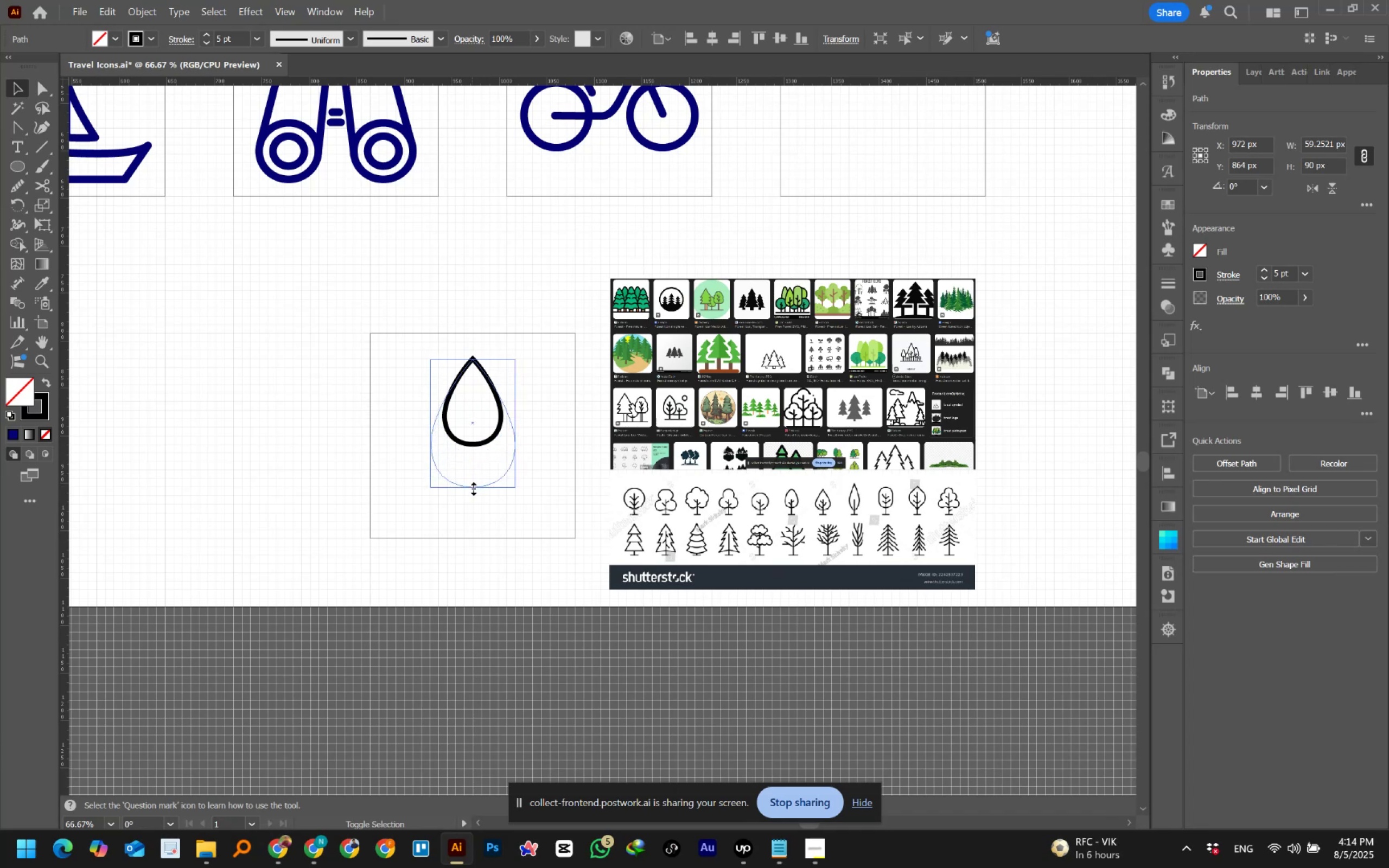 
hold_key(key=ShiftLeft, duration=1.53)
 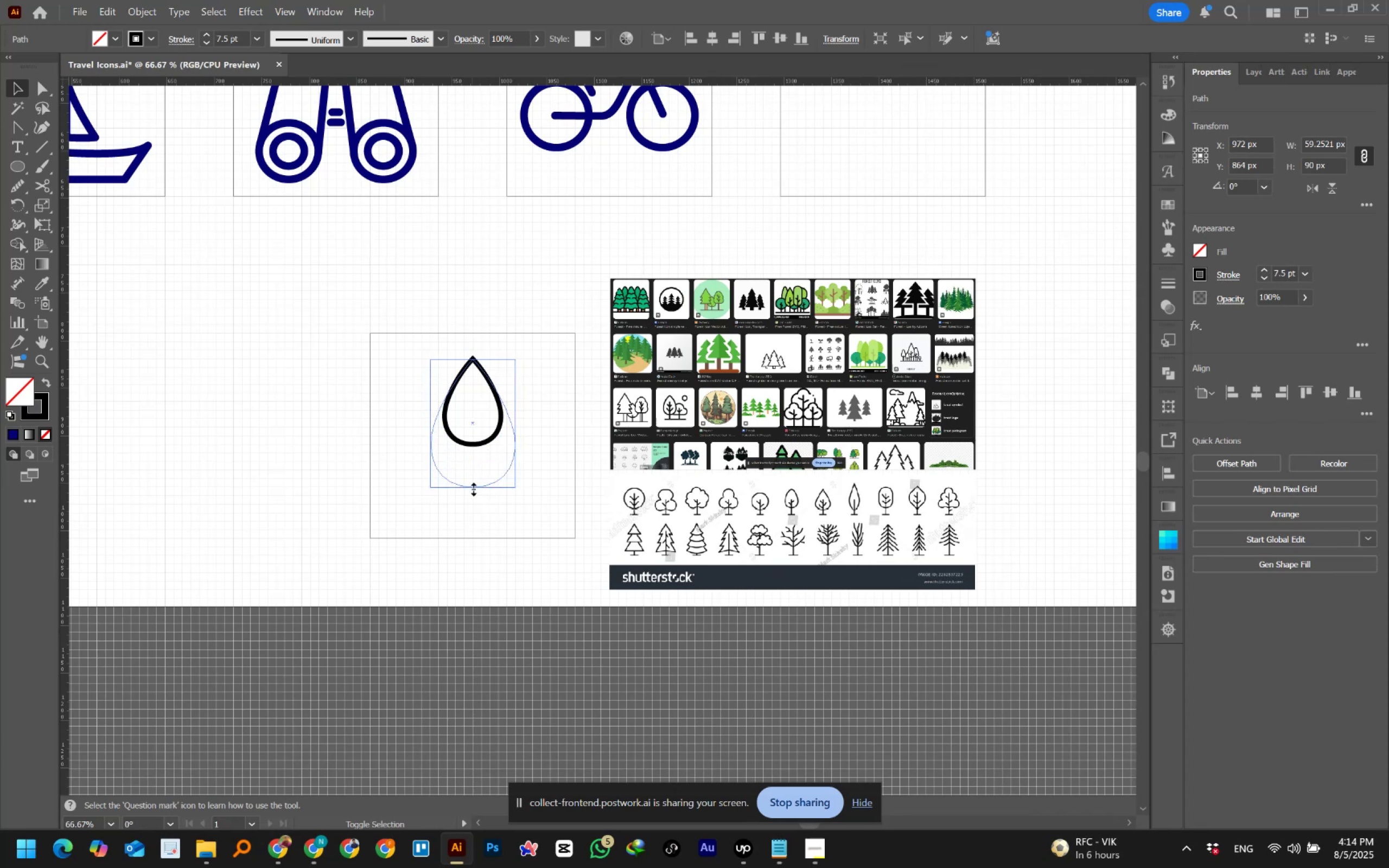 
hold_key(key=ShiftLeft, duration=1.04)
 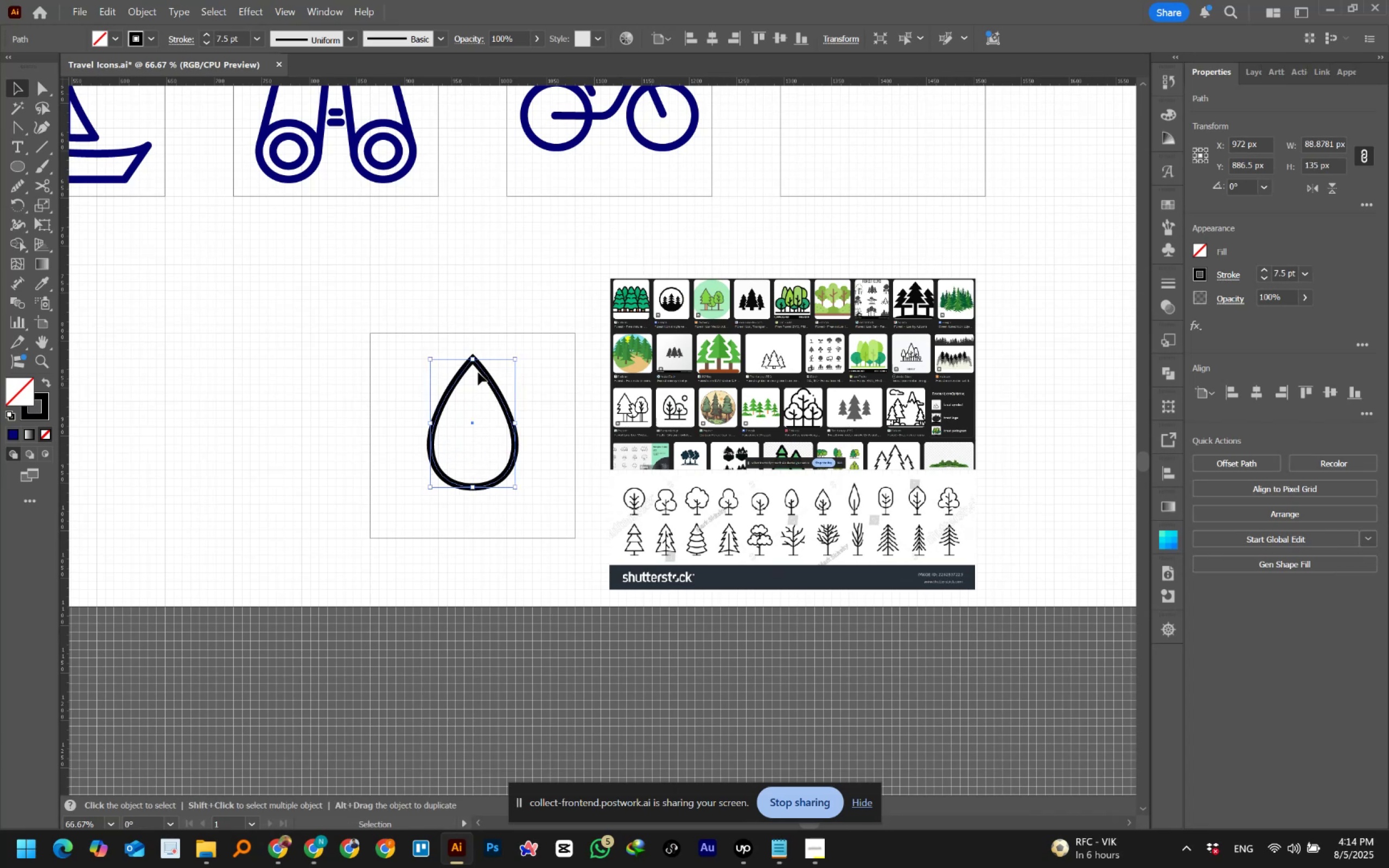 
hold_key(key=ShiftLeft, duration=1.5)
left_click_drag(start_coordinate=[475, 358], to_coordinate=[475, 365])
 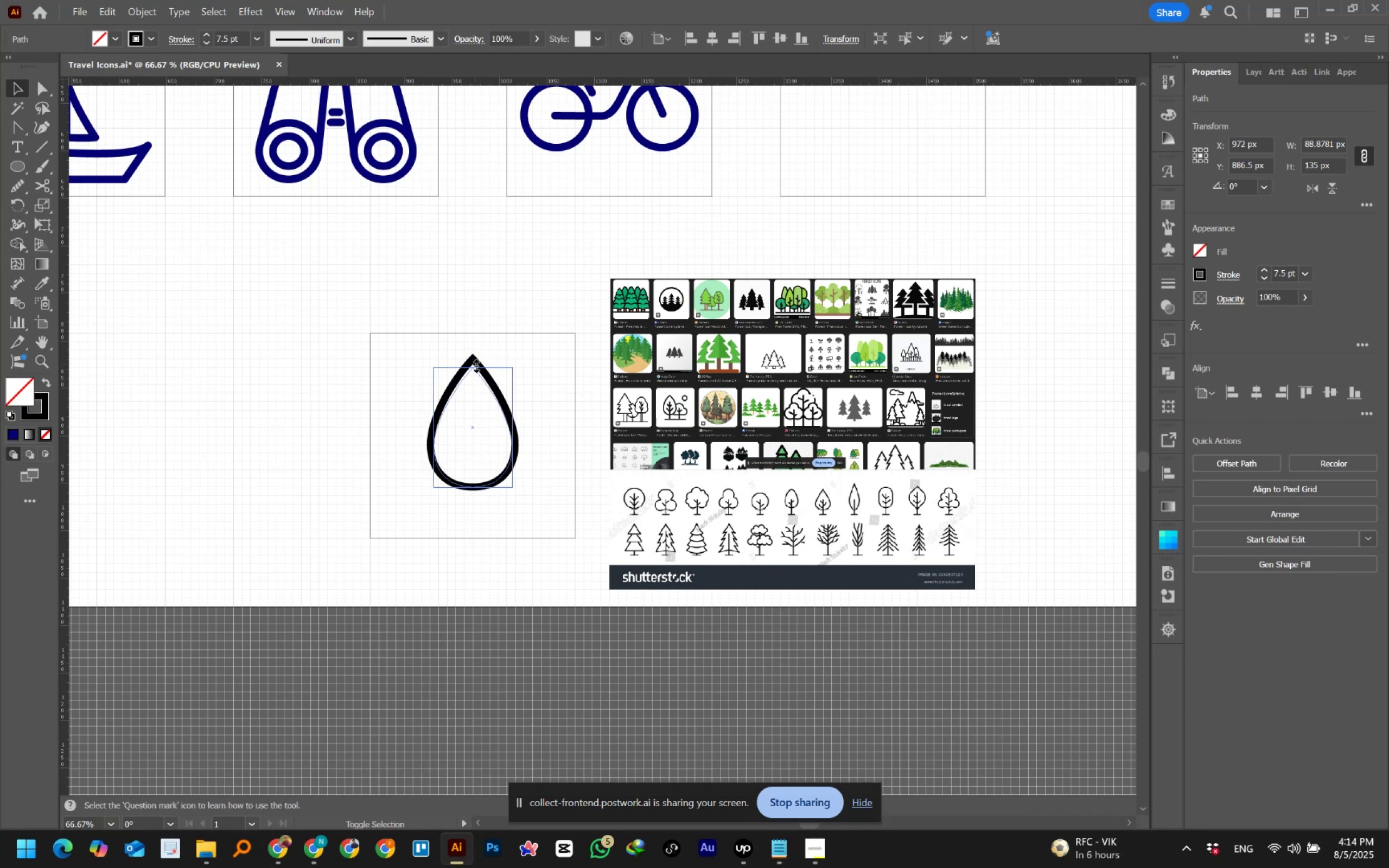 
hold_key(key=ShiftLeft, duration=0.41)
 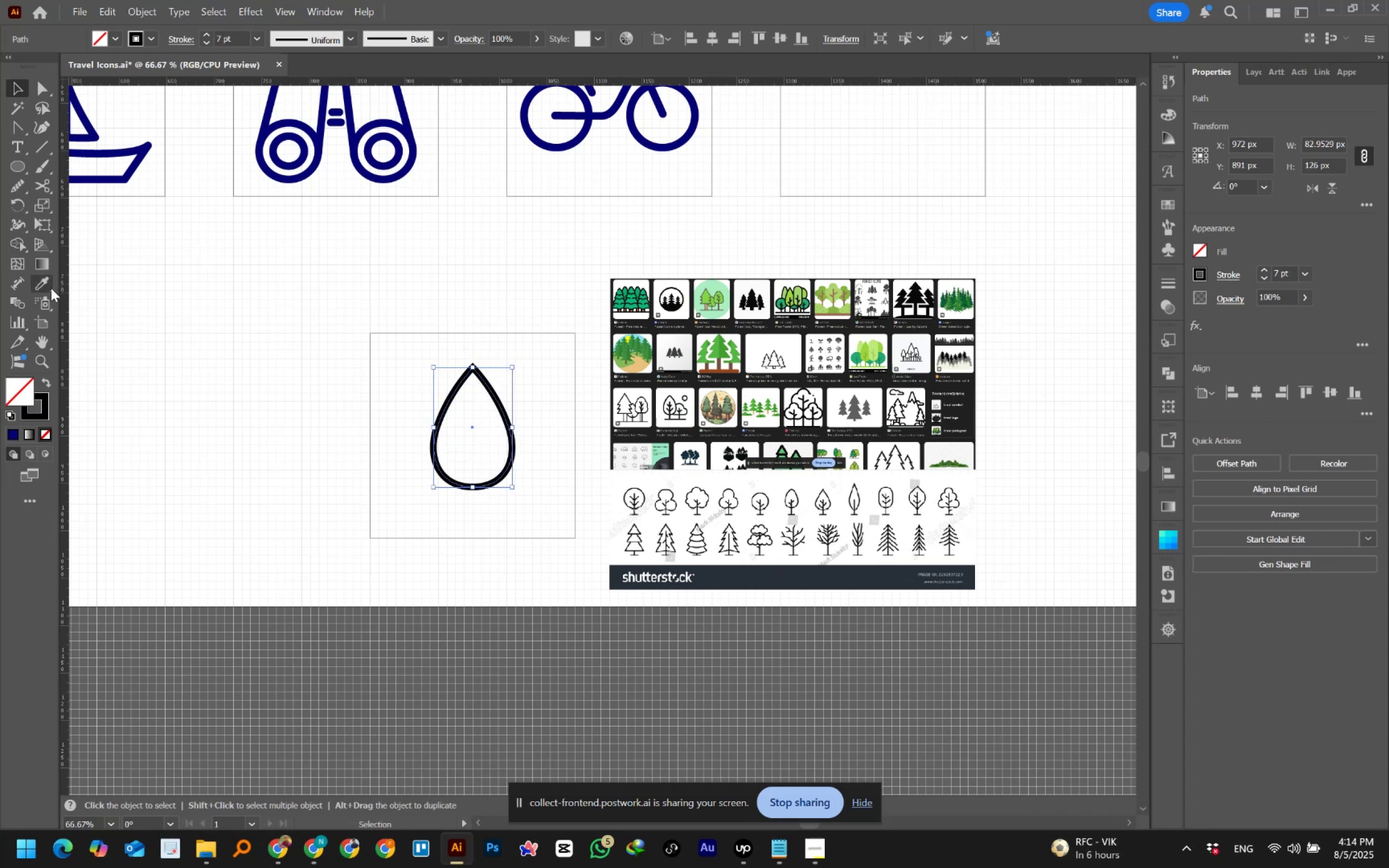 
left_click([44, 284])
 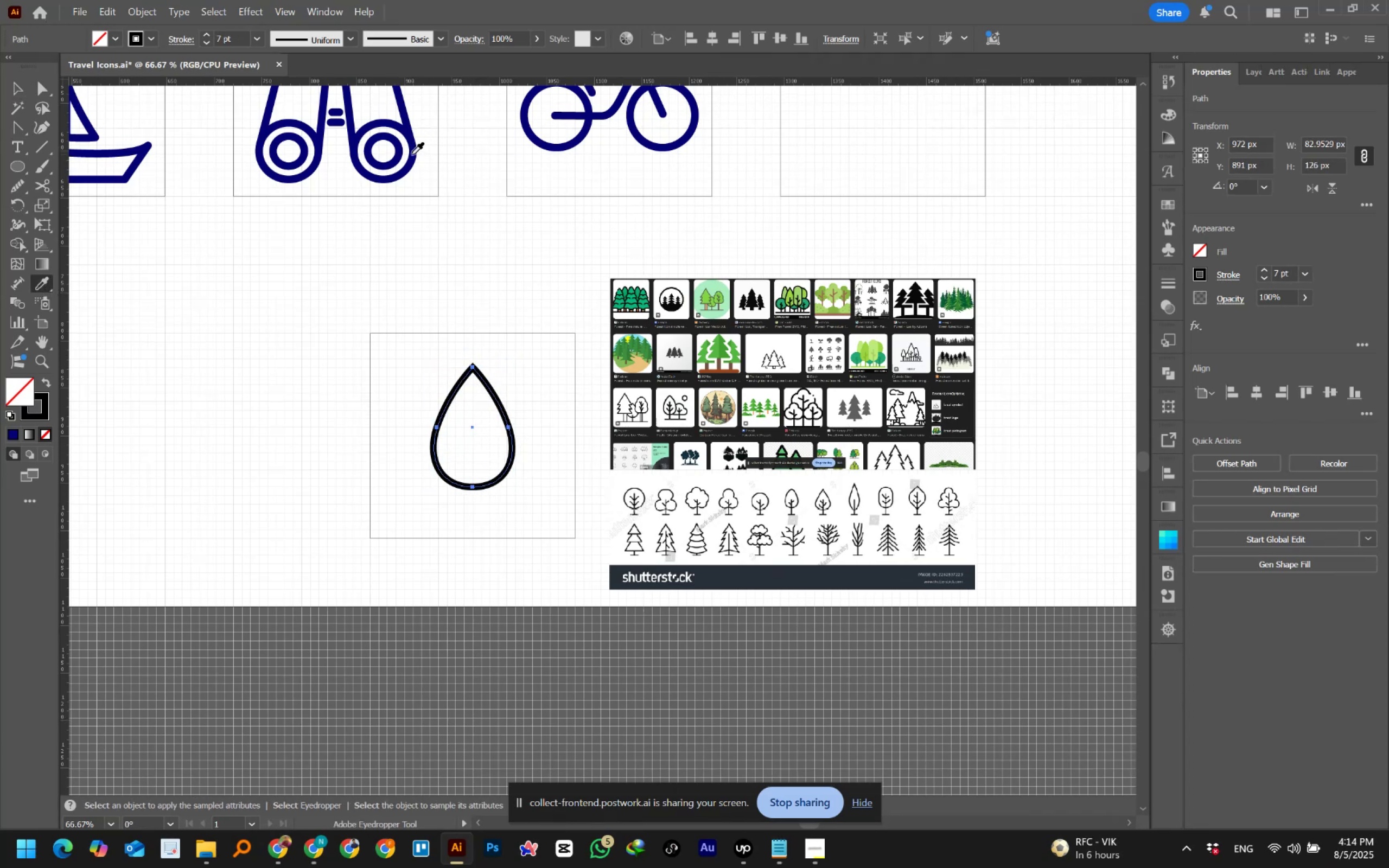 
left_click([412, 156])
 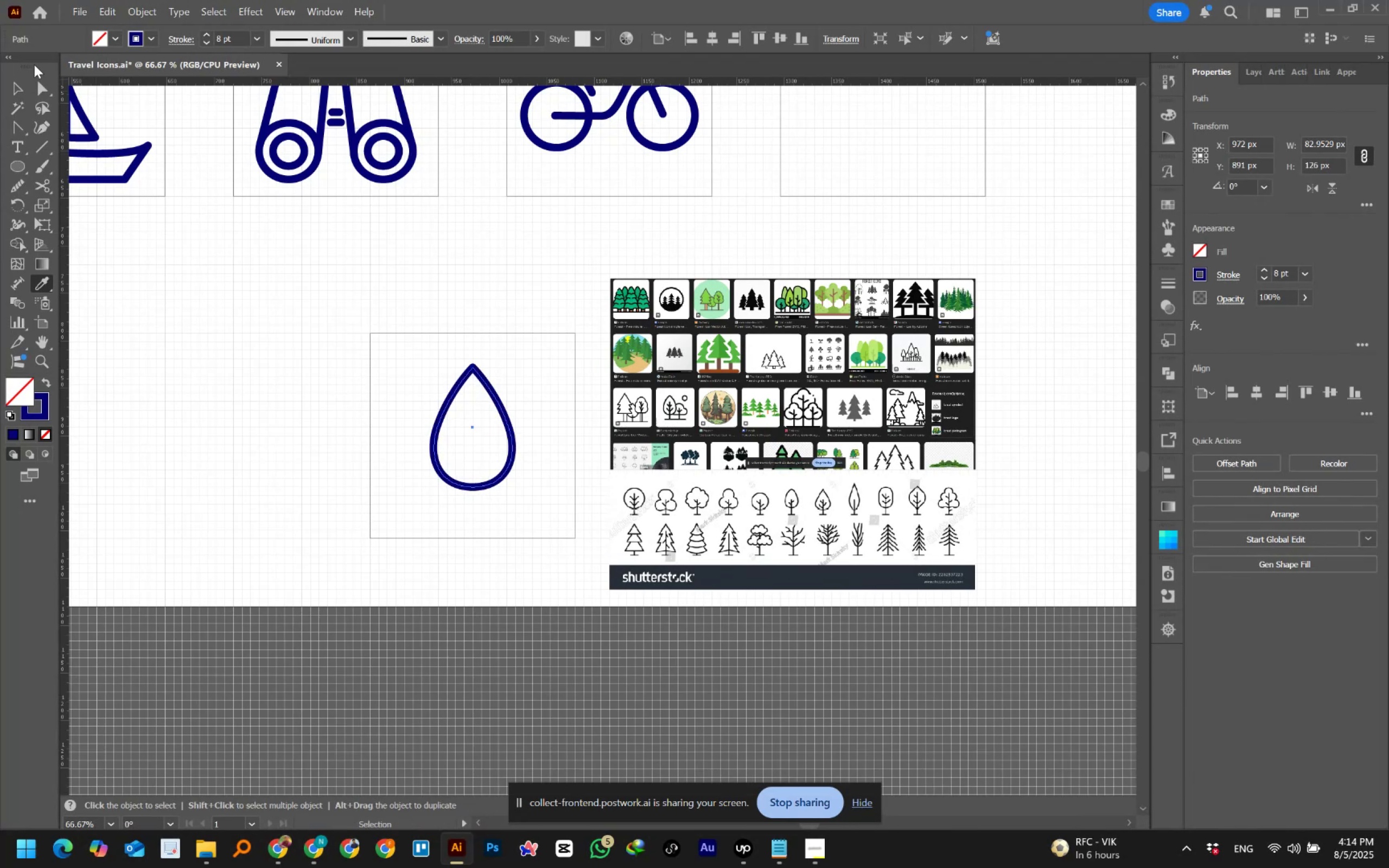 
left_click([10, 80])
 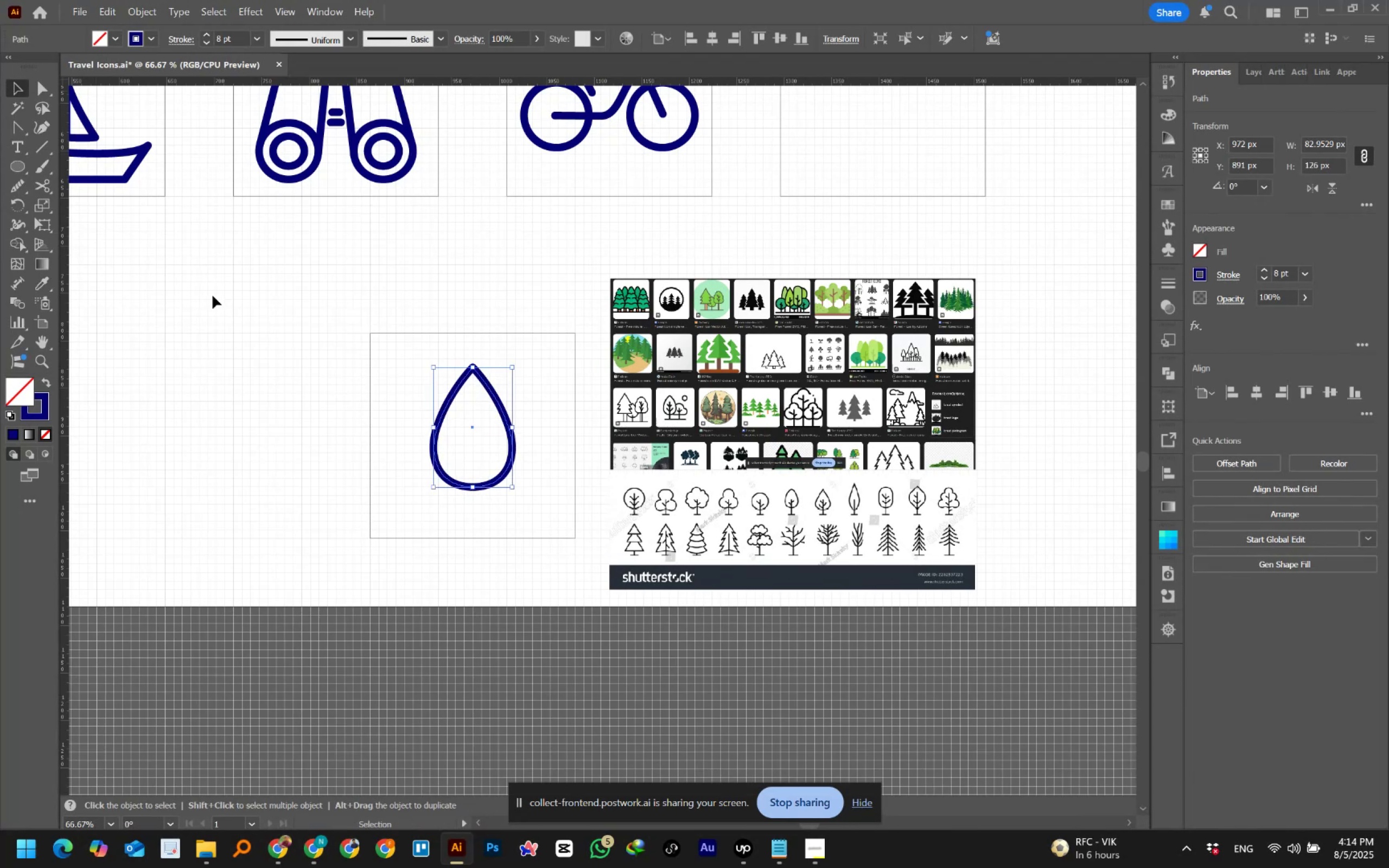 
left_click([243, 347])
 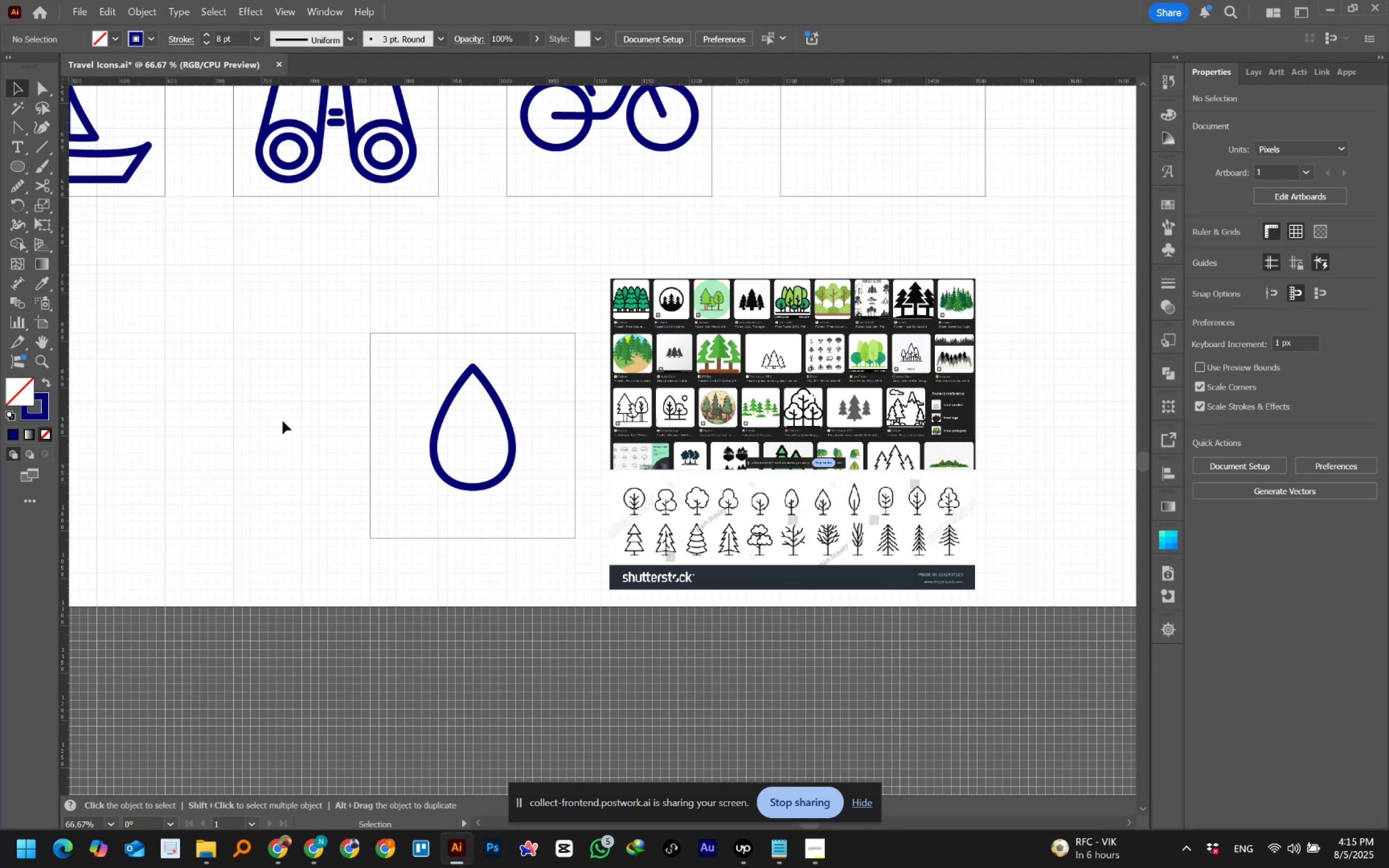 
wait(49.41)
 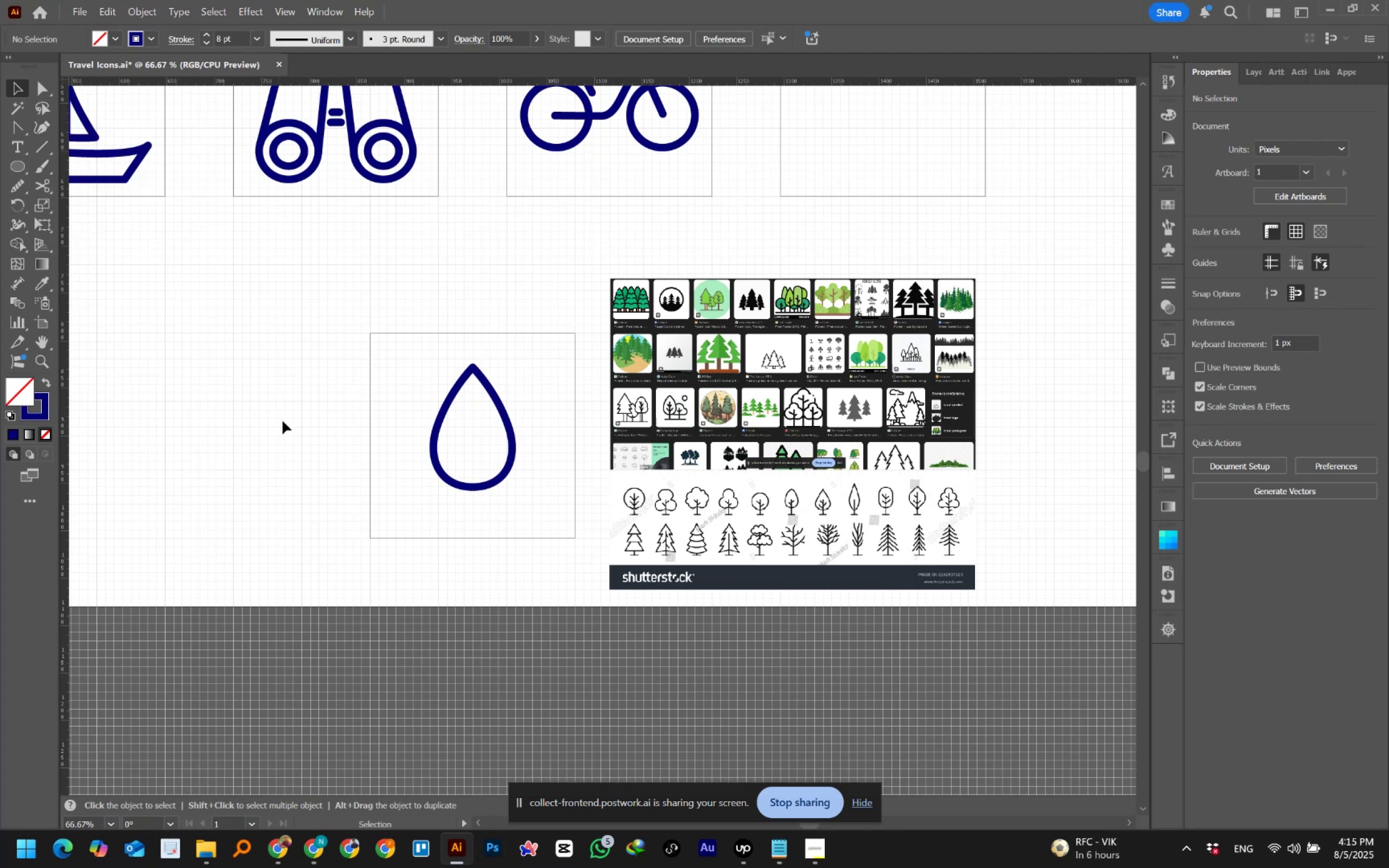 
scroll: coordinate [302, 429], scroll_direction: up, amount: 1.0
 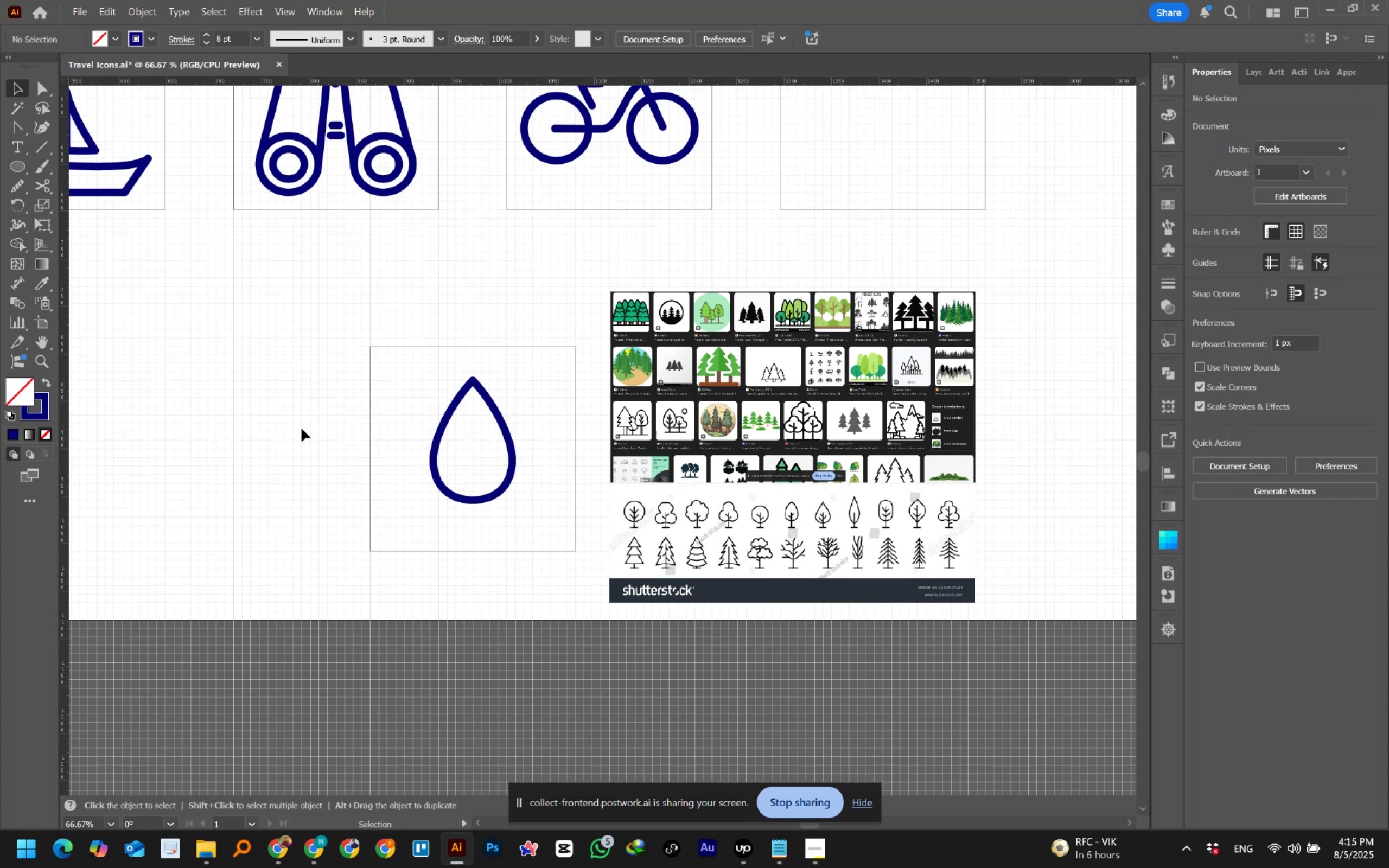 
wait(7.87)
 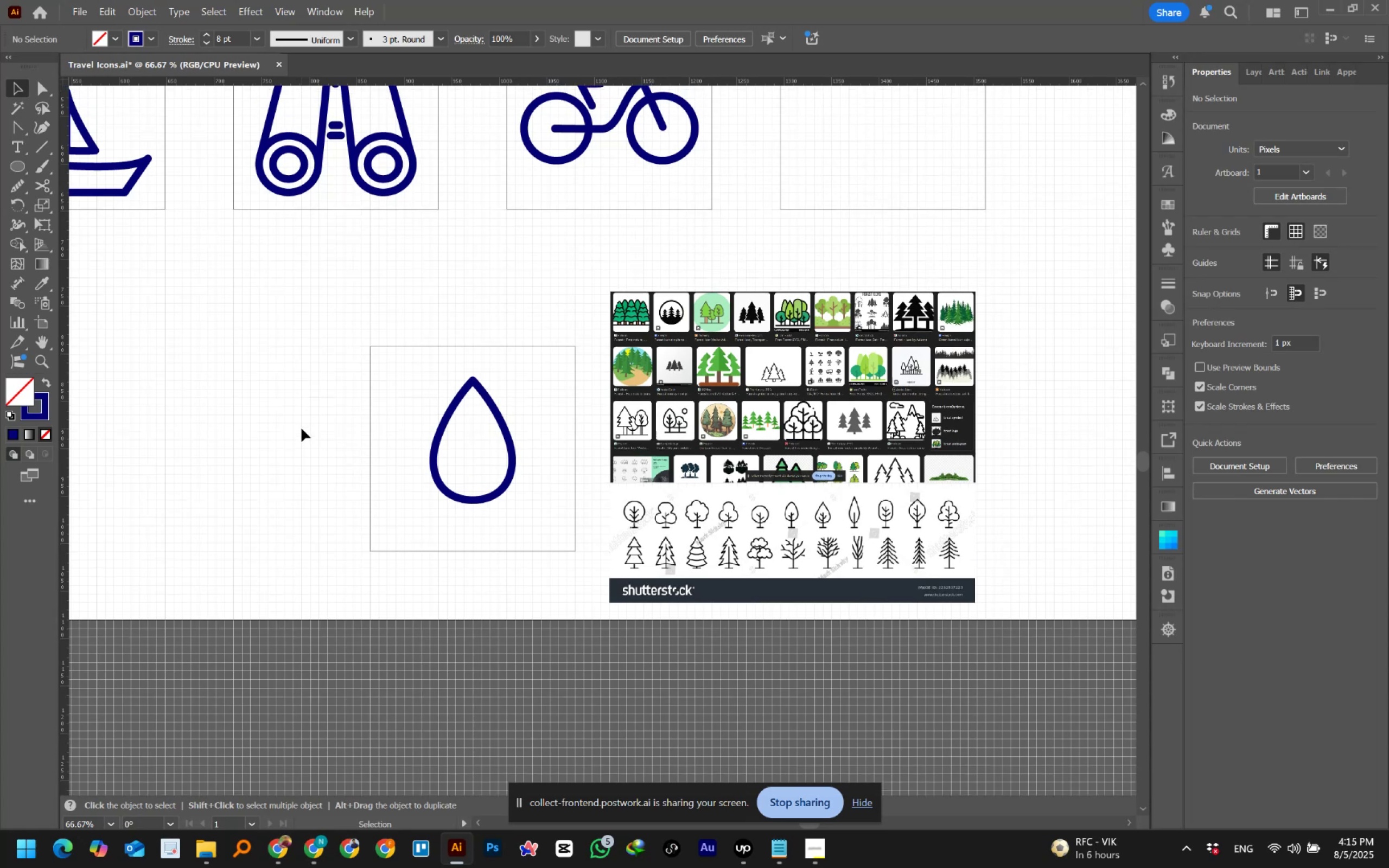 
scroll: coordinate [302, 429], scroll_direction: up, amount: 2.0
 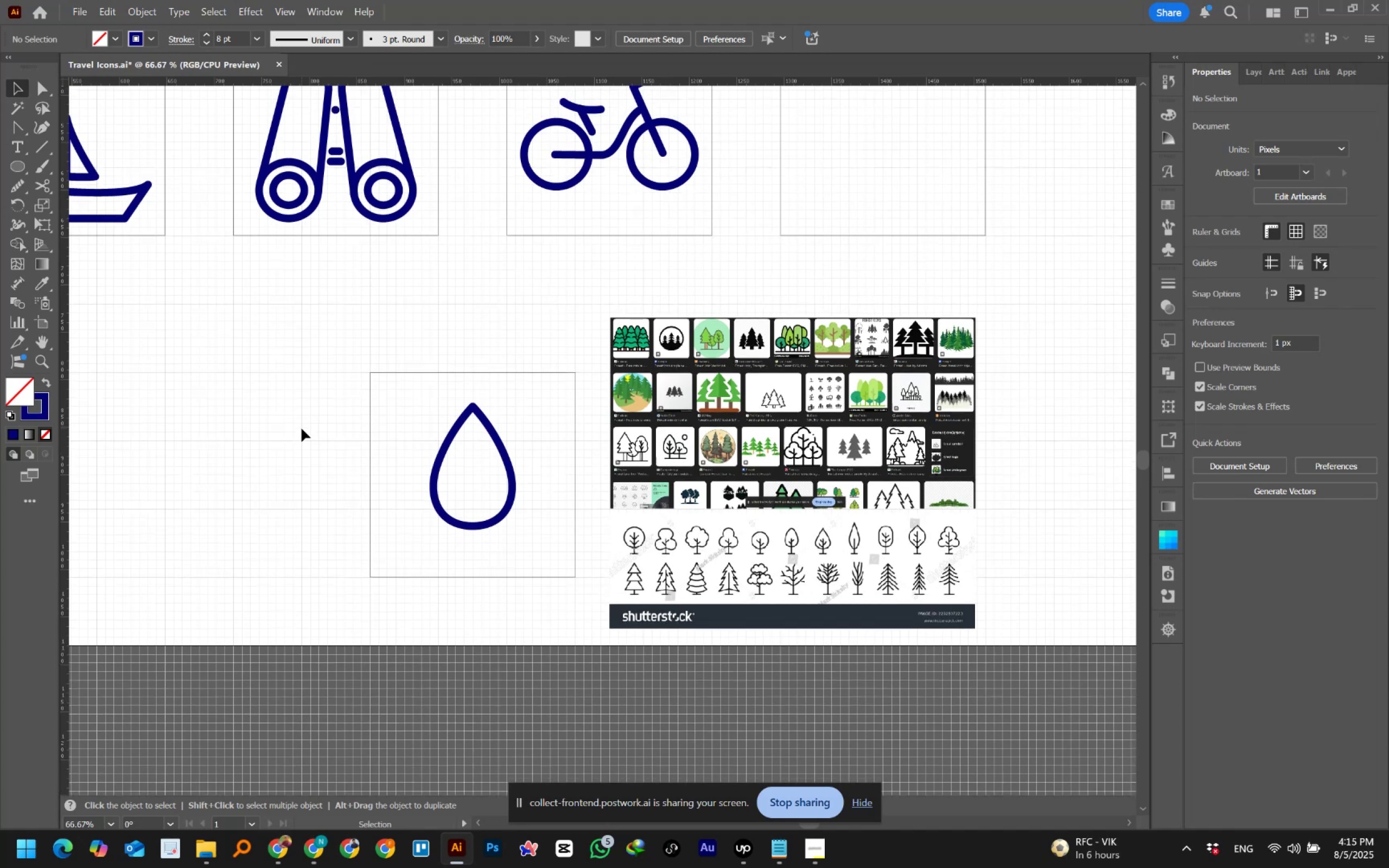 
scroll: coordinate [302, 429], scroll_direction: down, amount: 1.0
 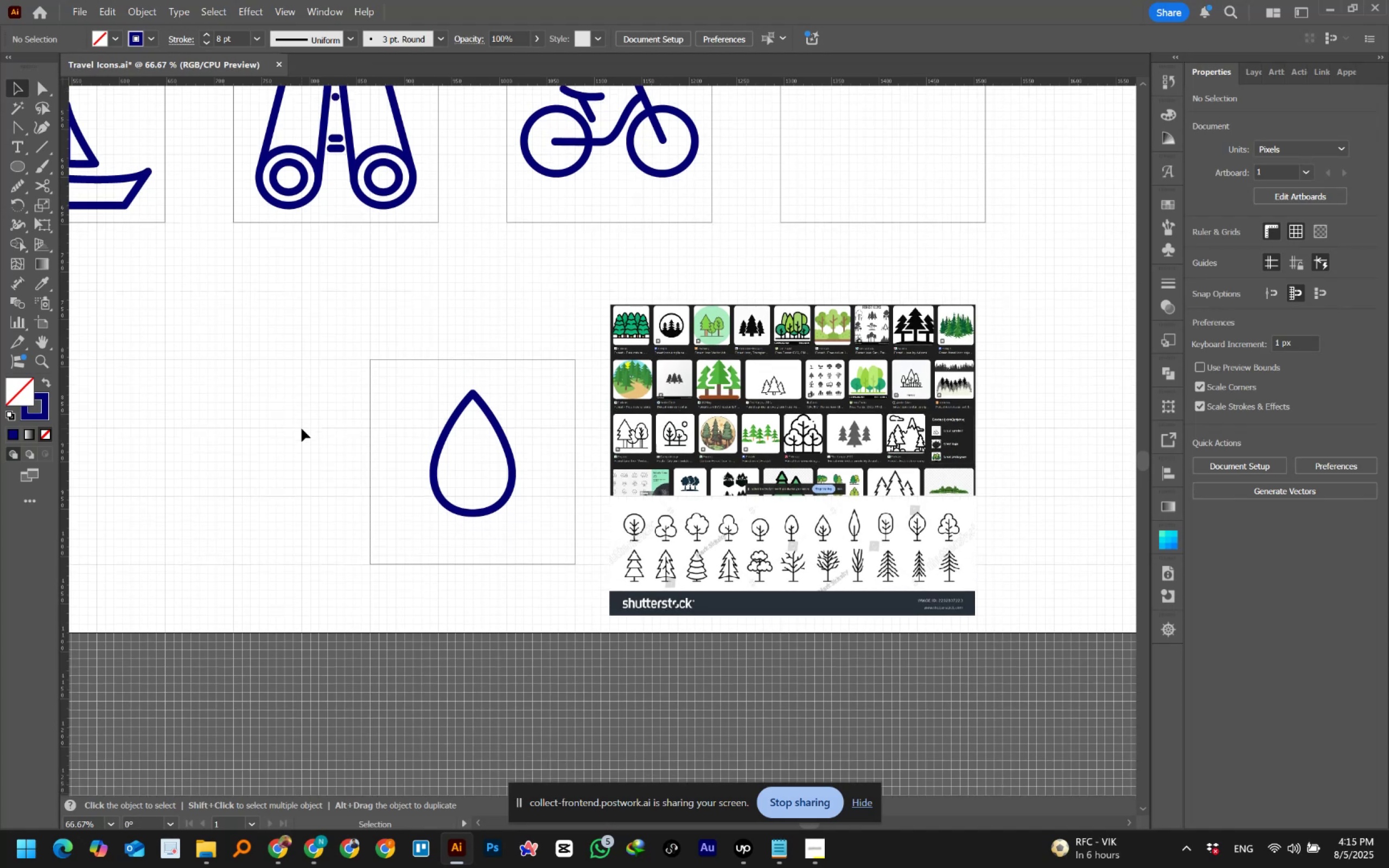 
hold_key(key=AltLeft, duration=0.88)
scroll: coordinate [302, 429], scroll_direction: up, amount: 1.0
 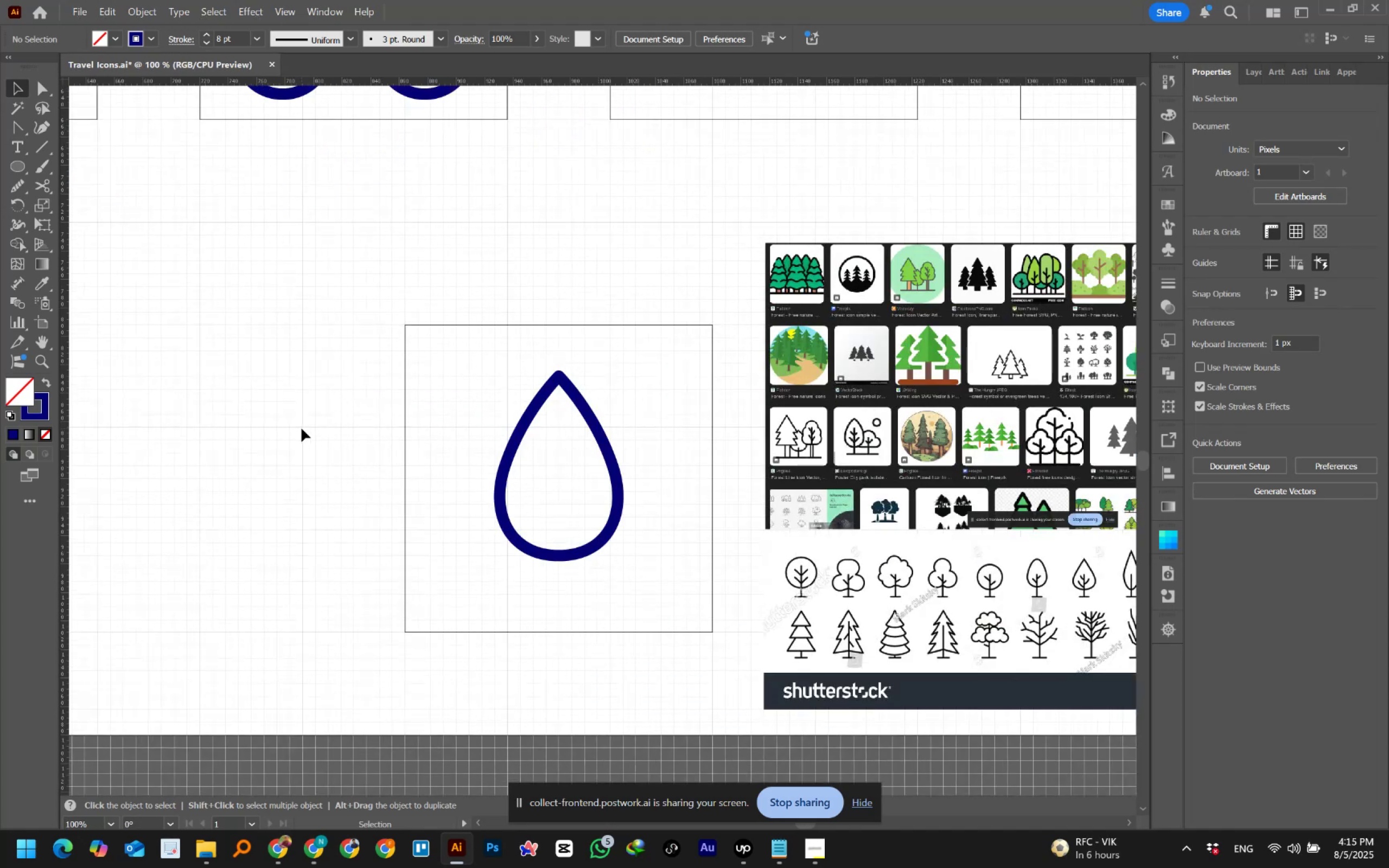 
hold_key(key=Space, duration=0.99)
 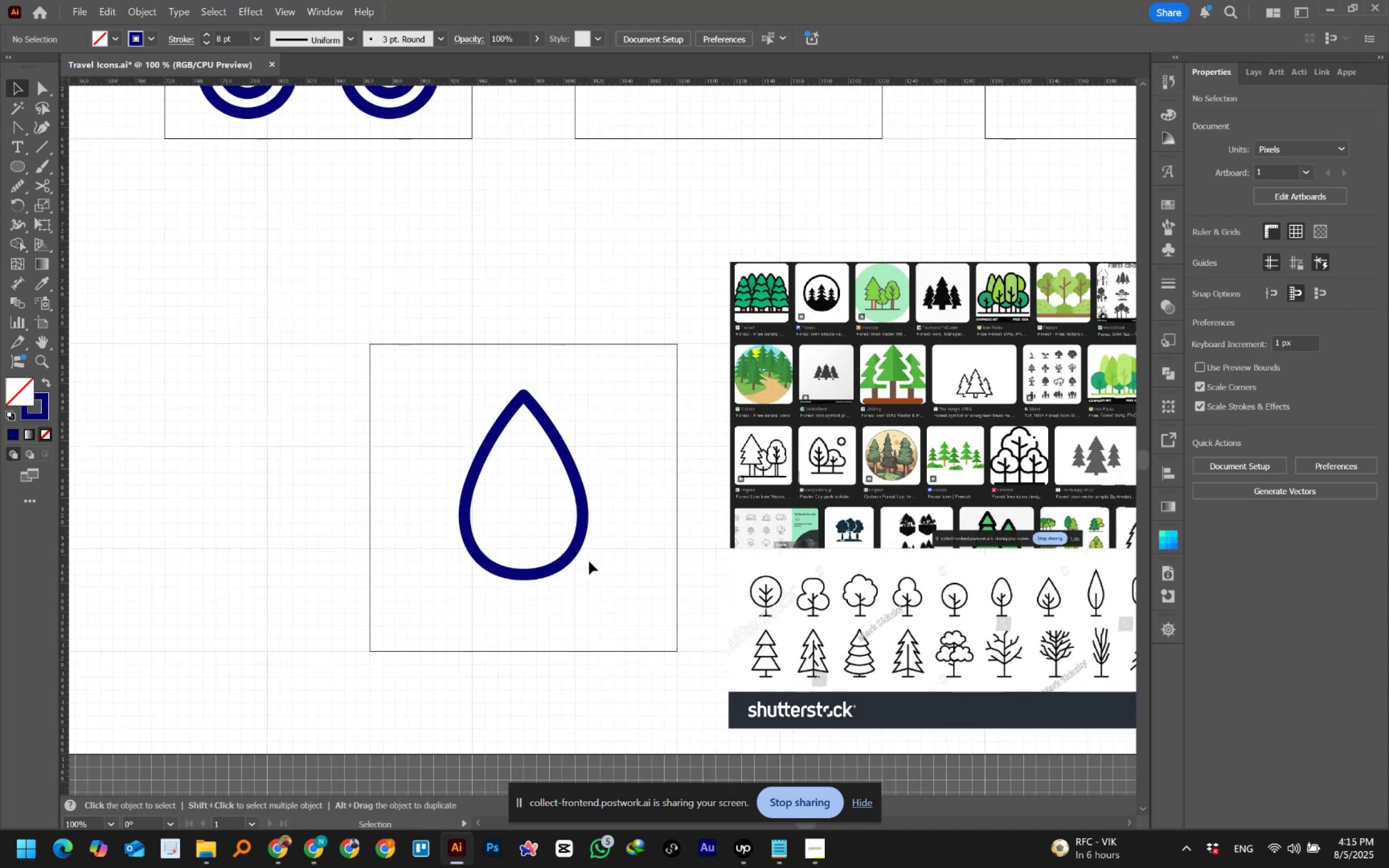 
left_click_drag(start_coordinate=[355, 435], to_coordinate=[320, 454])
 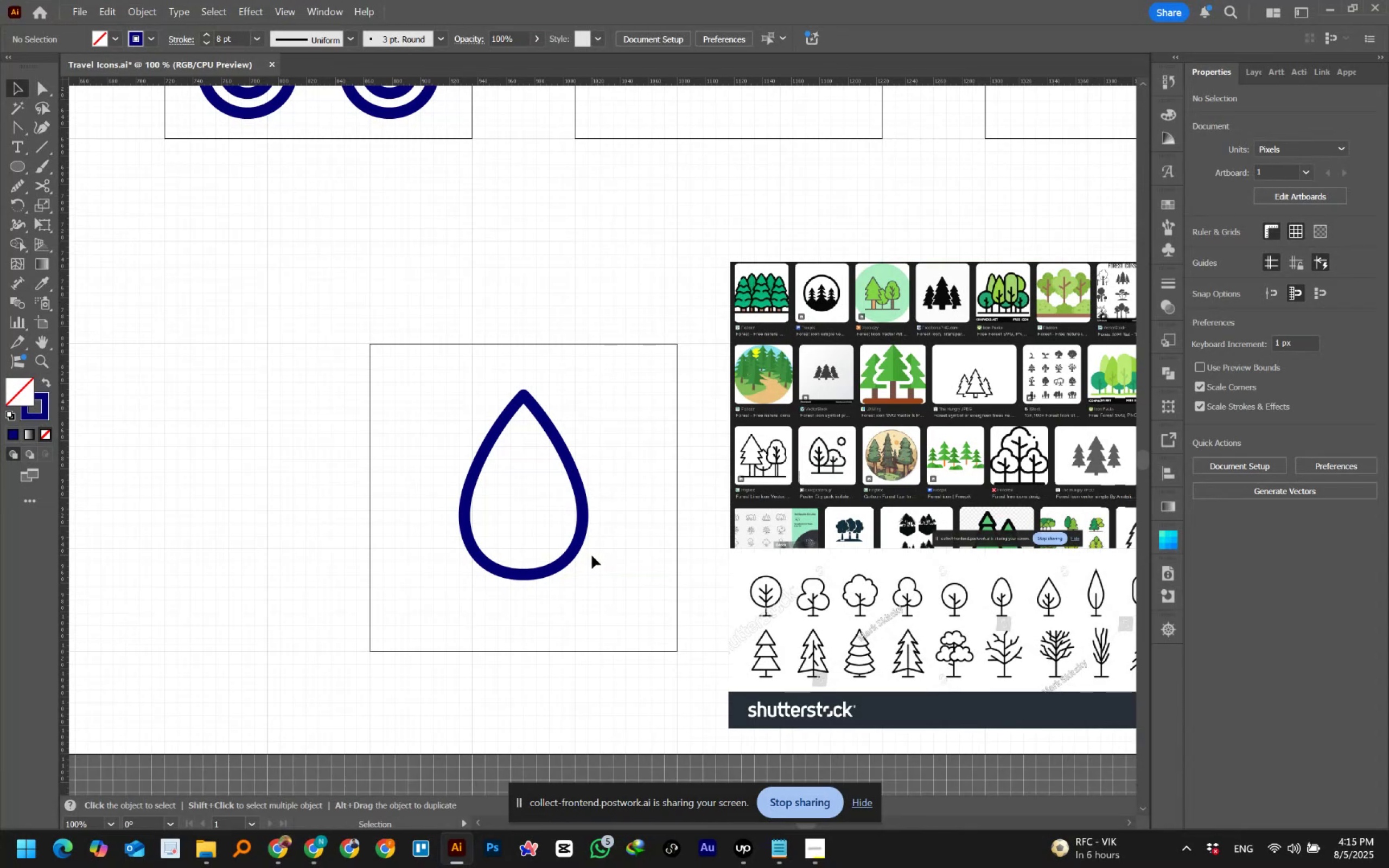 
wait(14.45)
 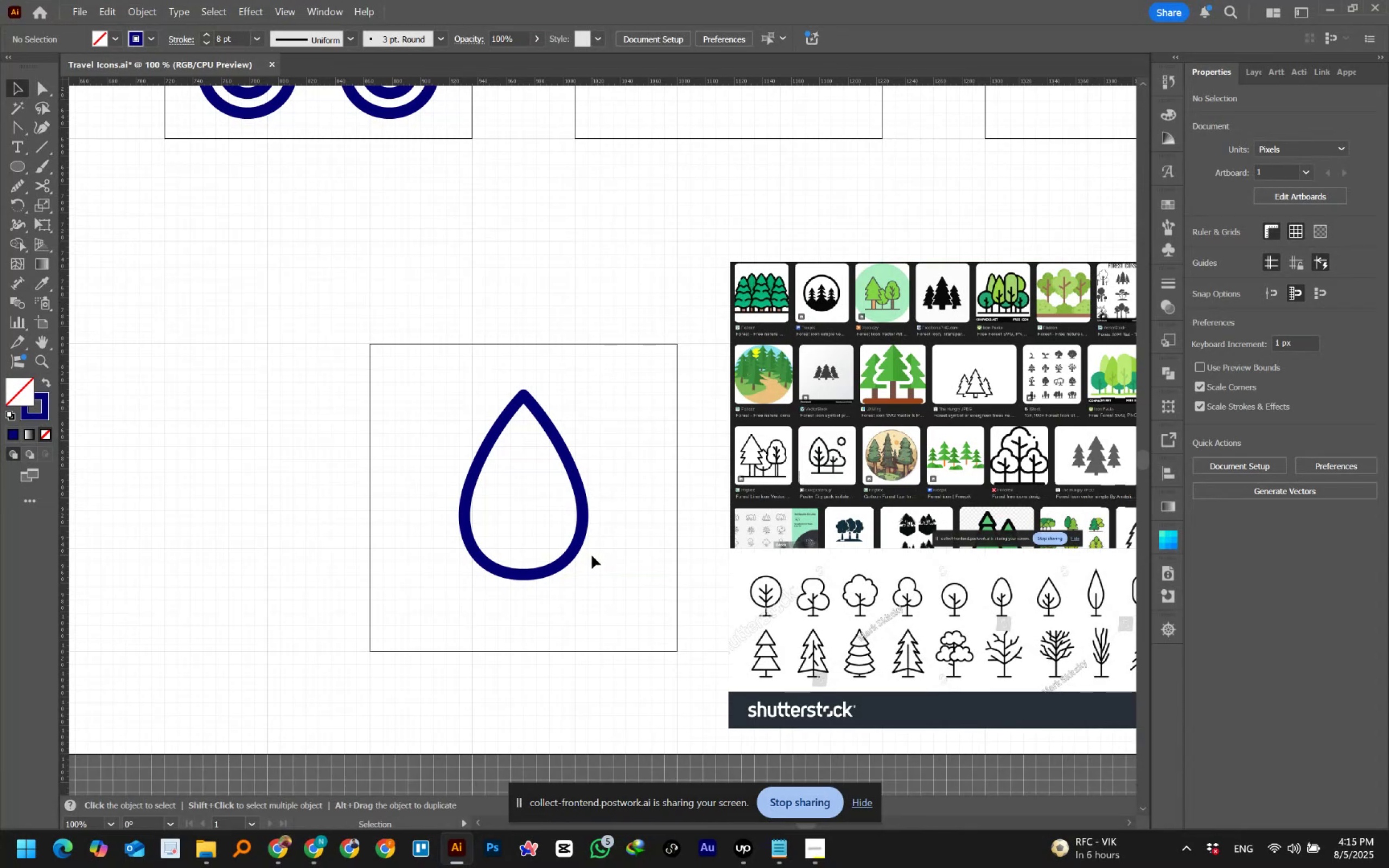 
hold_key(key=AltLeft, duration=1.09)
scroll: coordinate [557, 519], scroll_direction: up, amount: 1.0
 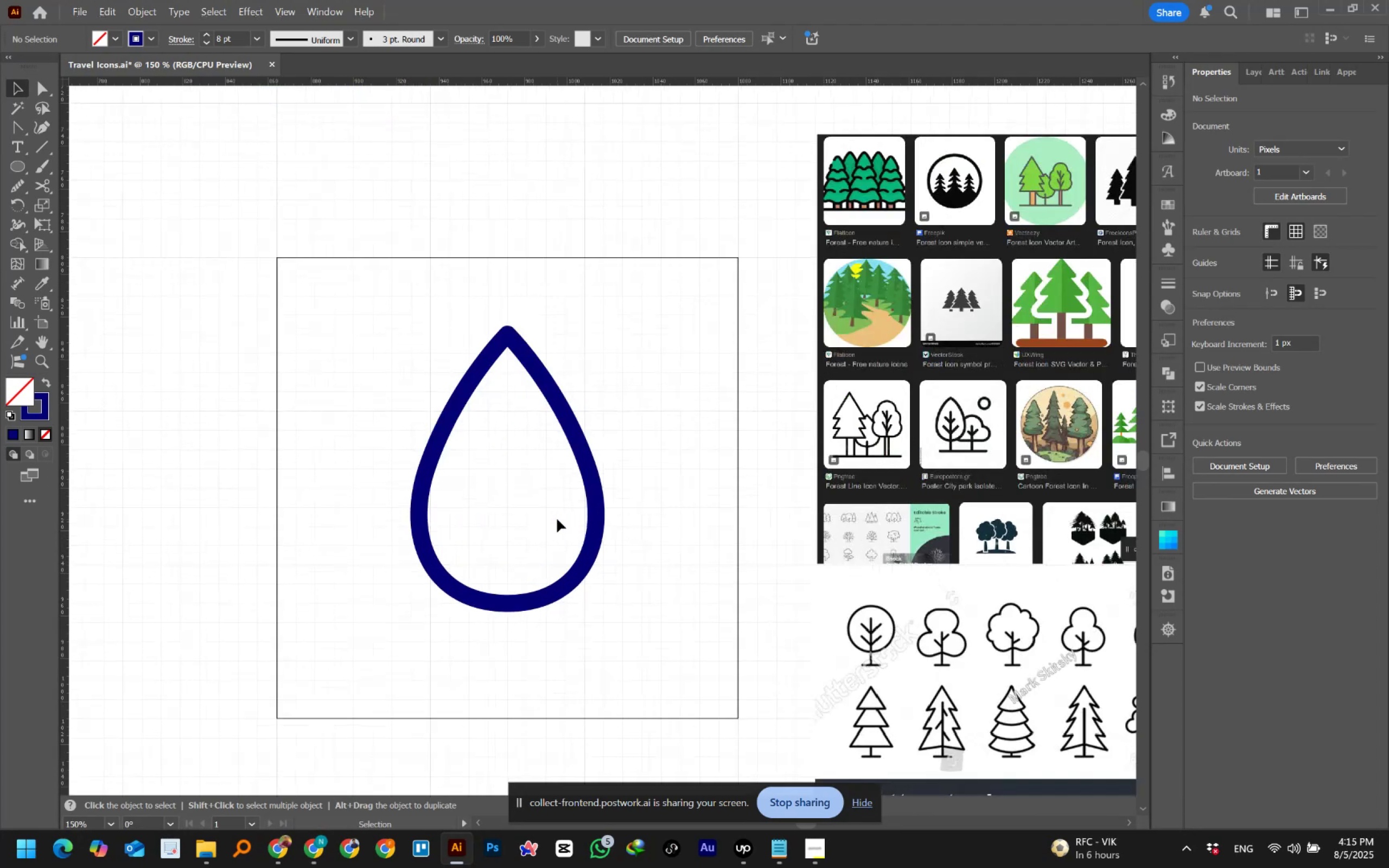 
hold_key(key=Space, duration=0.91)
 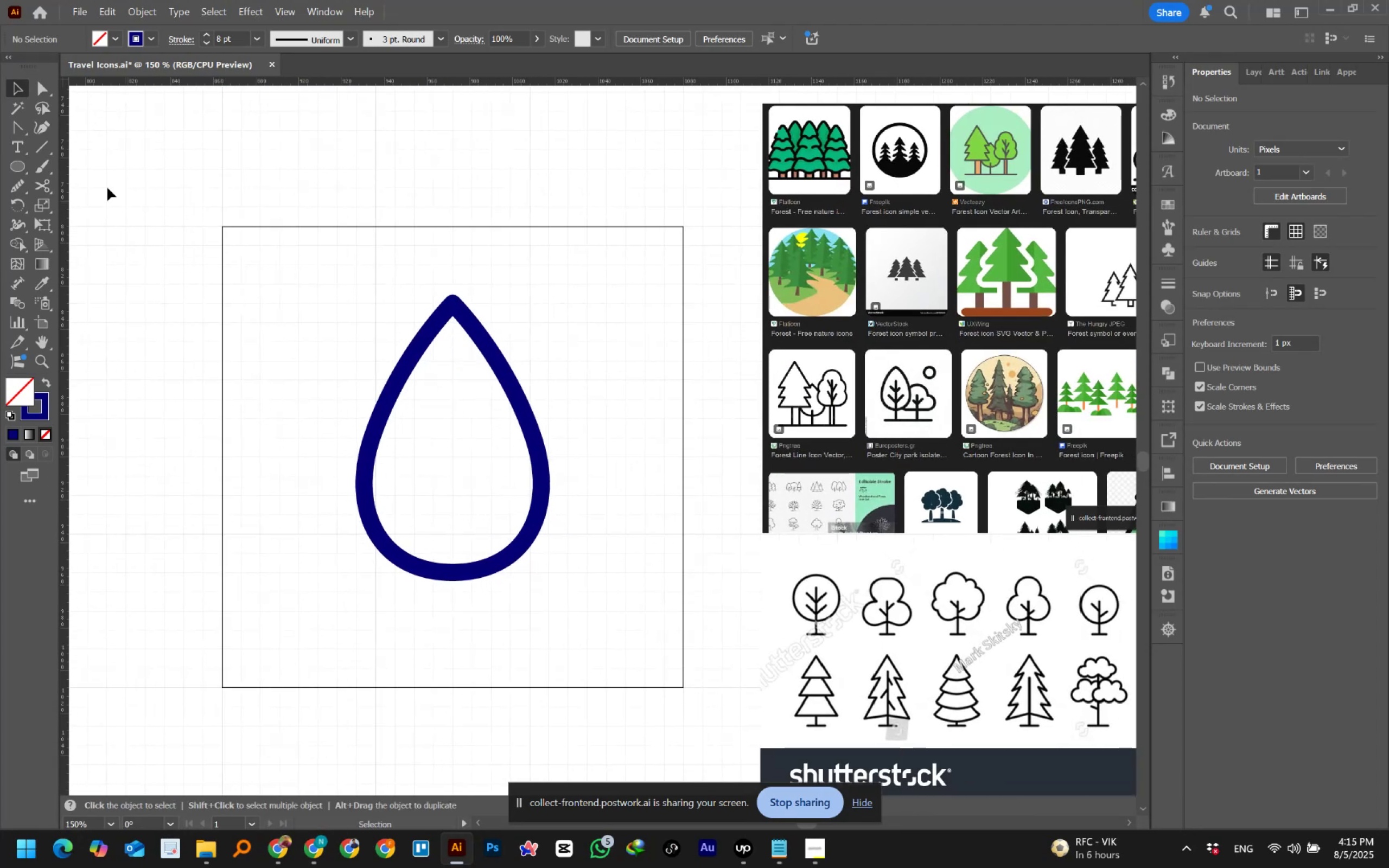 
left_click_drag(start_coordinate=[557, 519], to_coordinate=[502, 488])
 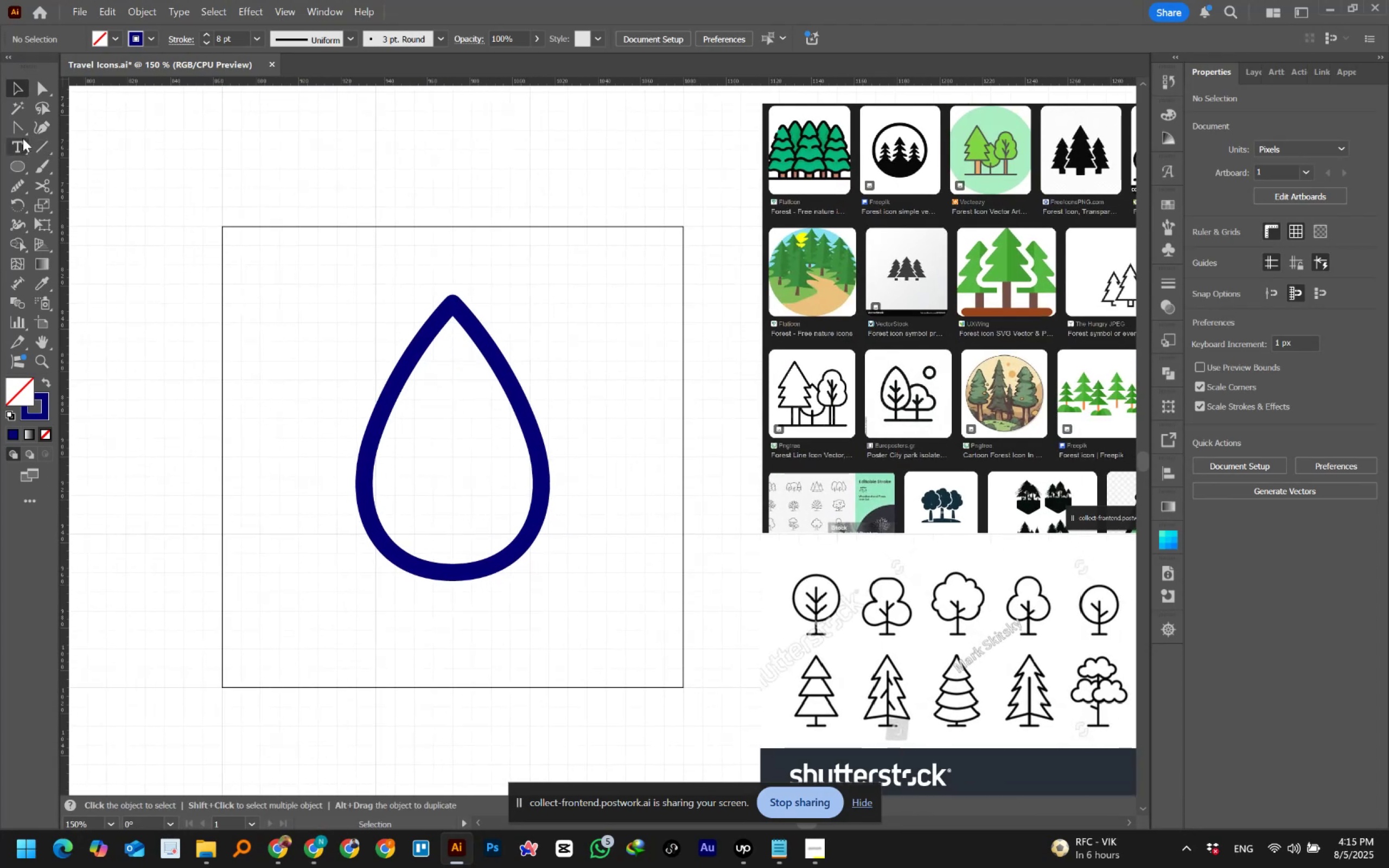 
right_click([16, 126])
 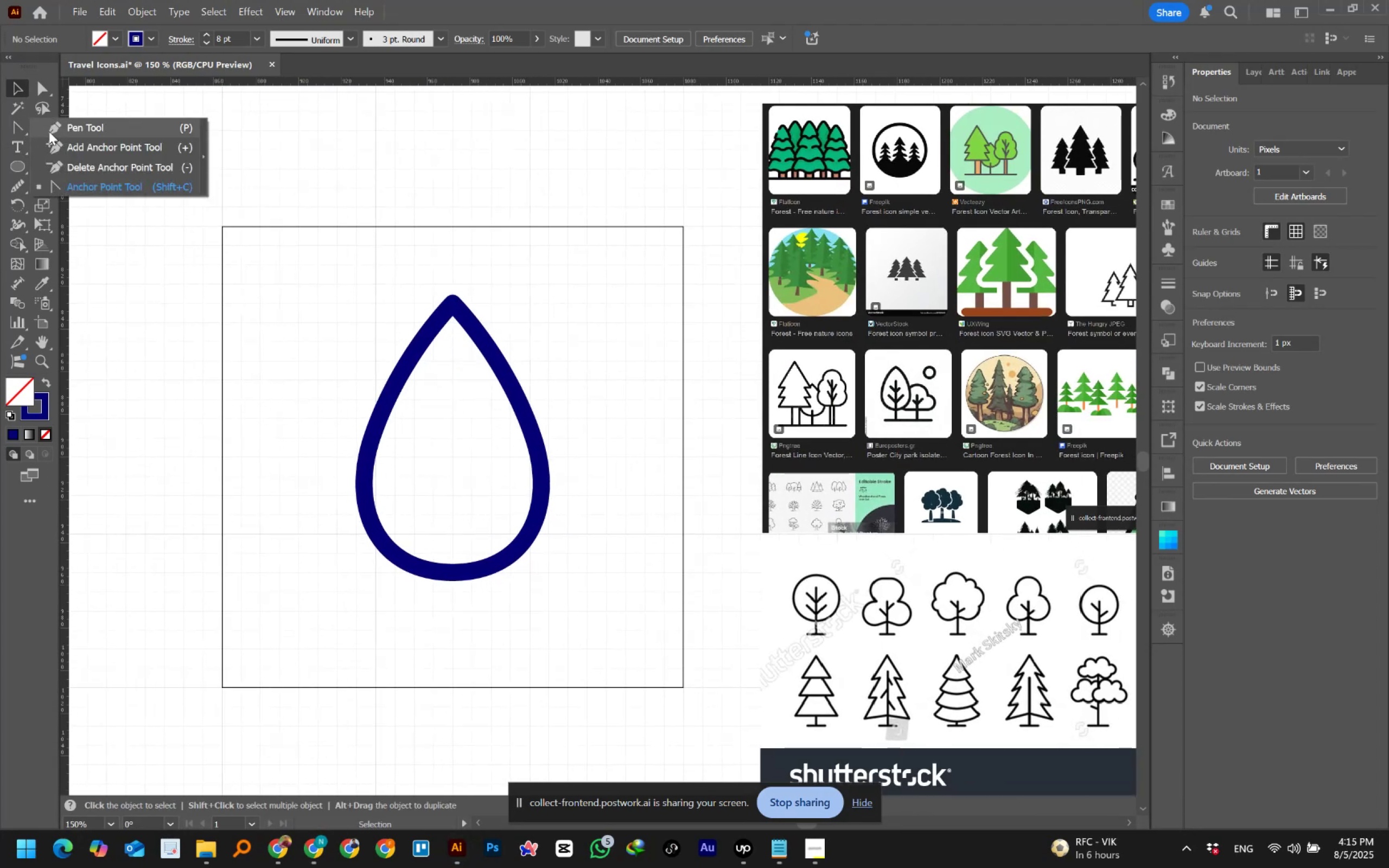 
left_click([59, 127])
 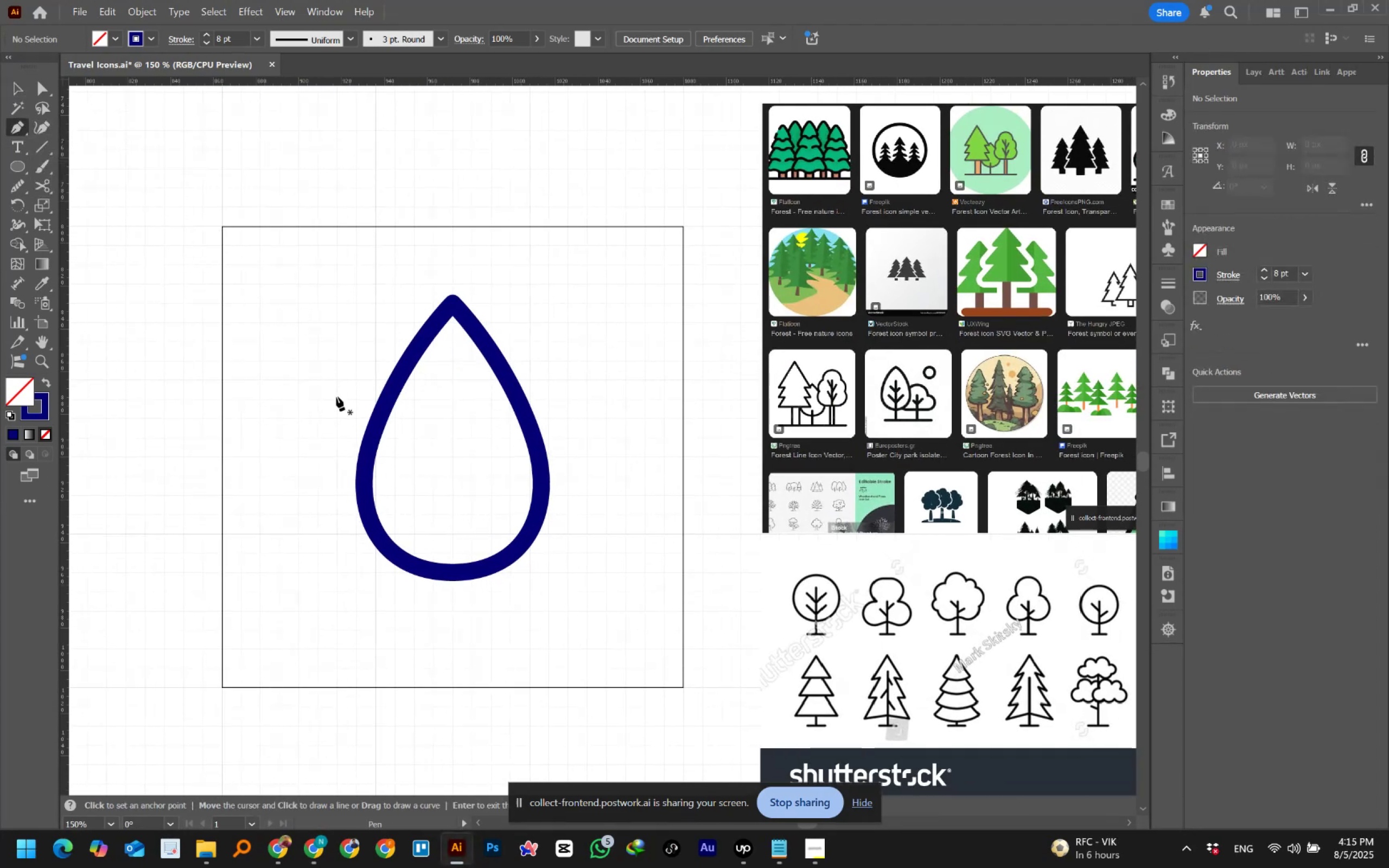 
hold_key(key=ControlLeft, duration=1.4)
left_click([397, 384])
 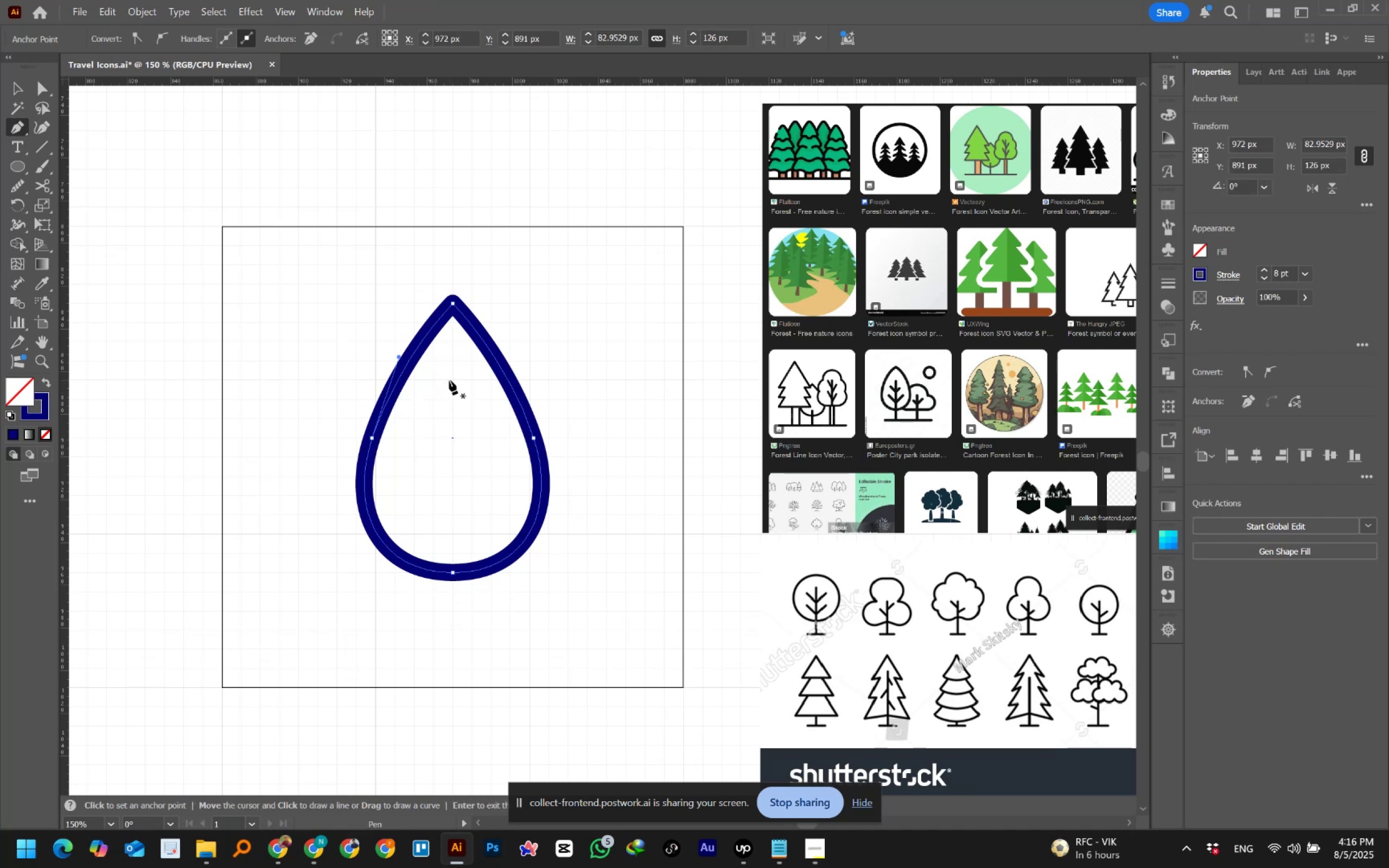 
left_click([450, 380])
 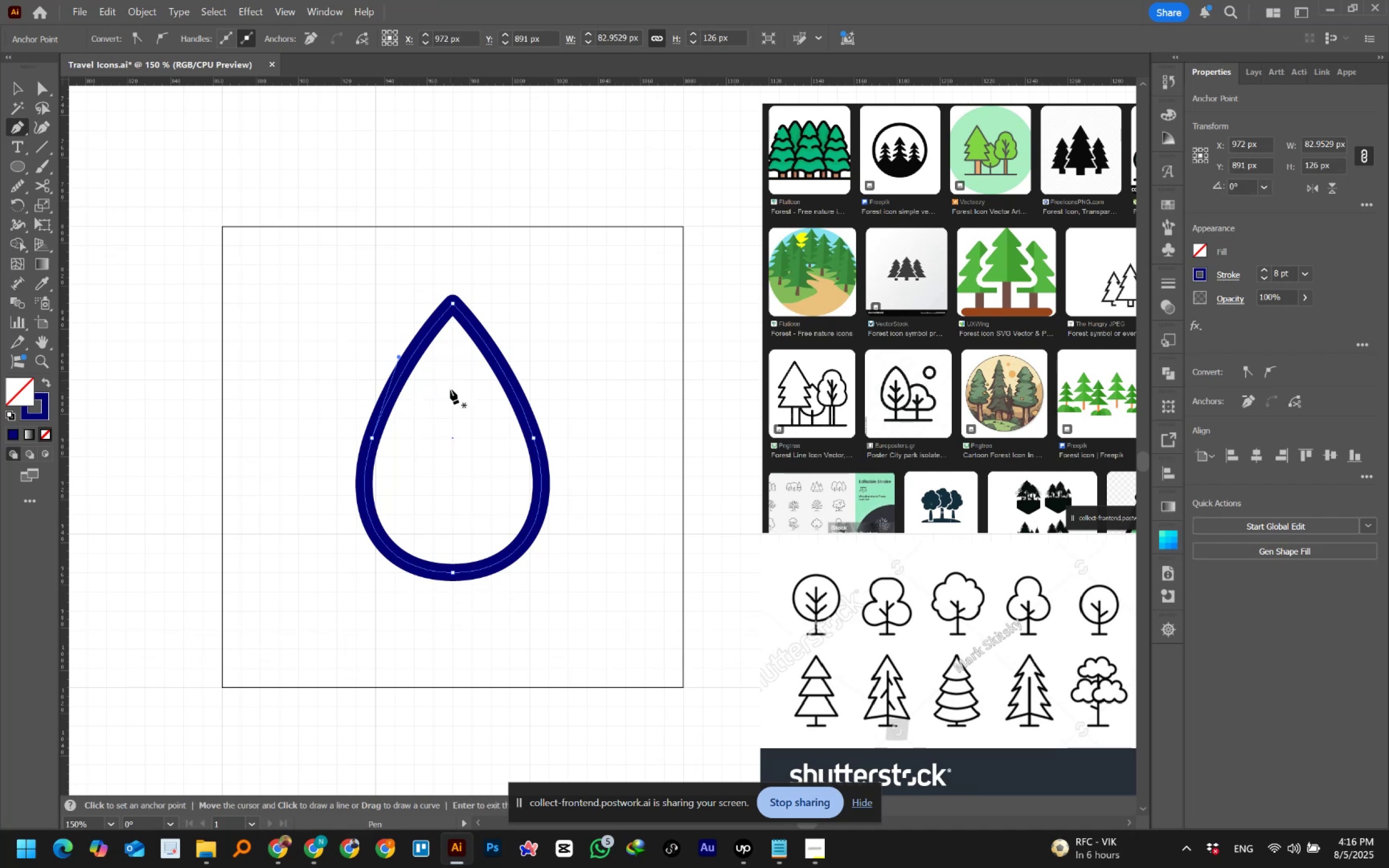 
hold_key(key=ShiftLeft, duration=1.53)
 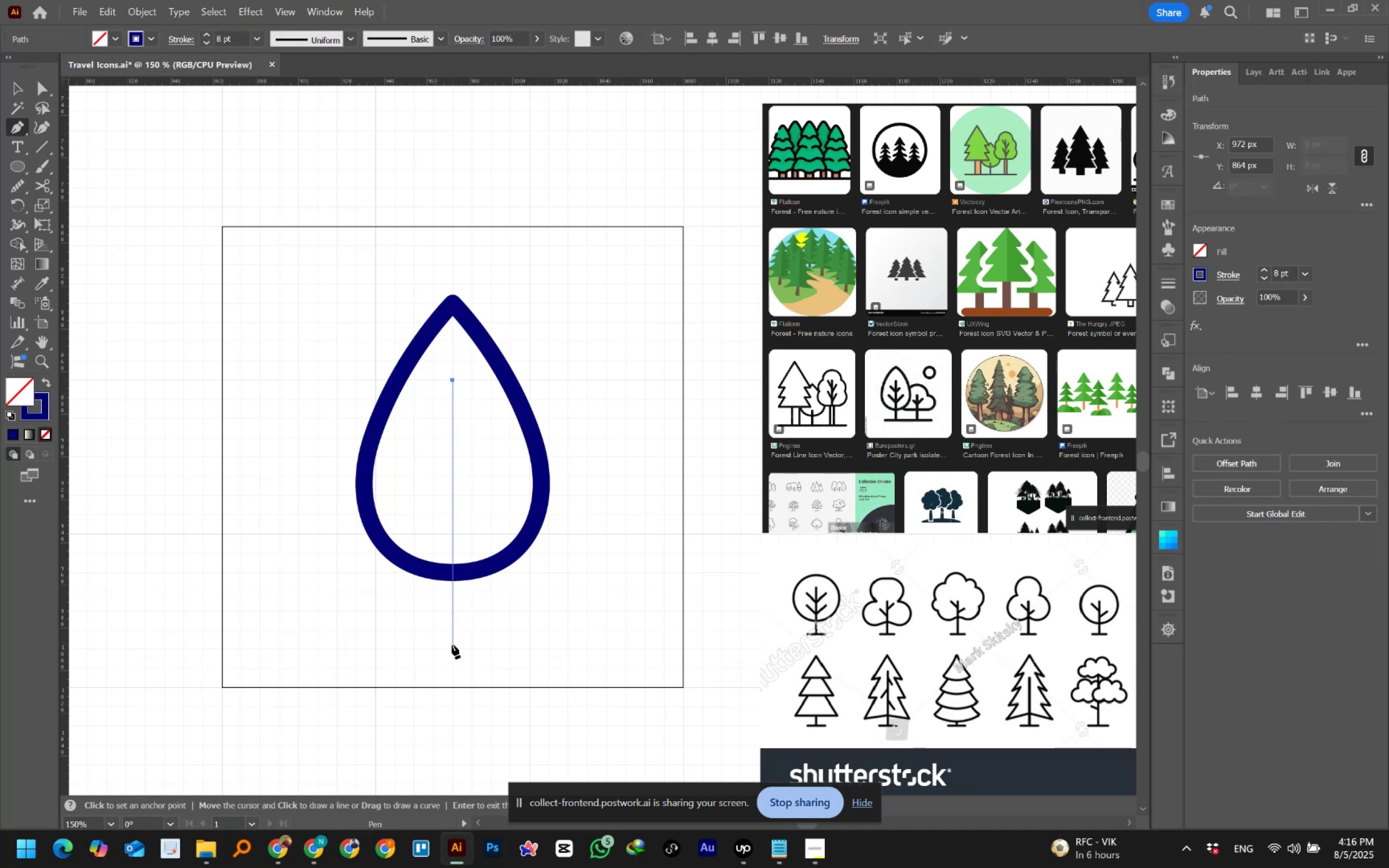 
hold_key(key=ShiftLeft, duration=1.52)
left_click([452, 644])
 